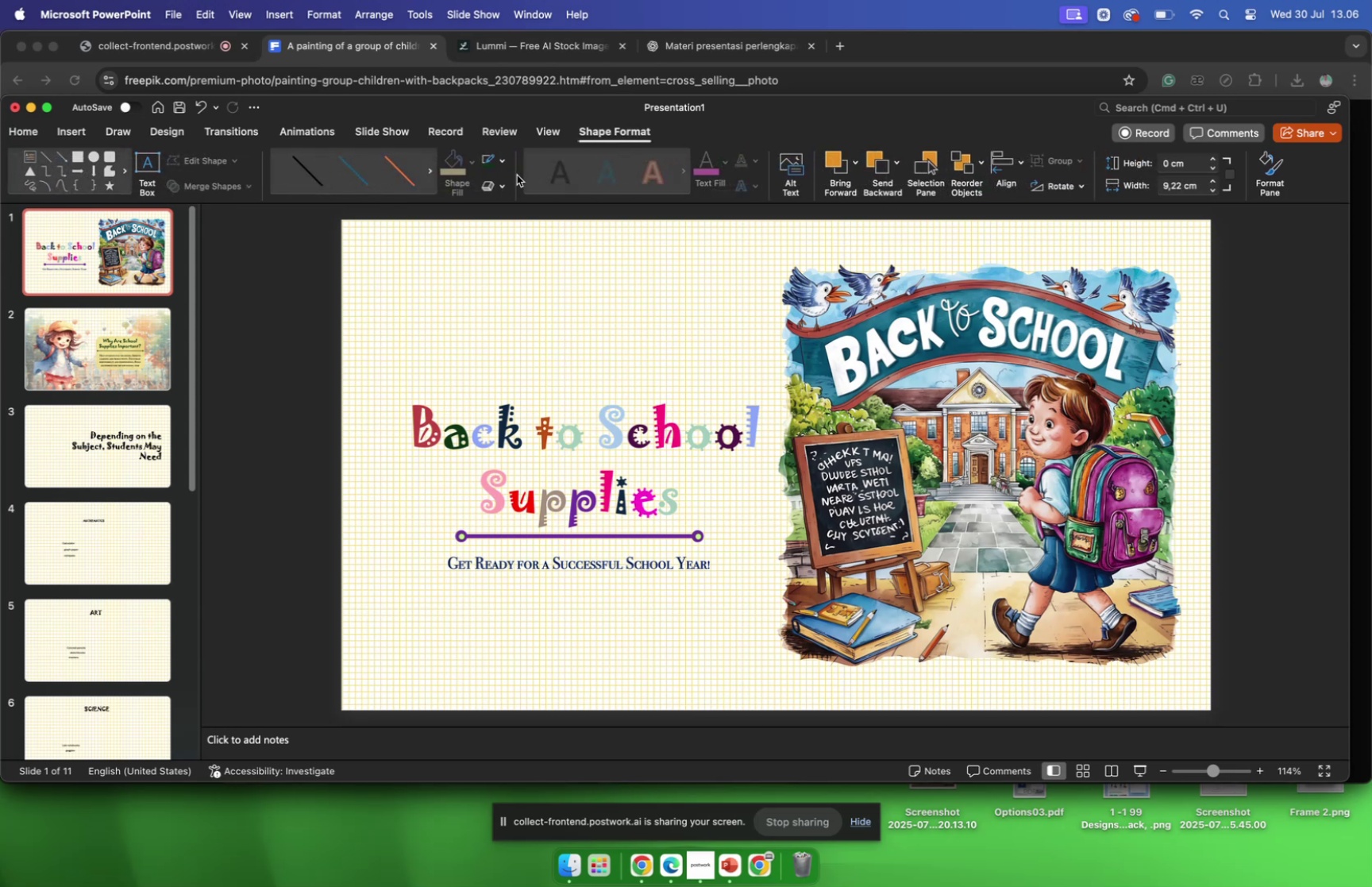 
left_click([495, 165])
 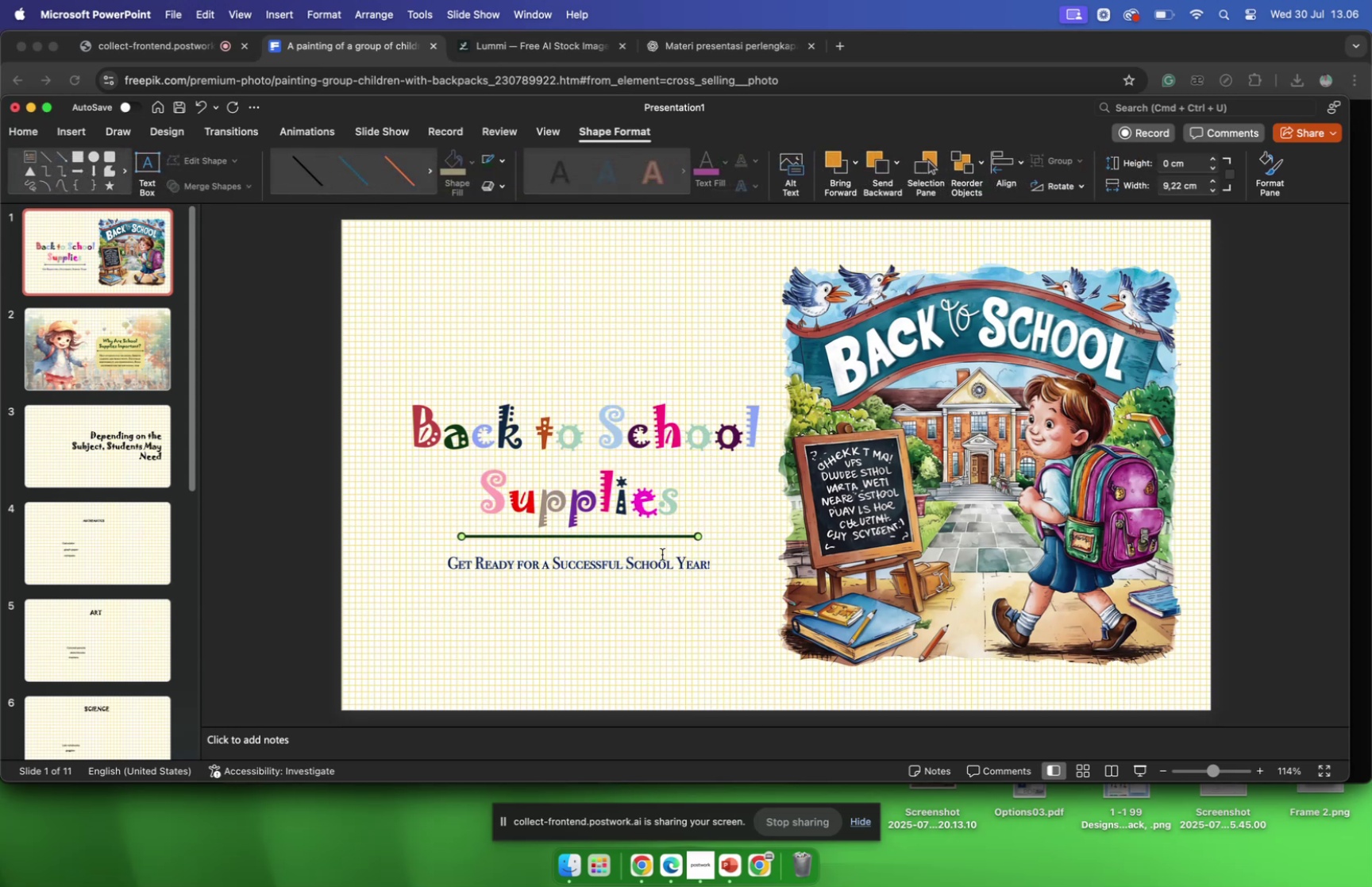 
left_click_drag(start_coordinate=[615, 535], to_coordinate=[610, 534])
 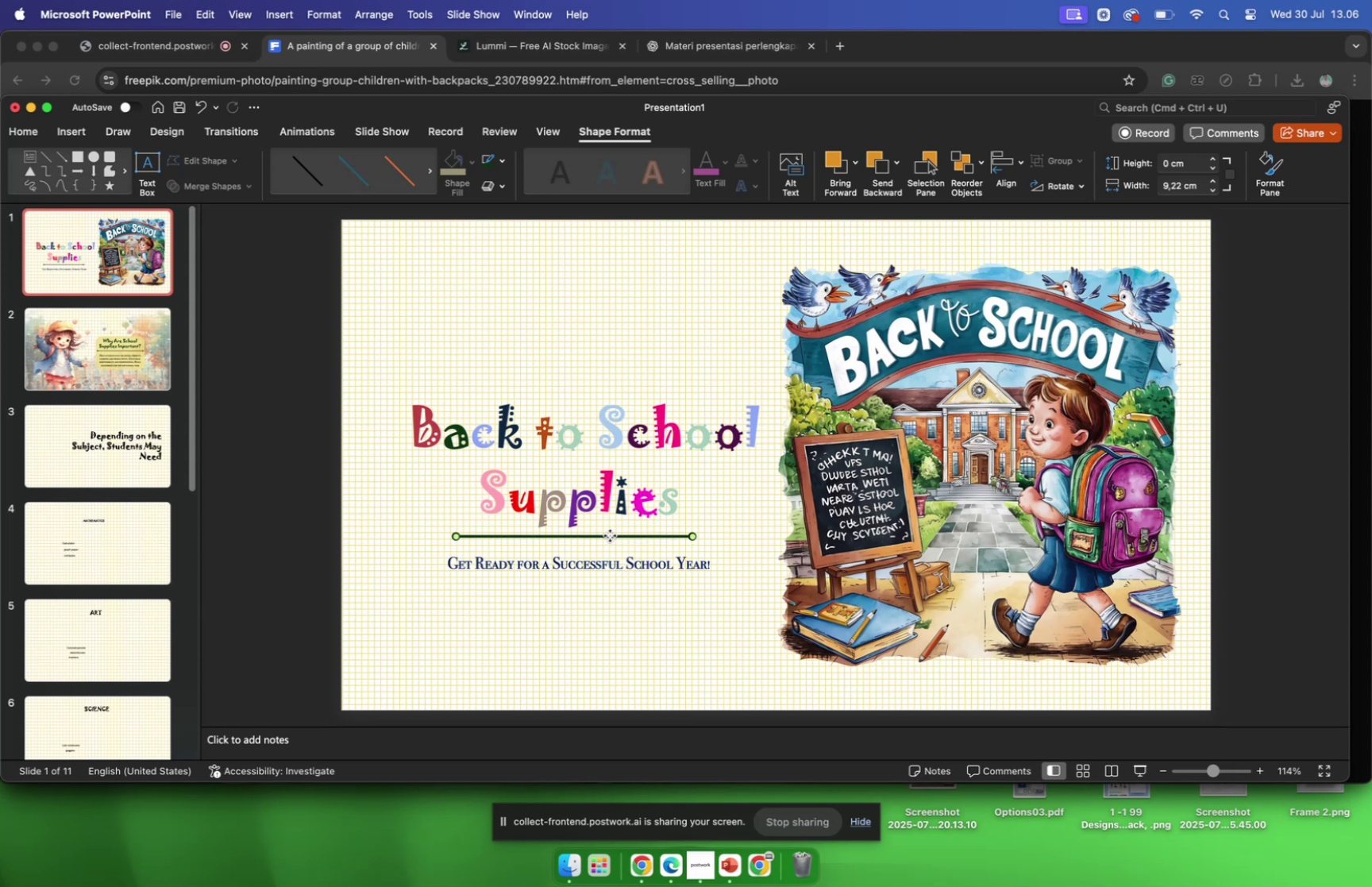 
left_click_drag(start_coordinate=[610, 534], to_coordinate=[617, 534])
 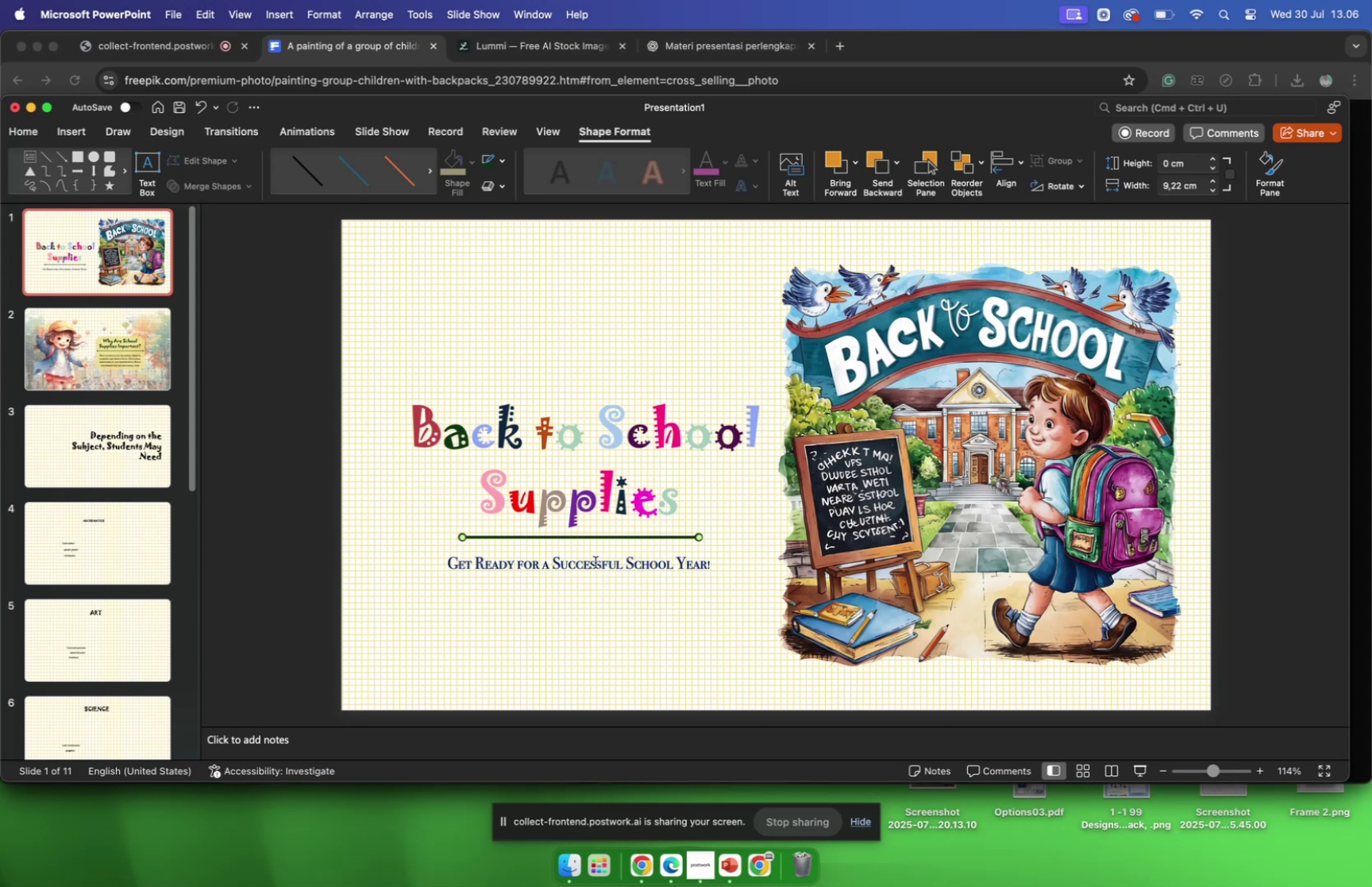 
left_click([595, 561])
 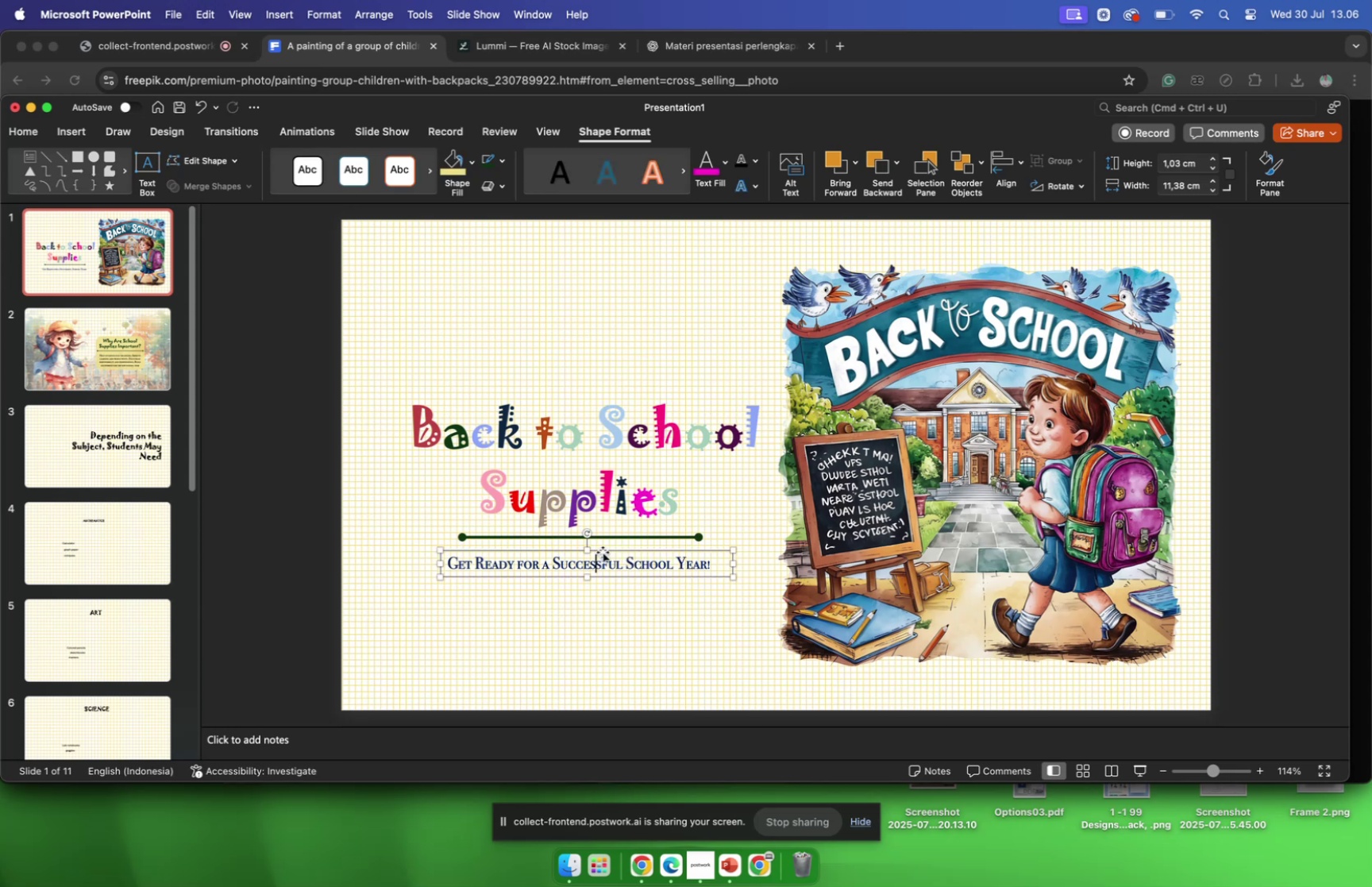 
left_click_drag(start_coordinate=[603, 550], to_coordinate=[603, 546])
 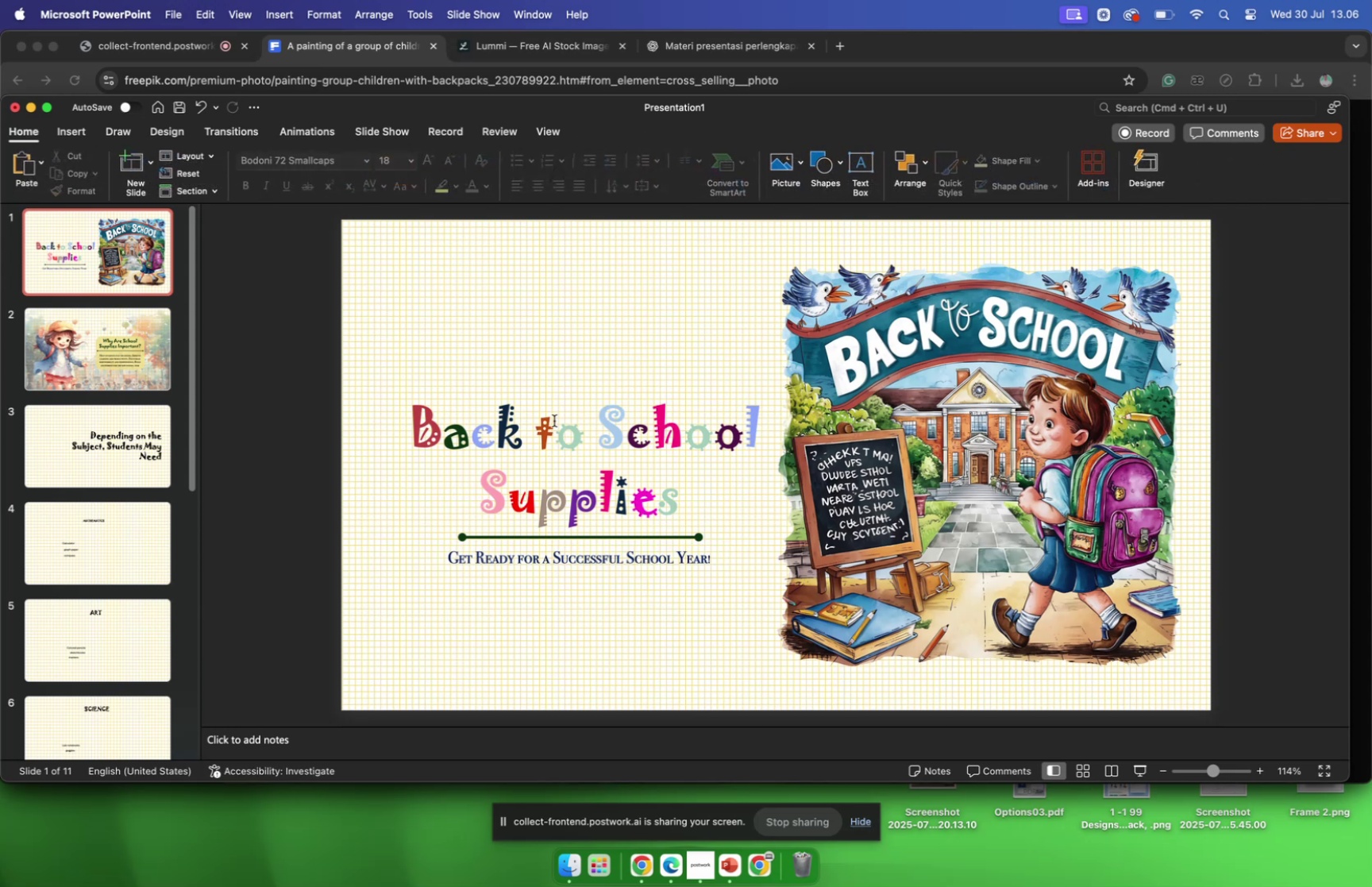 
left_click([893, 400])
 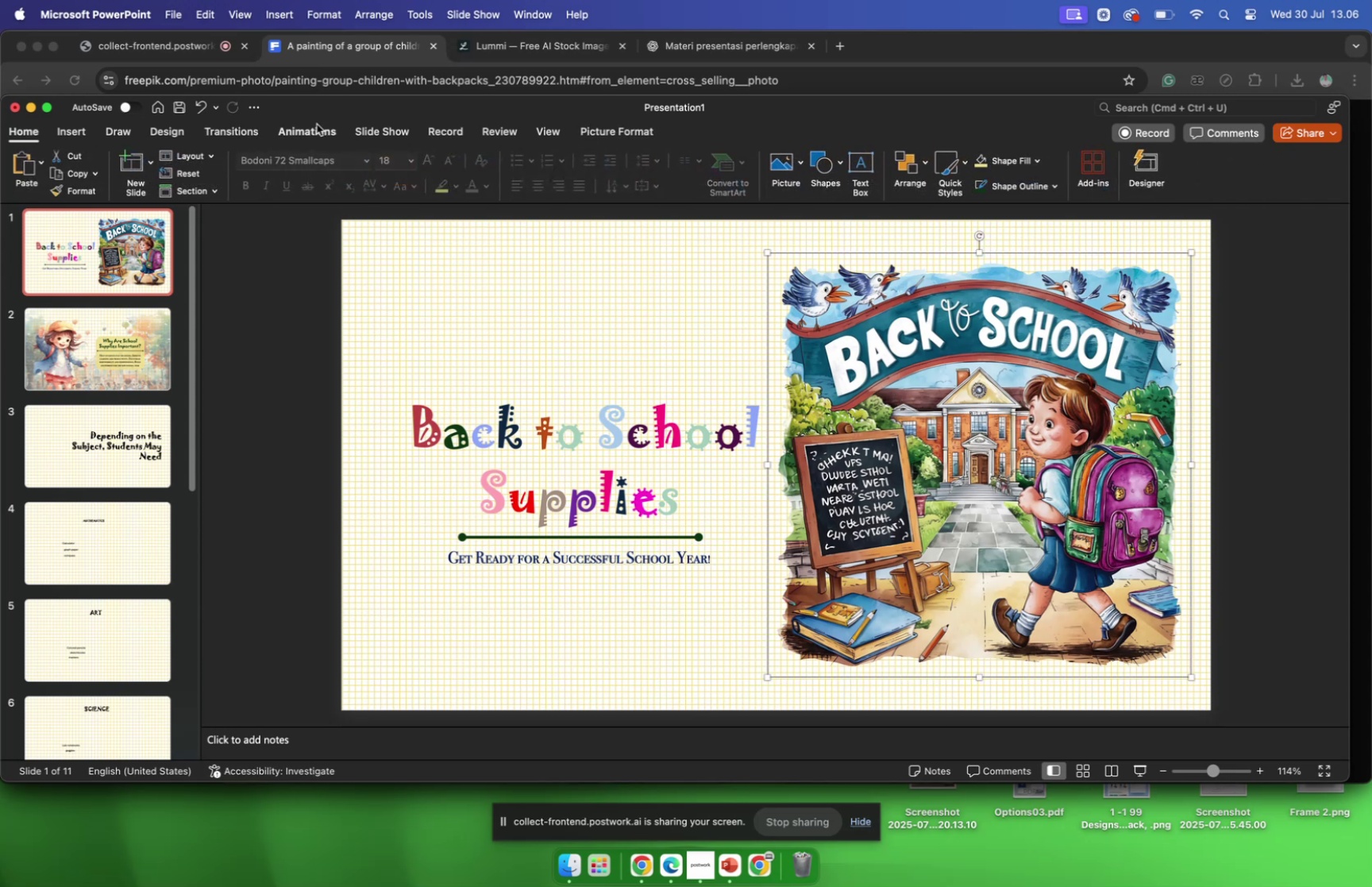 
left_click([624, 130])
 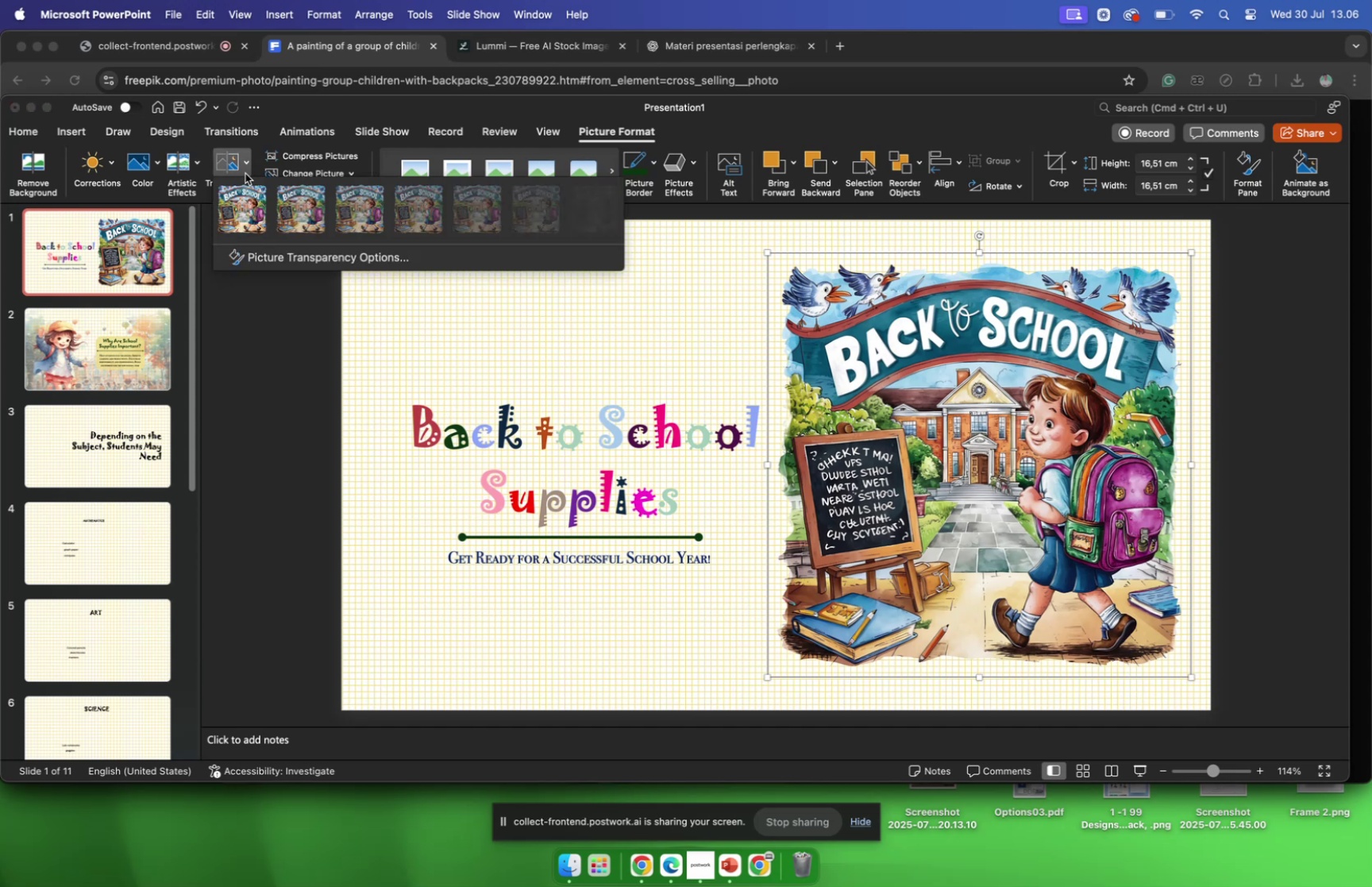 
wait(5.74)
 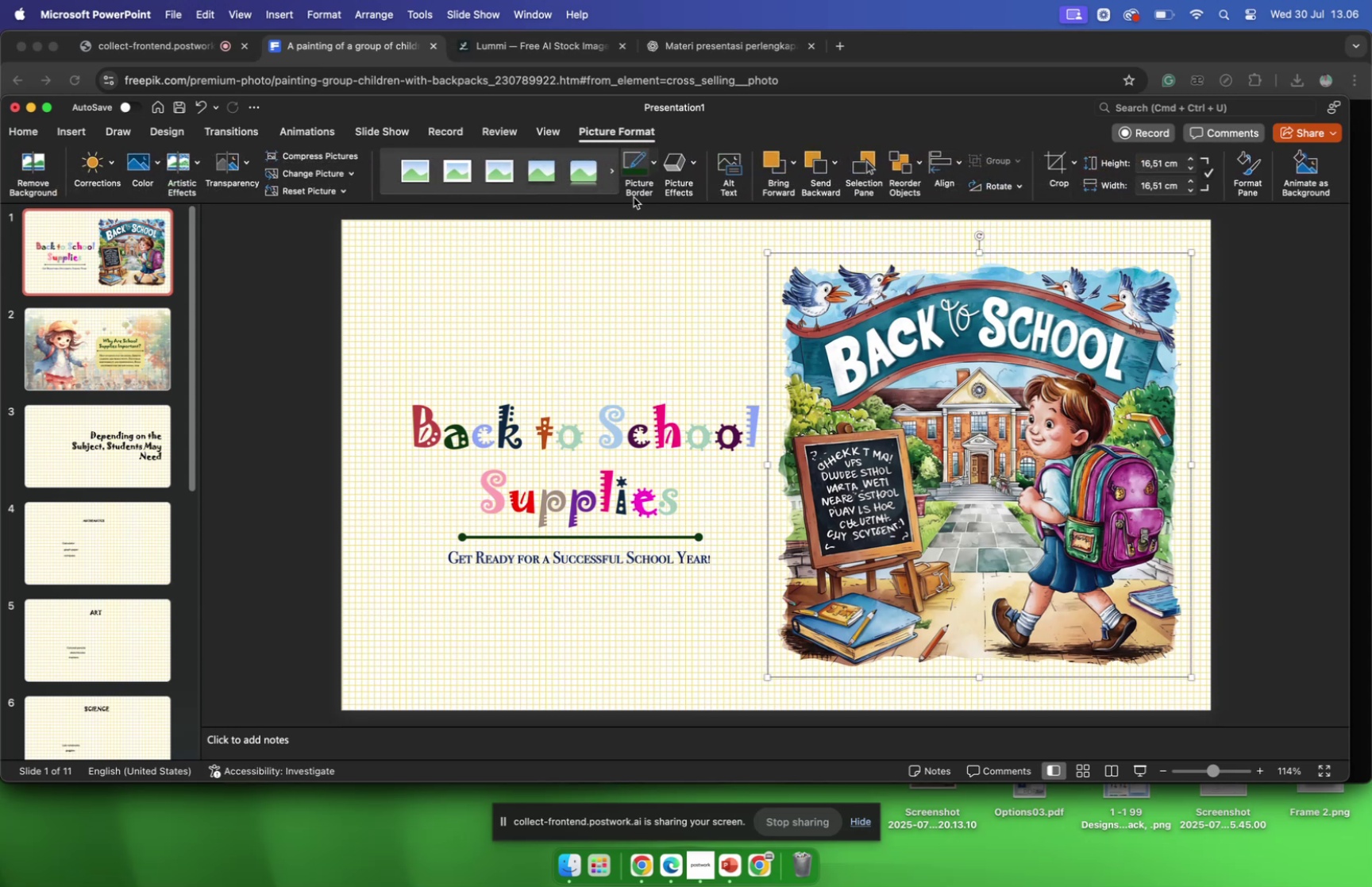 
left_click([422, 209])
 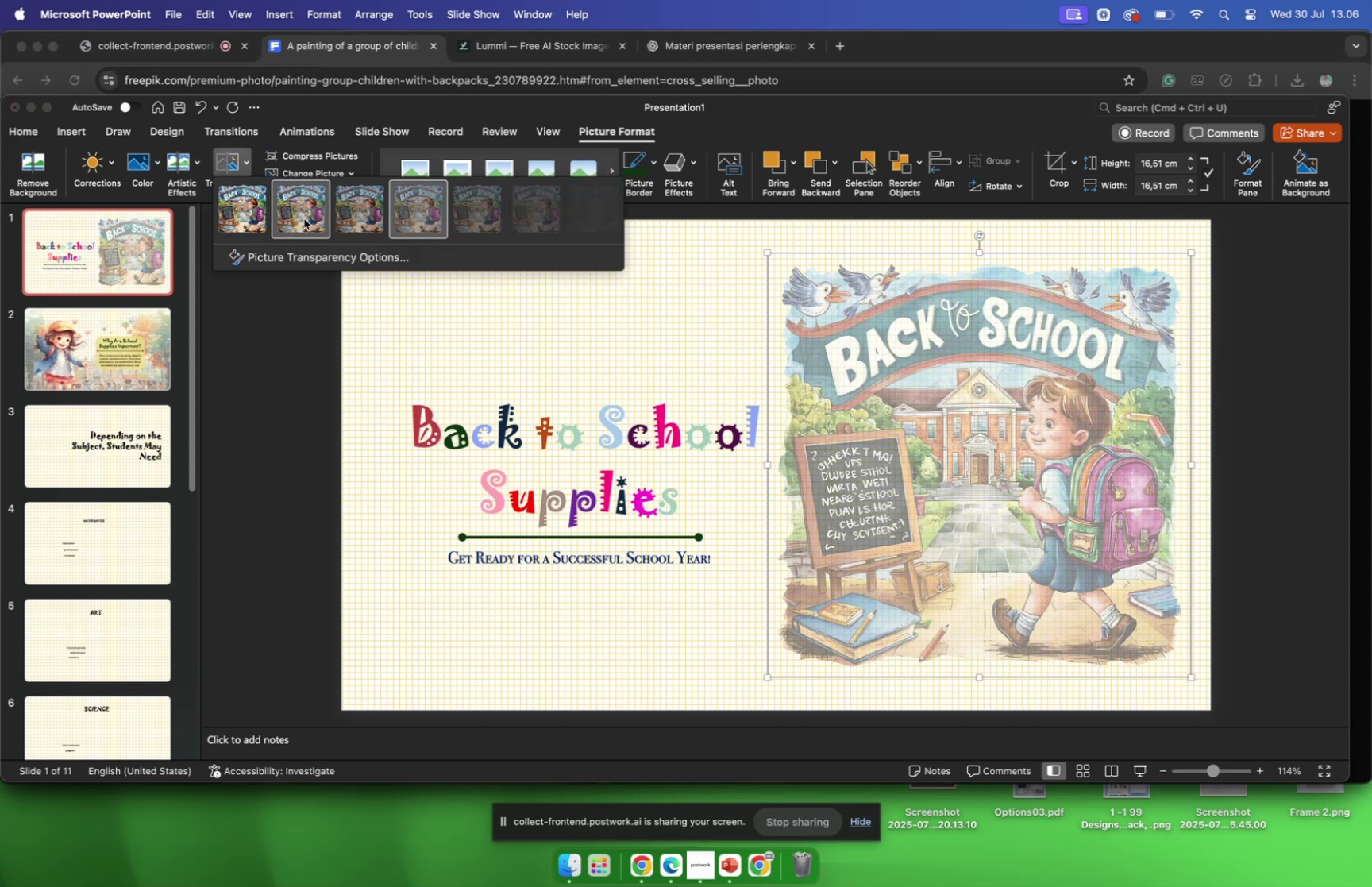 
left_click([304, 255])
 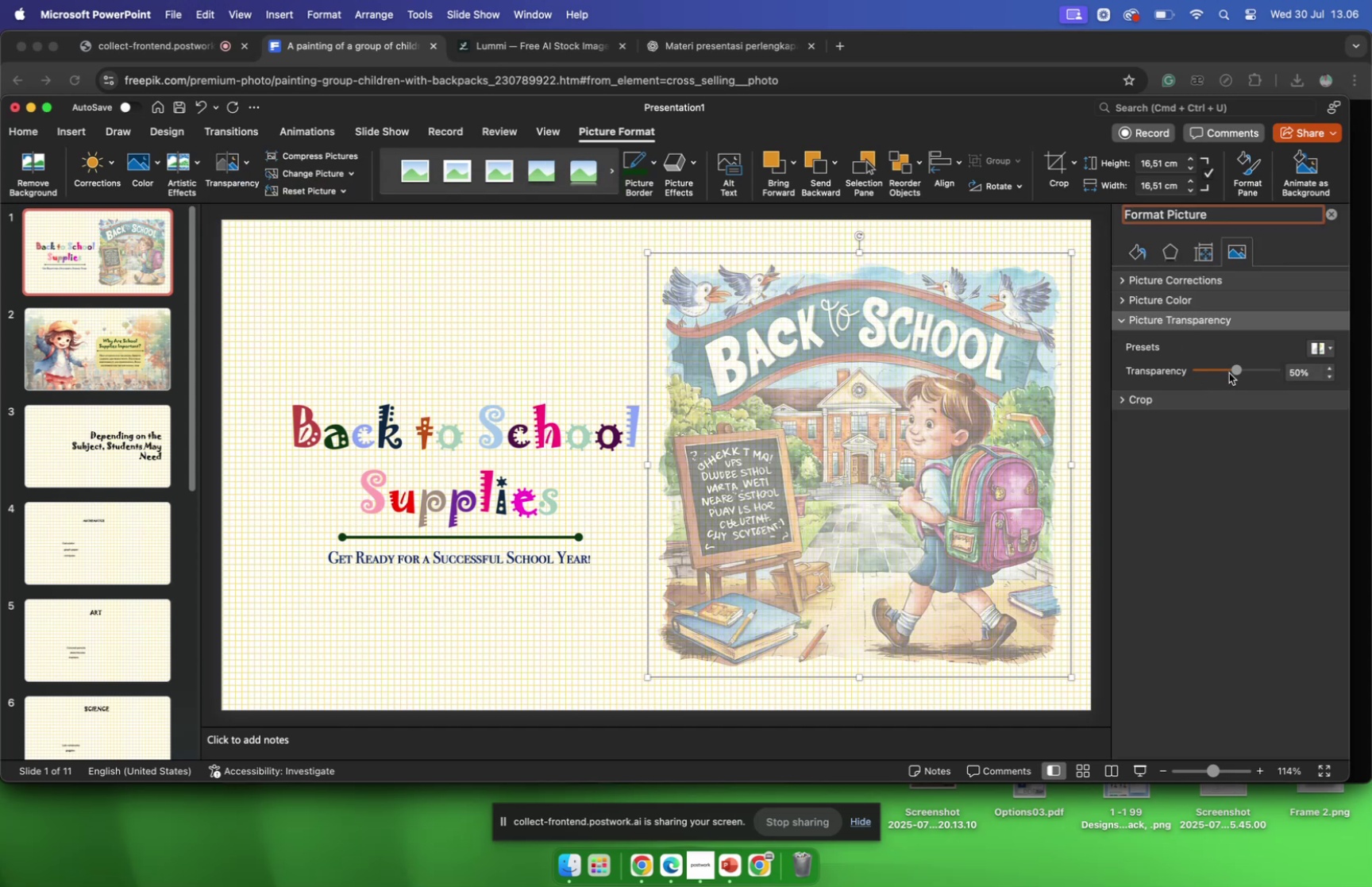 
left_click_drag(start_coordinate=[1236, 370], to_coordinate=[1162, 381])
 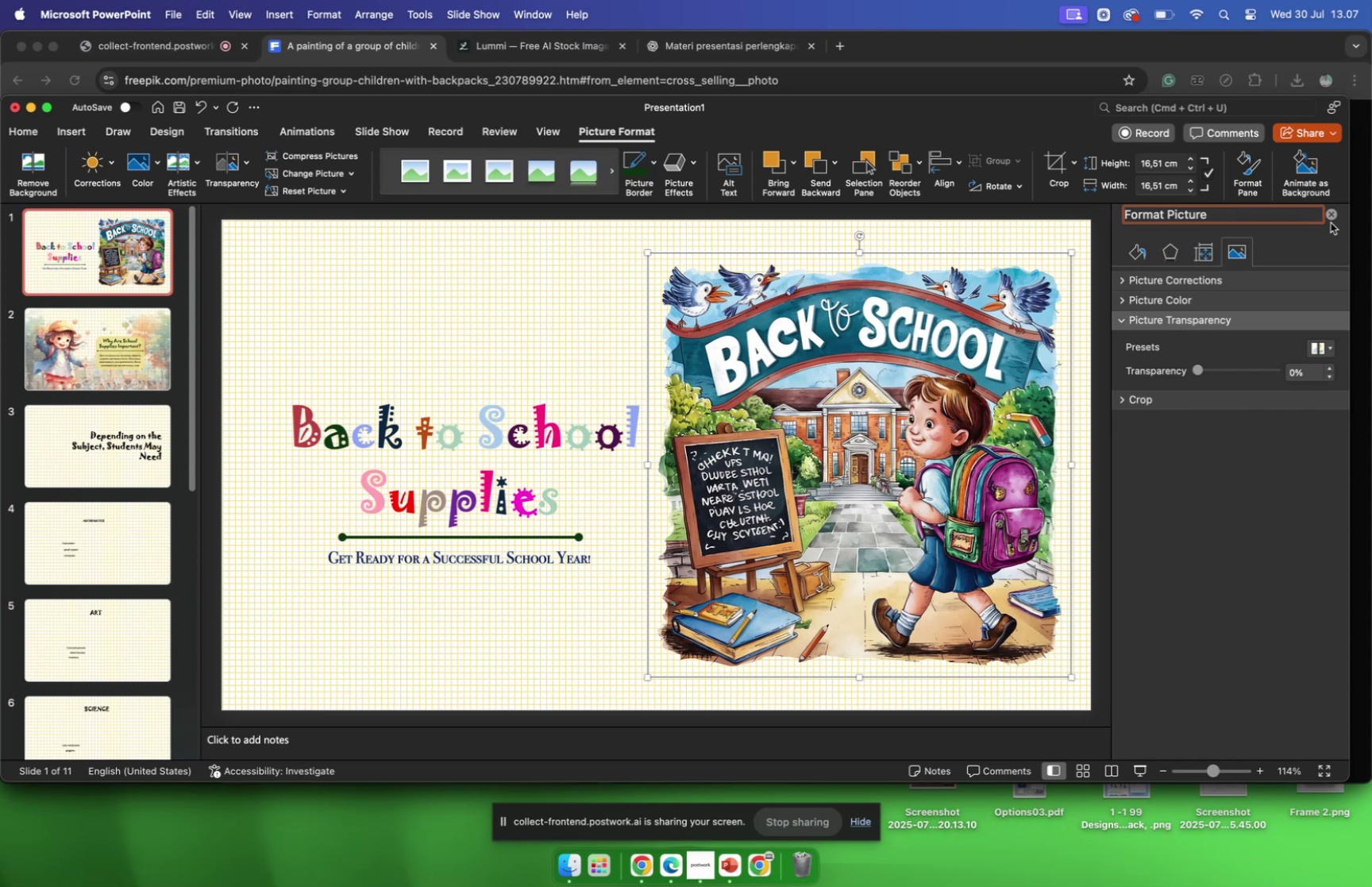 
left_click([1330, 217])
 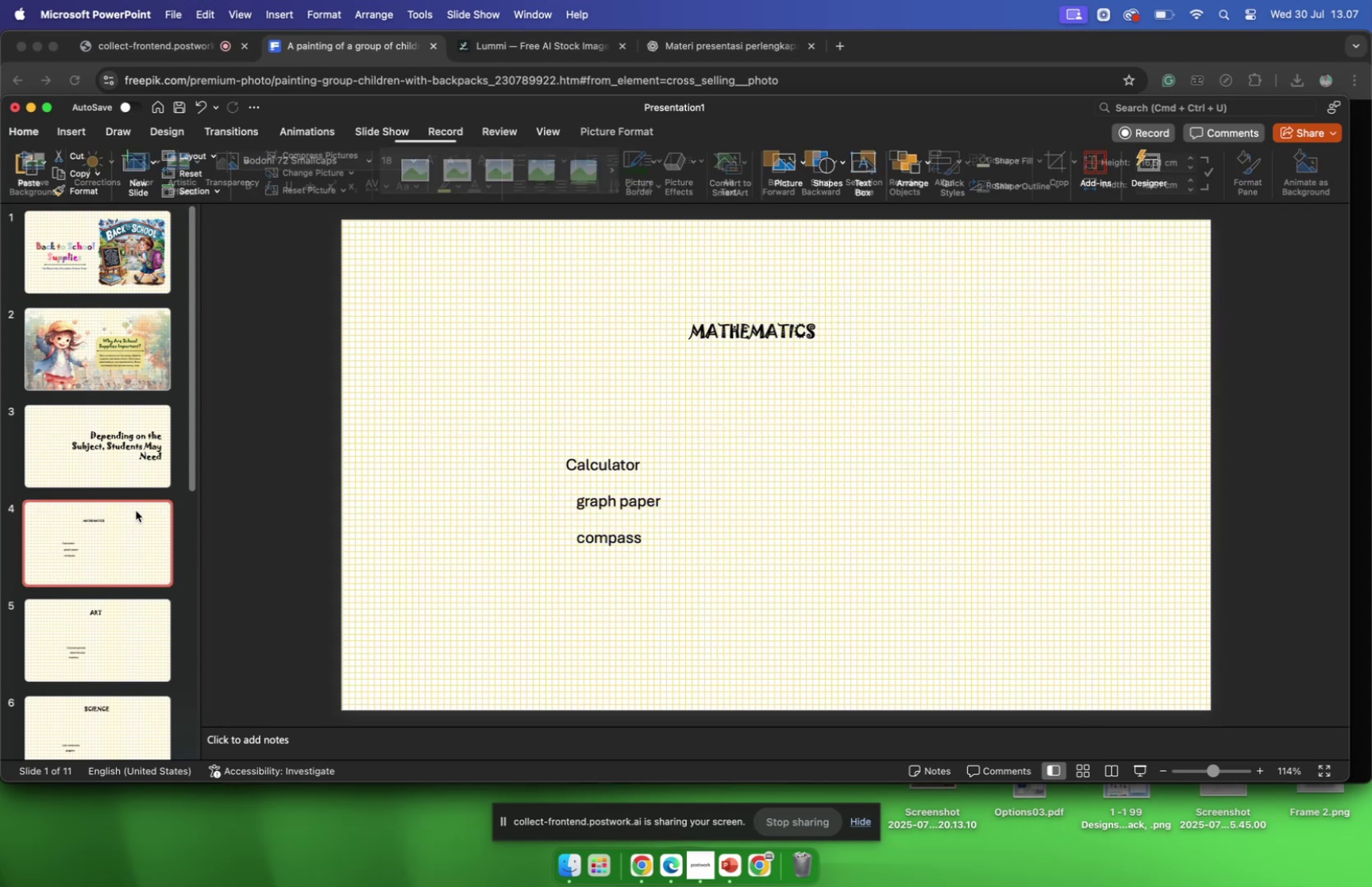 
scroll: coordinate [184, 498], scroll_direction: down, amount: 65.0
 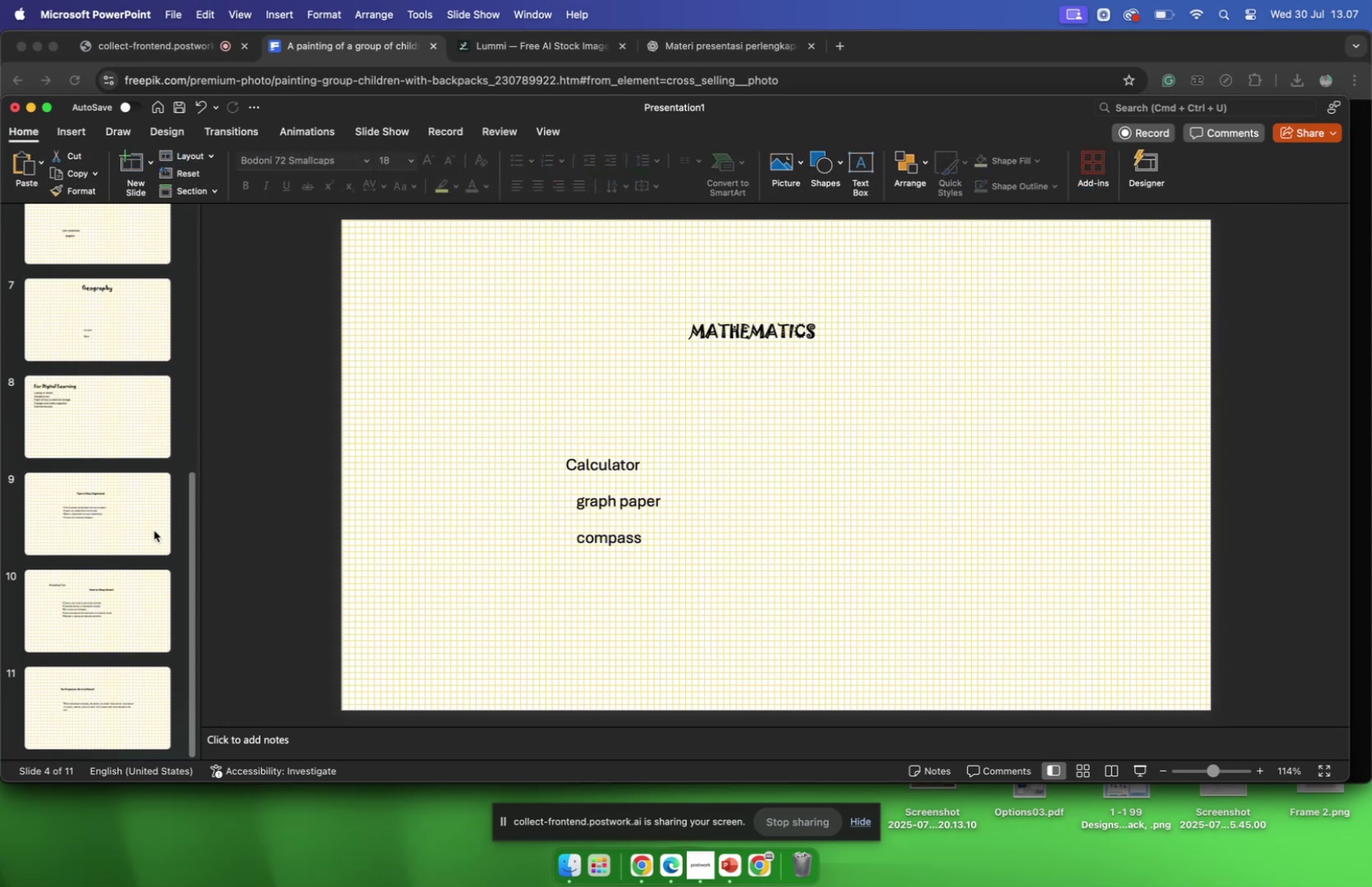 
scroll: coordinate [154, 528], scroll_direction: up, amount: 53.0
 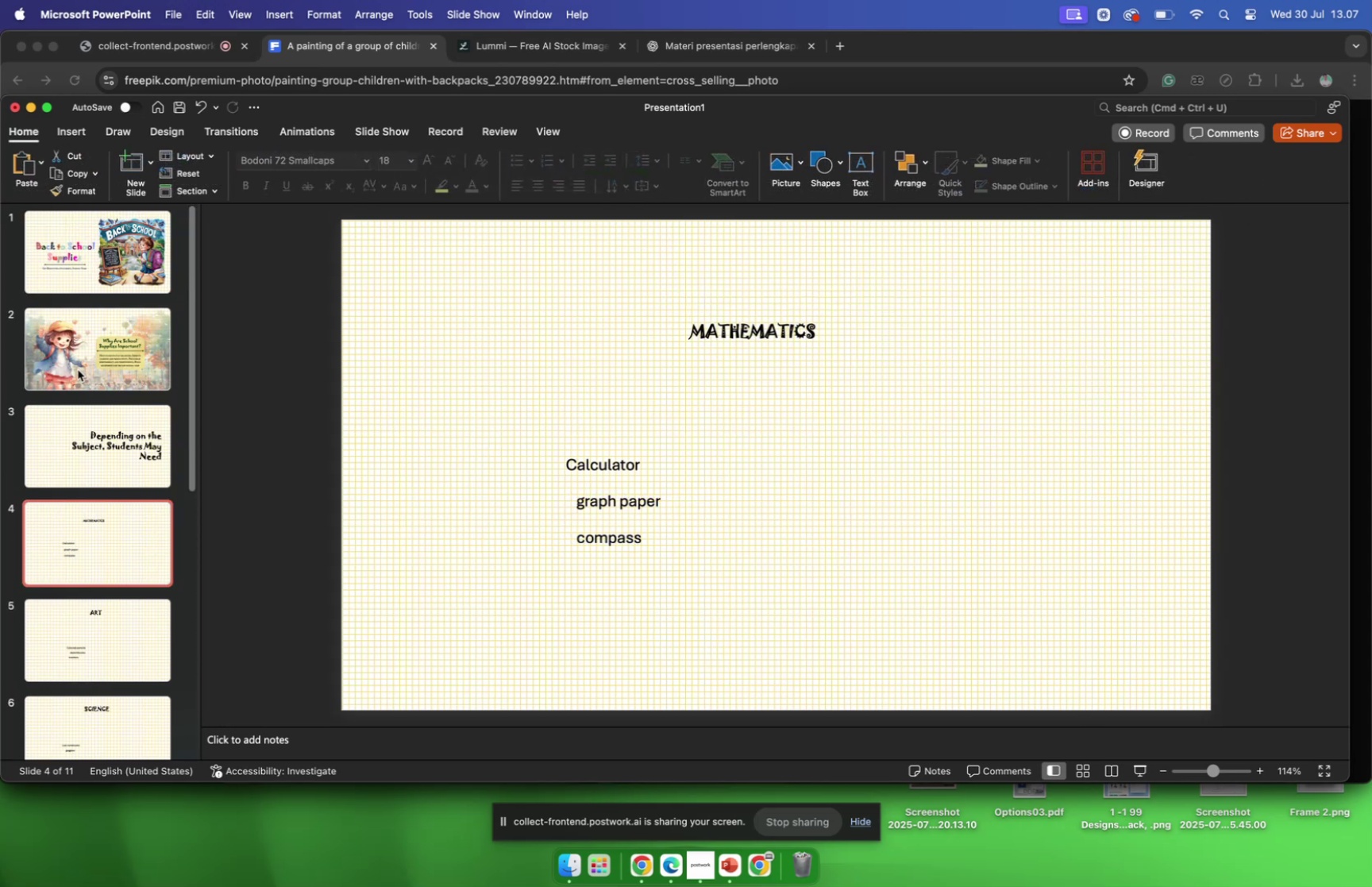 
left_click([76, 368])
 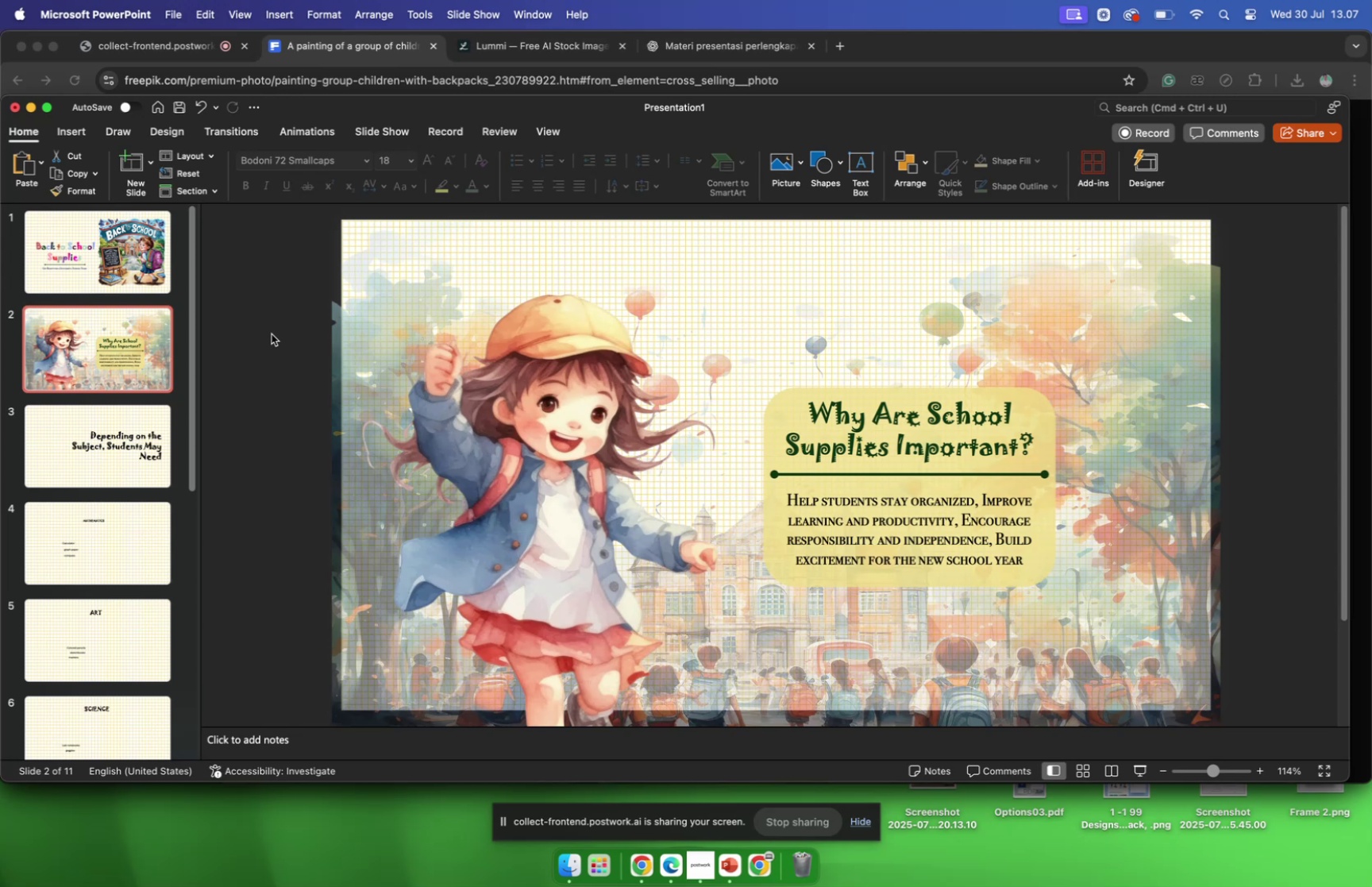 
scroll: coordinate [276, 337], scroll_direction: none, amount: 0.0
 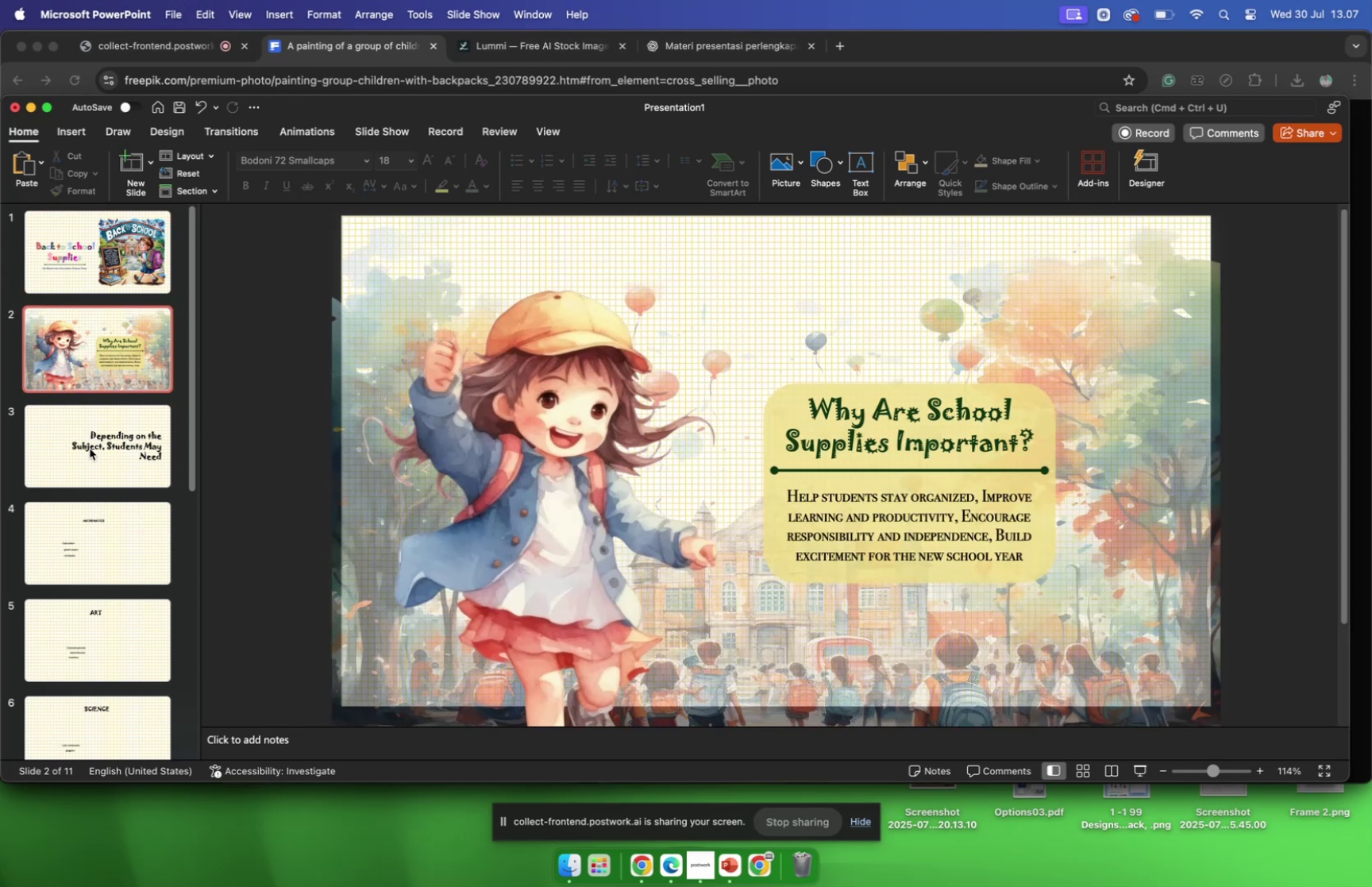 
left_click([92, 279])
 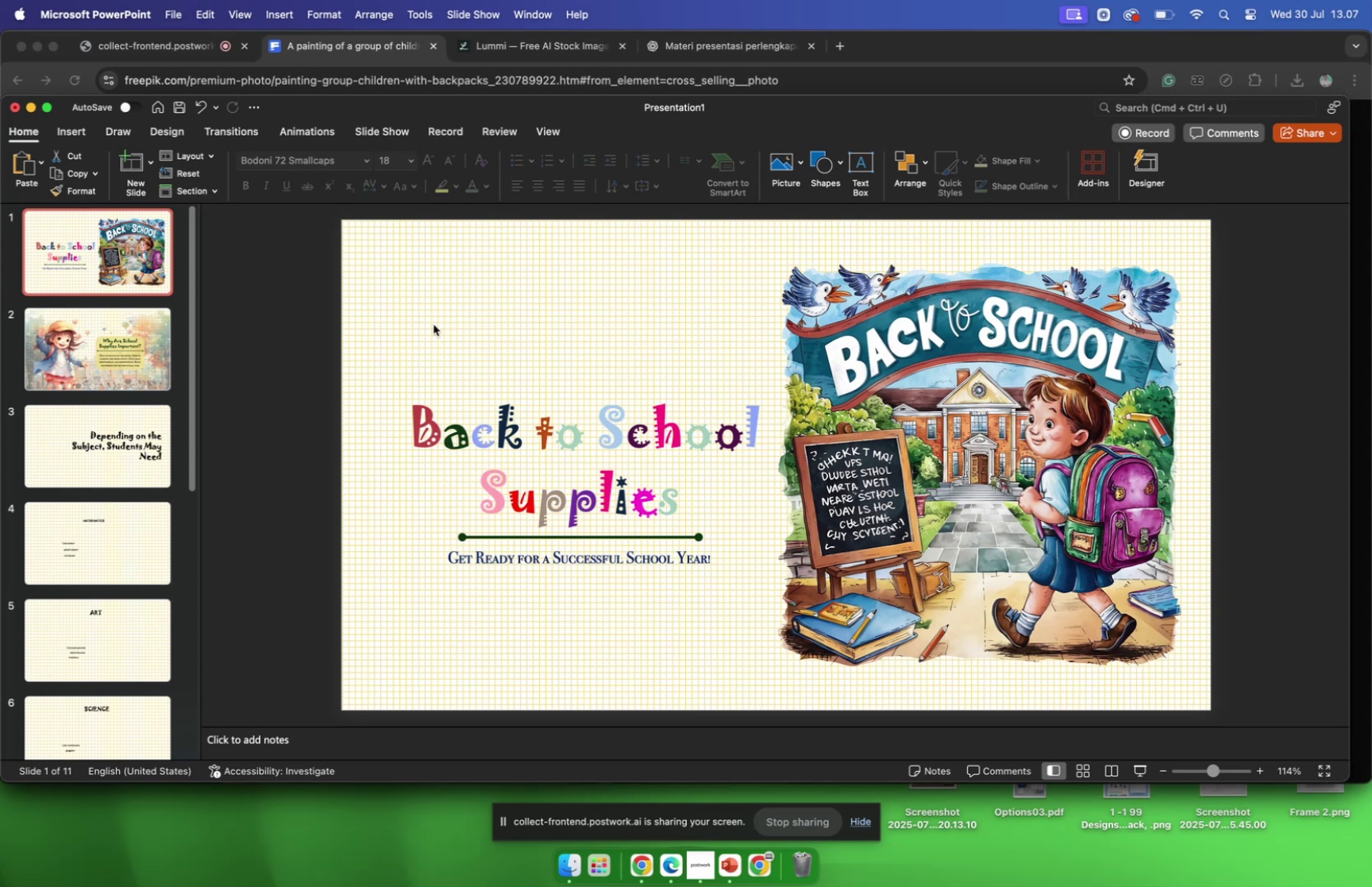 
wait(9.43)
 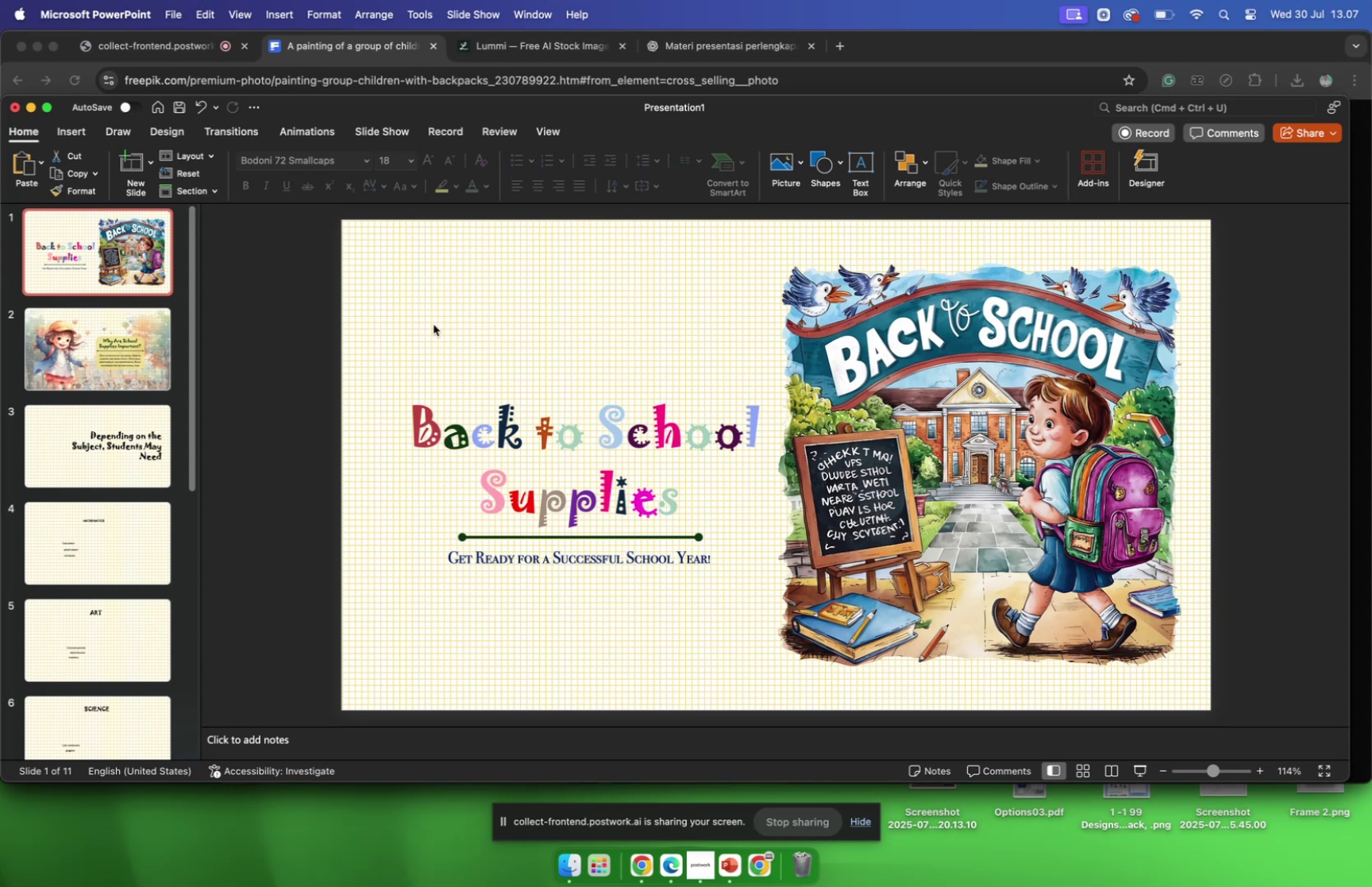 
left_click_drag(start_coordinate=[417, 412], to_coordinate=[704, 489])
 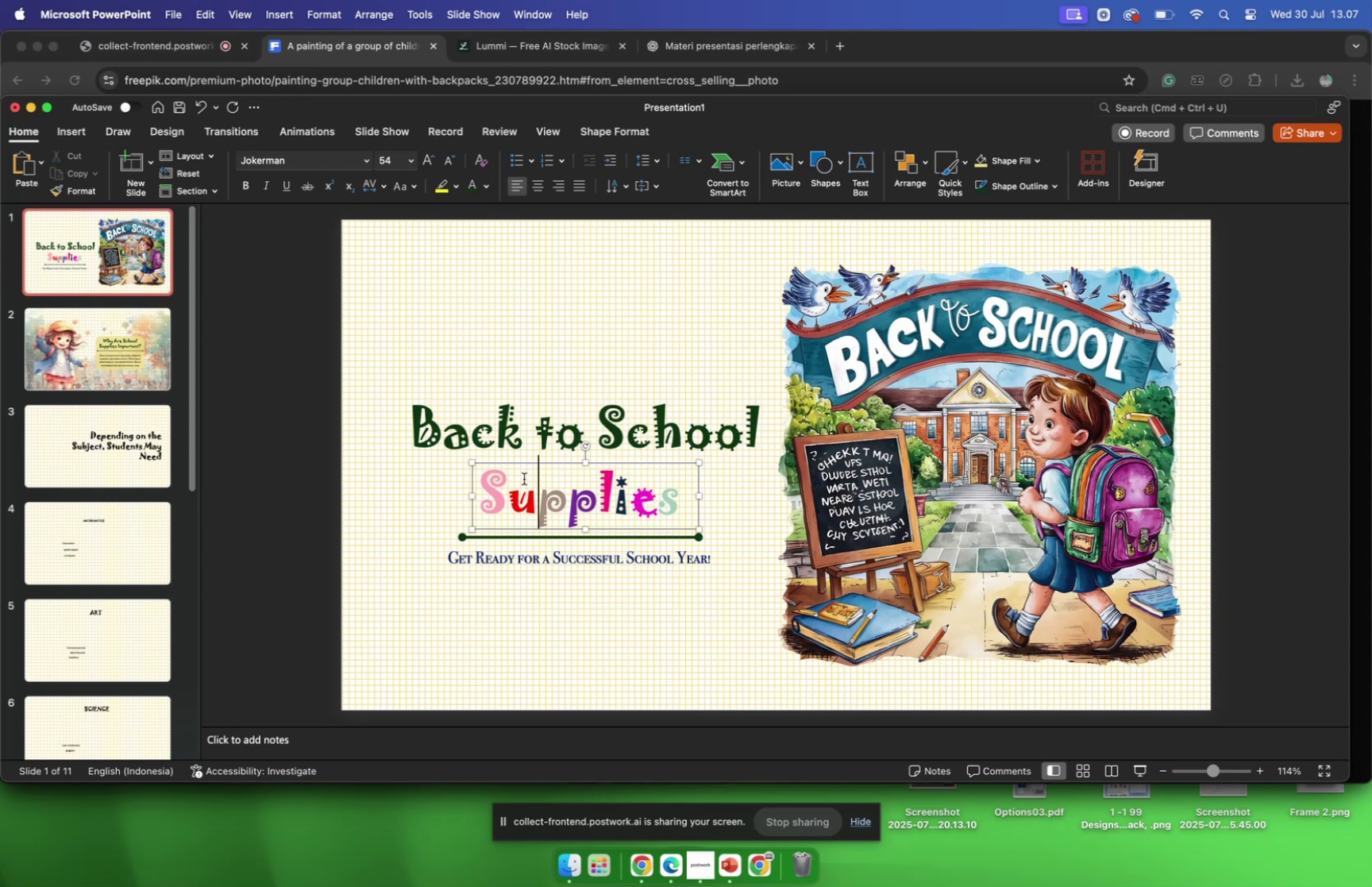 
left_click_drag(start_coordinate=[492, 480], to_coordinate=[684, 486])
 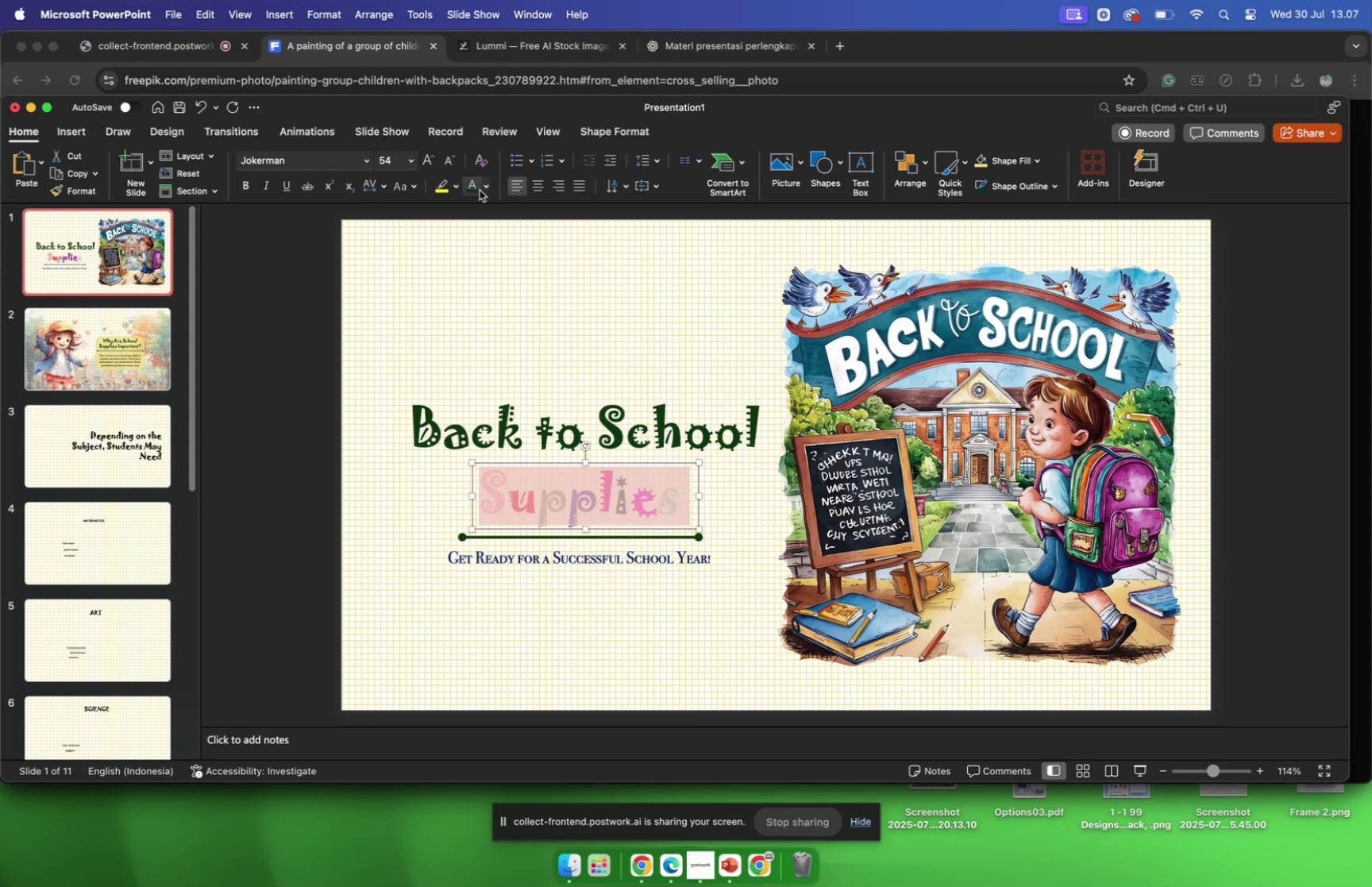 
left_click([476, 189])
 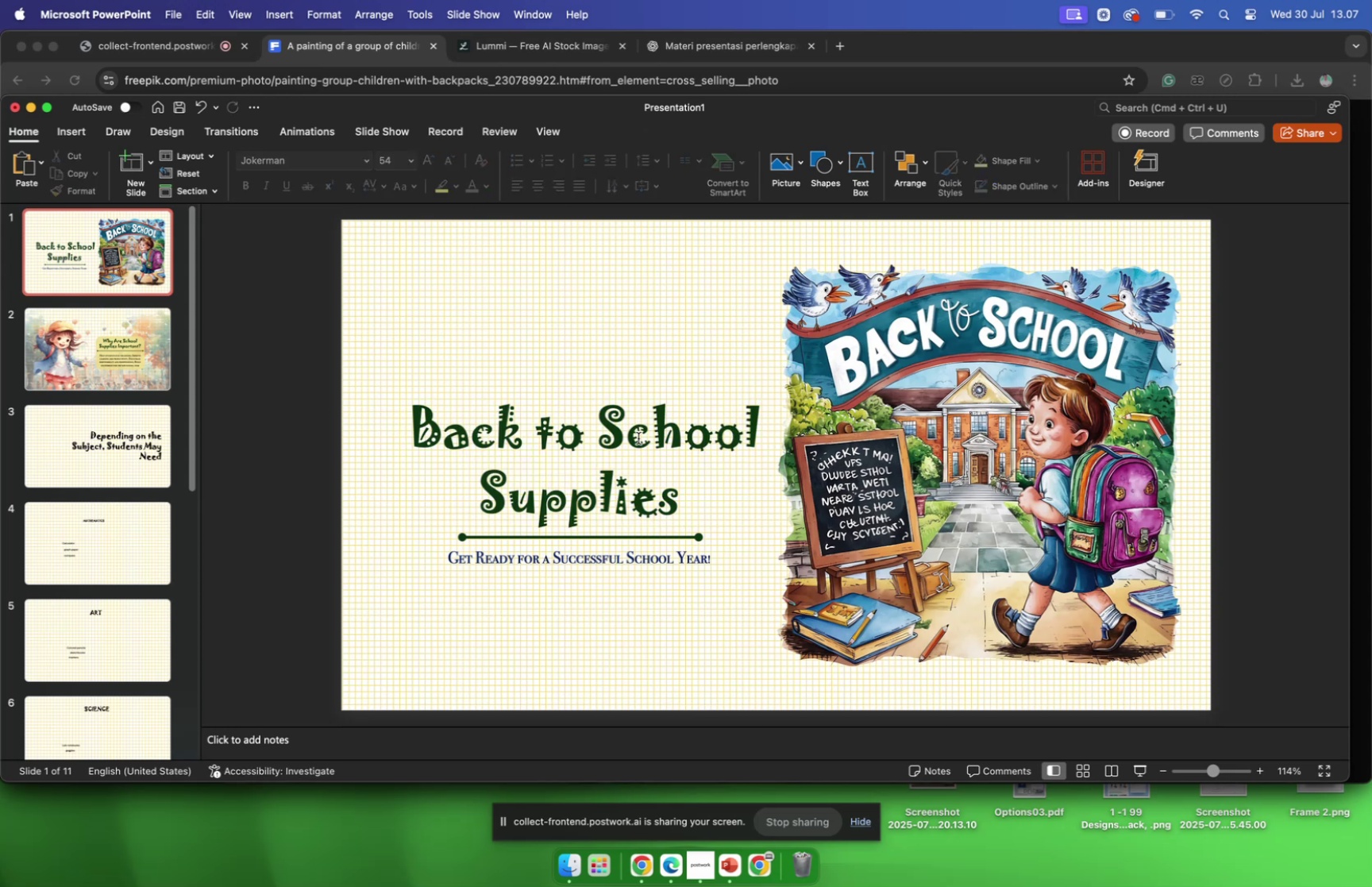 
left_click([503, 563])
 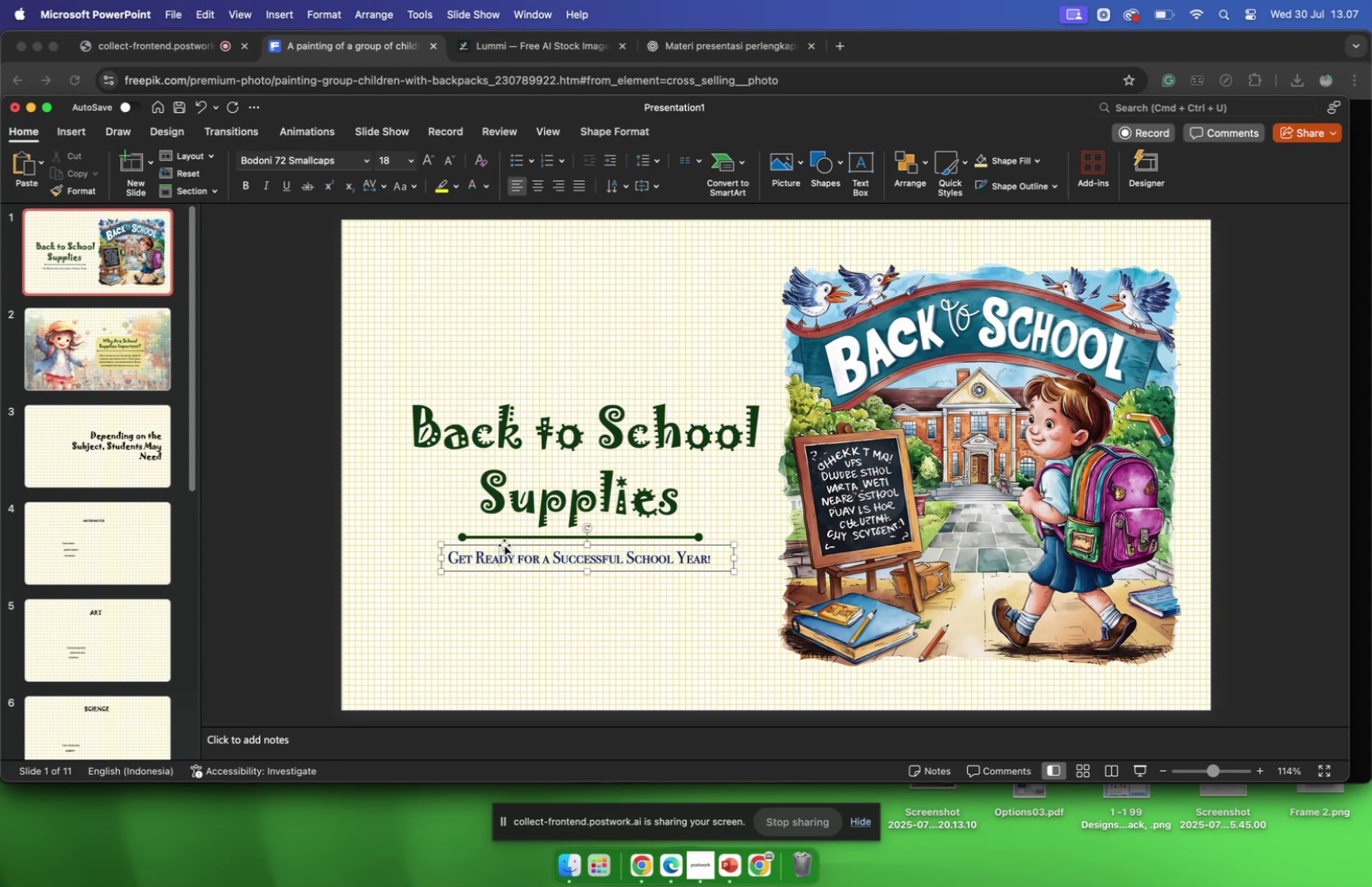 
left_click([504, 544])
 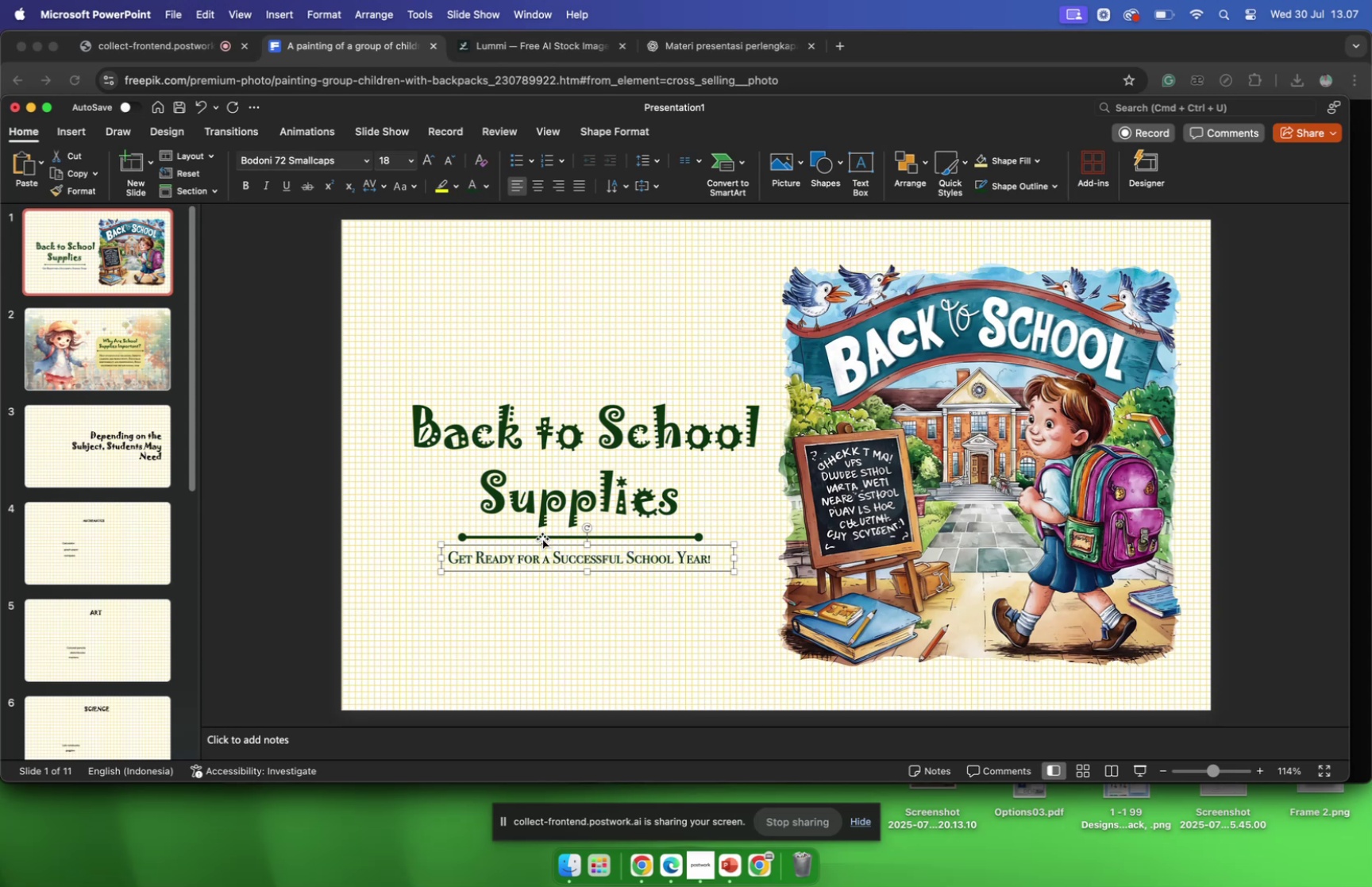 
left_click_drag(start_coordinate=[532, 571], to_coordinate=[532, 580])
 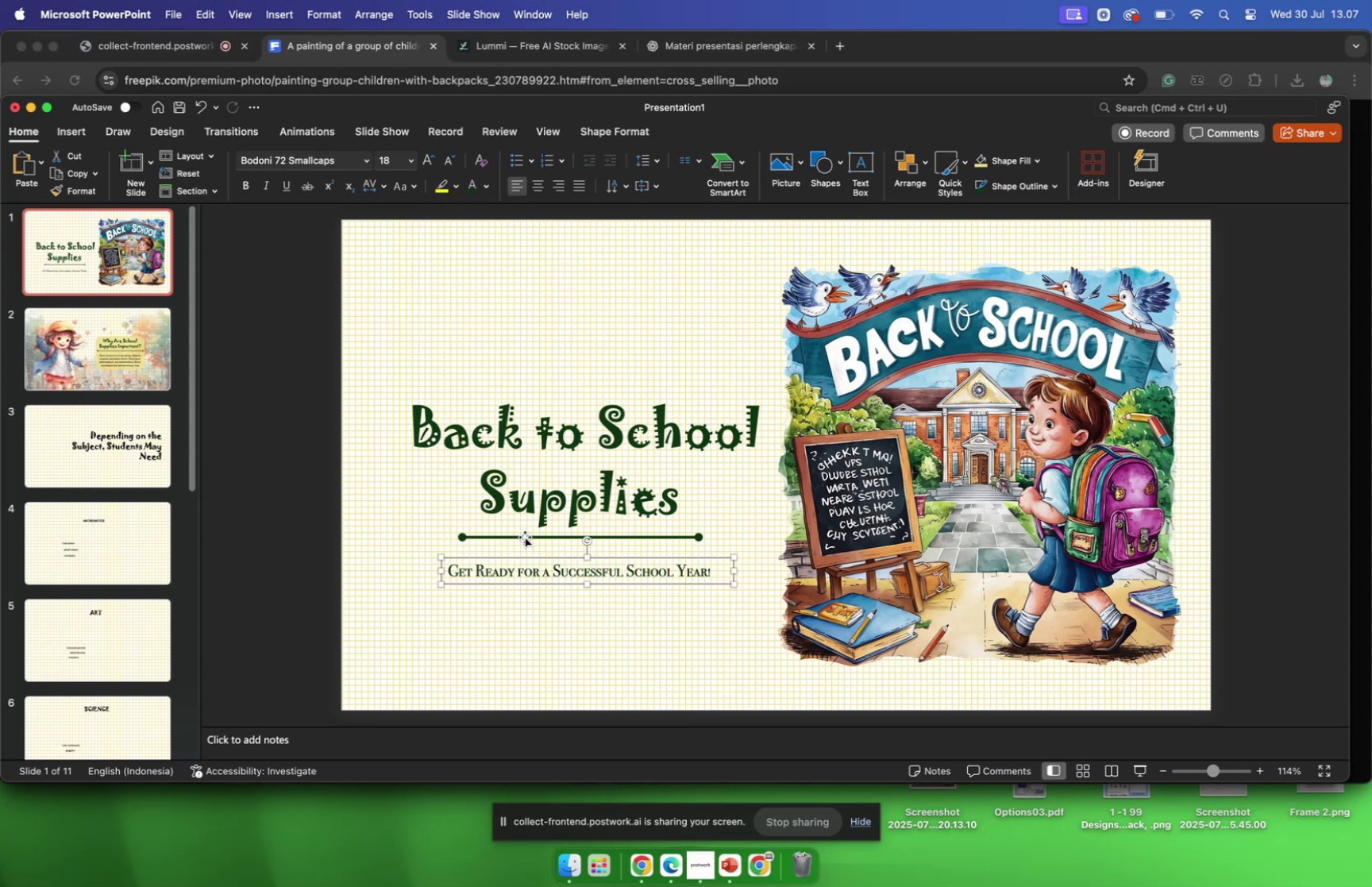 
left_click([525, 536])
 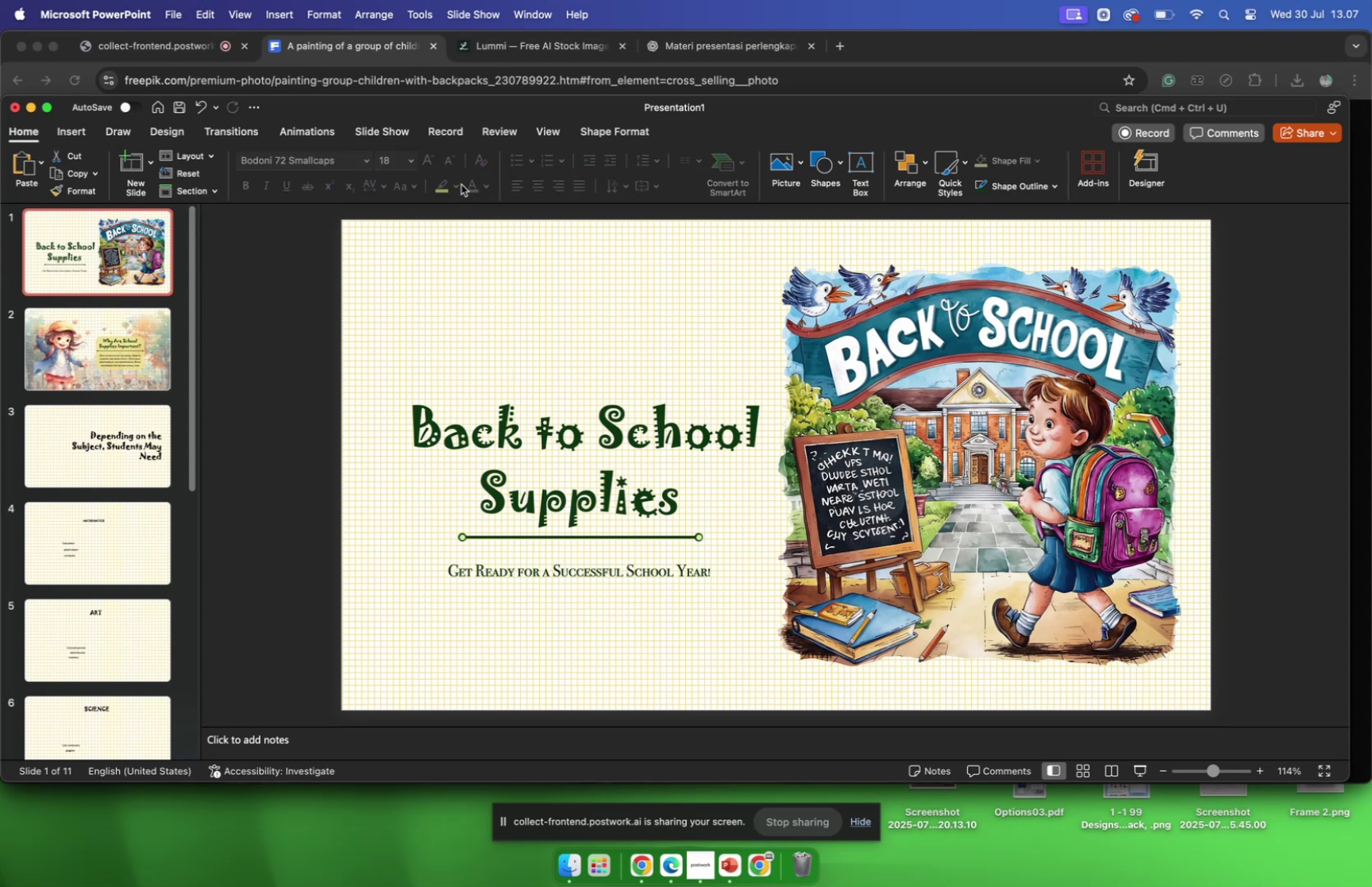 
mouse_move([567, 140])
 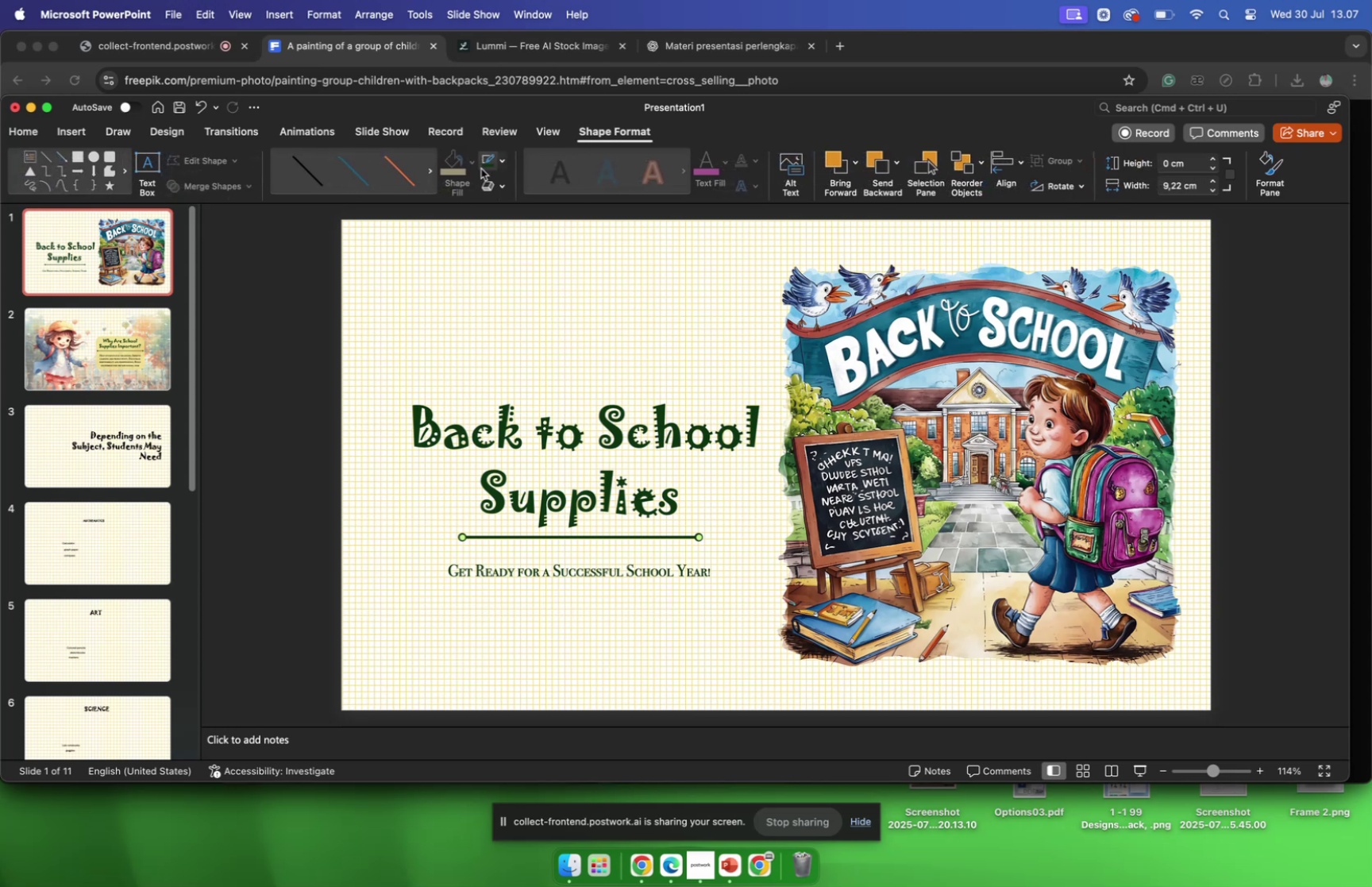 
mouse_move([509, 172])
 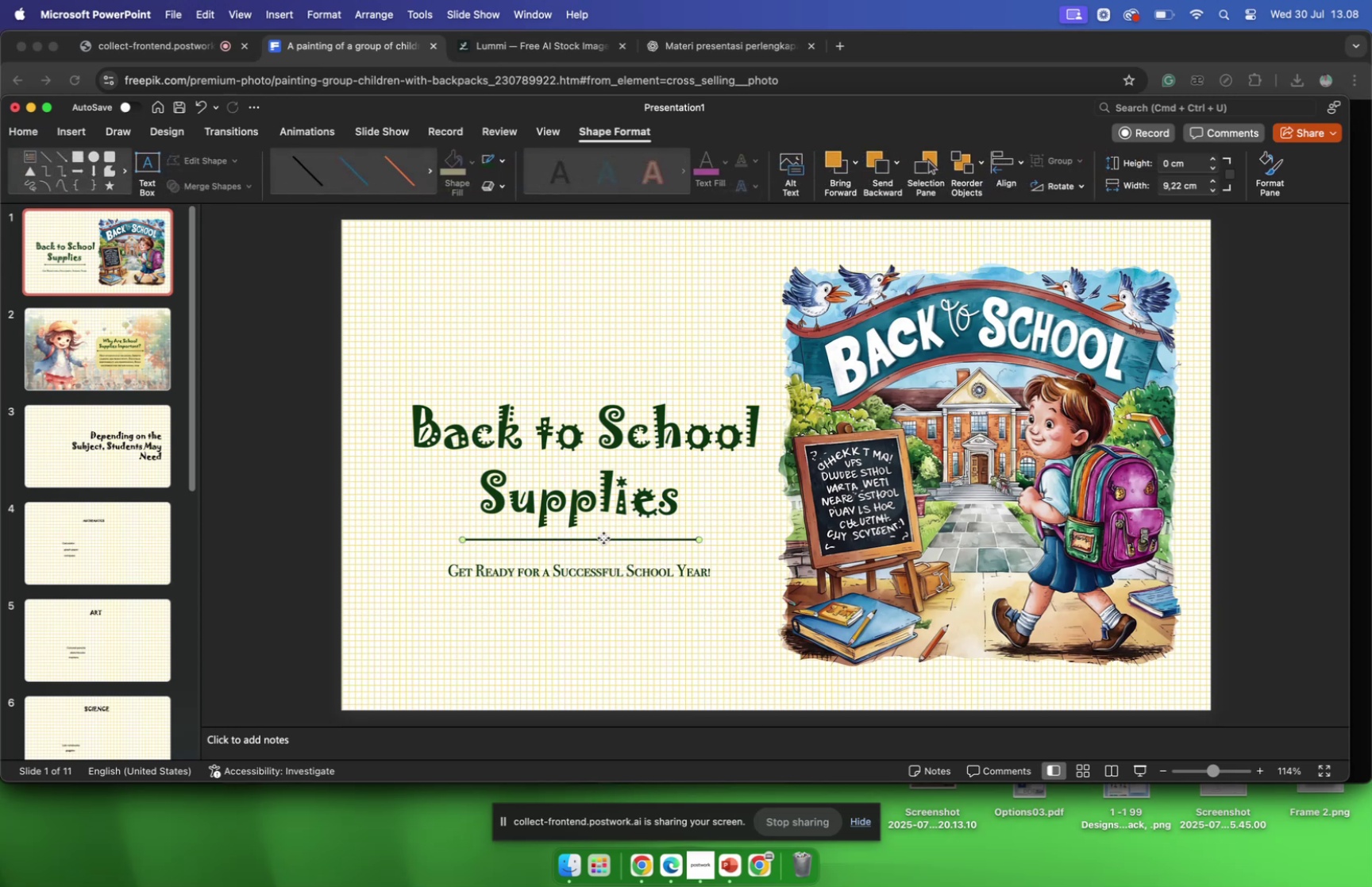 
wait(19.35)
 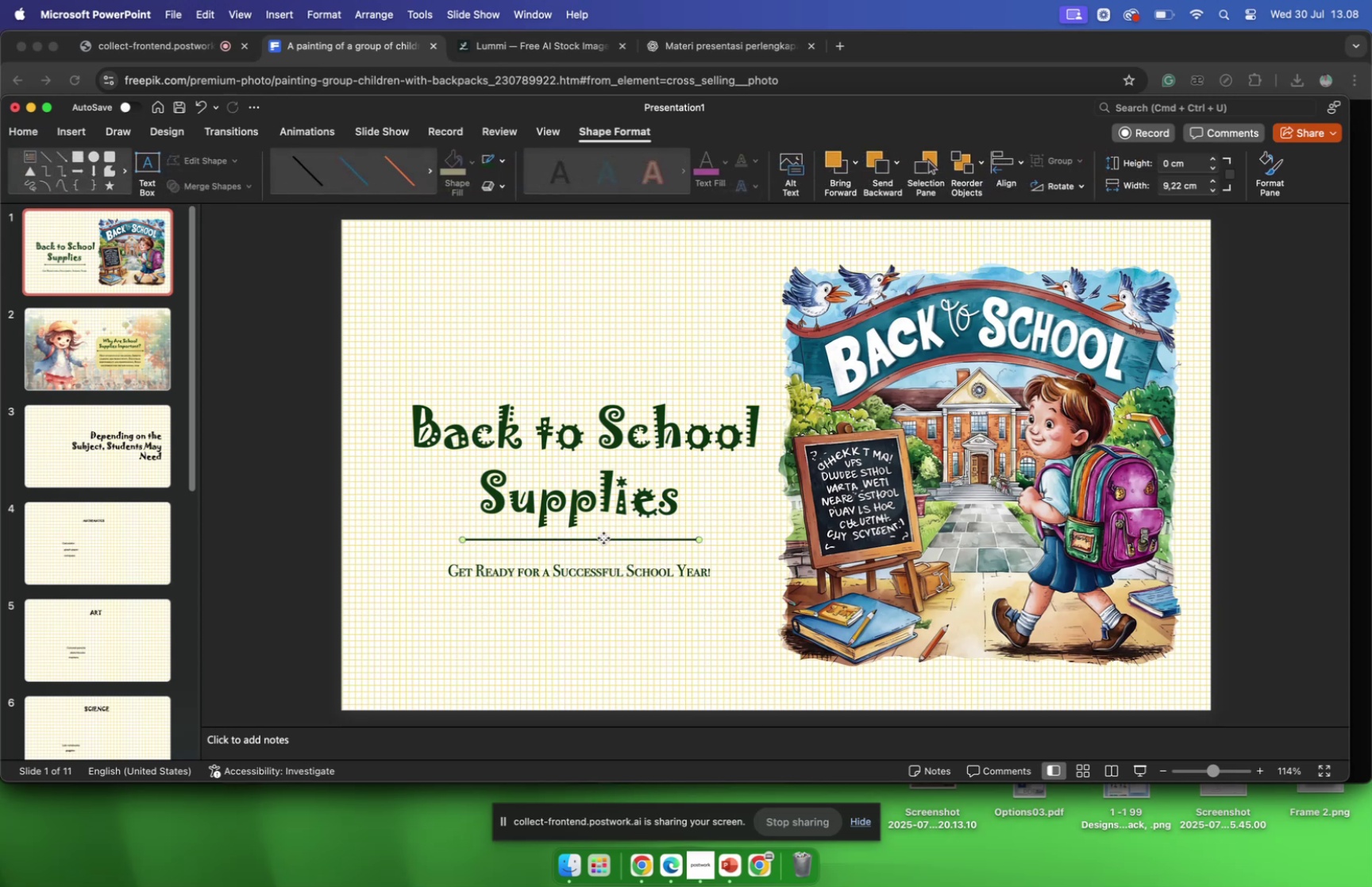 
scroll: coordinate [176, 602], scroll_direction: down, amount: 82.0
 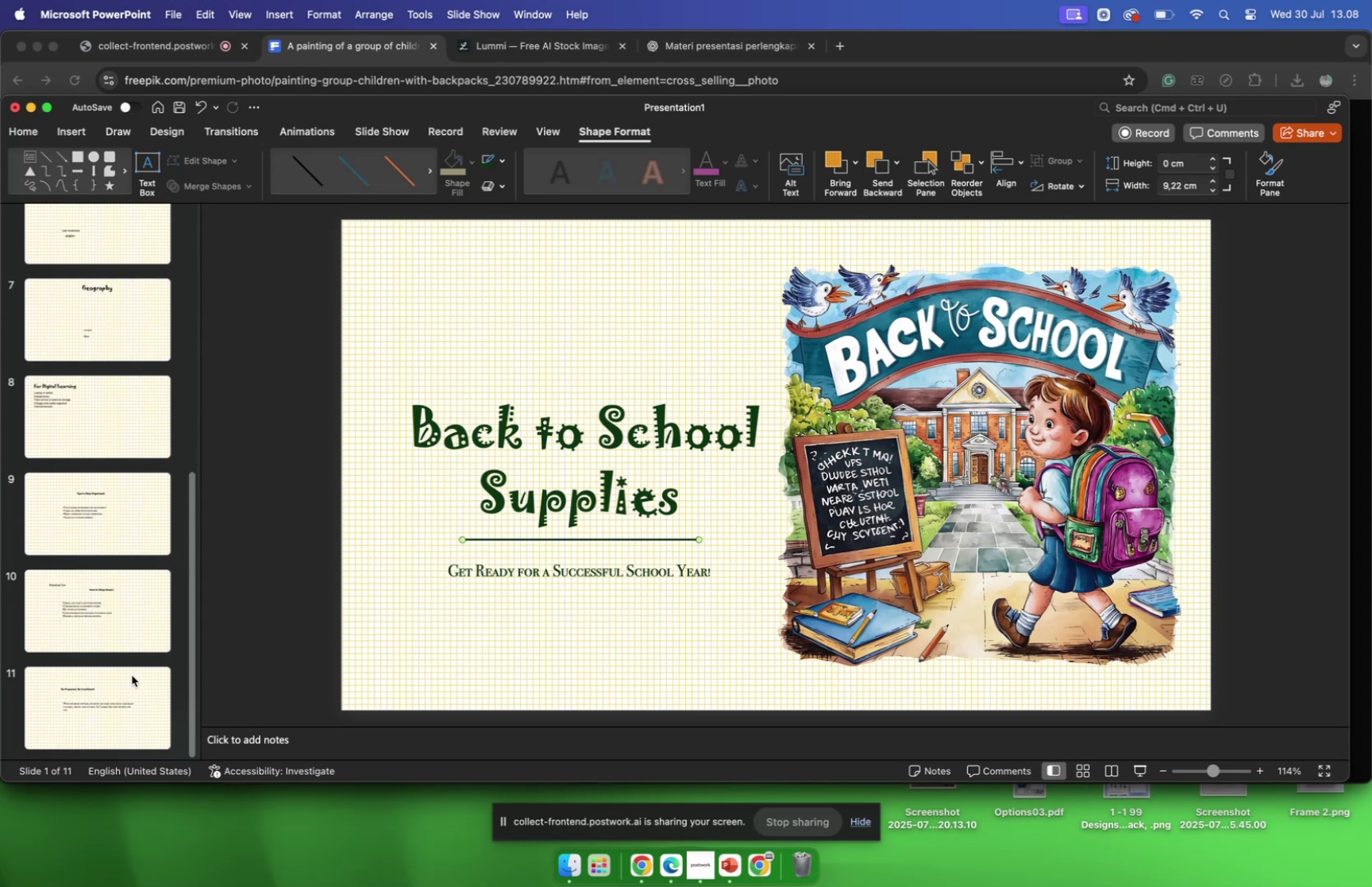 
left_click([132, 675])
 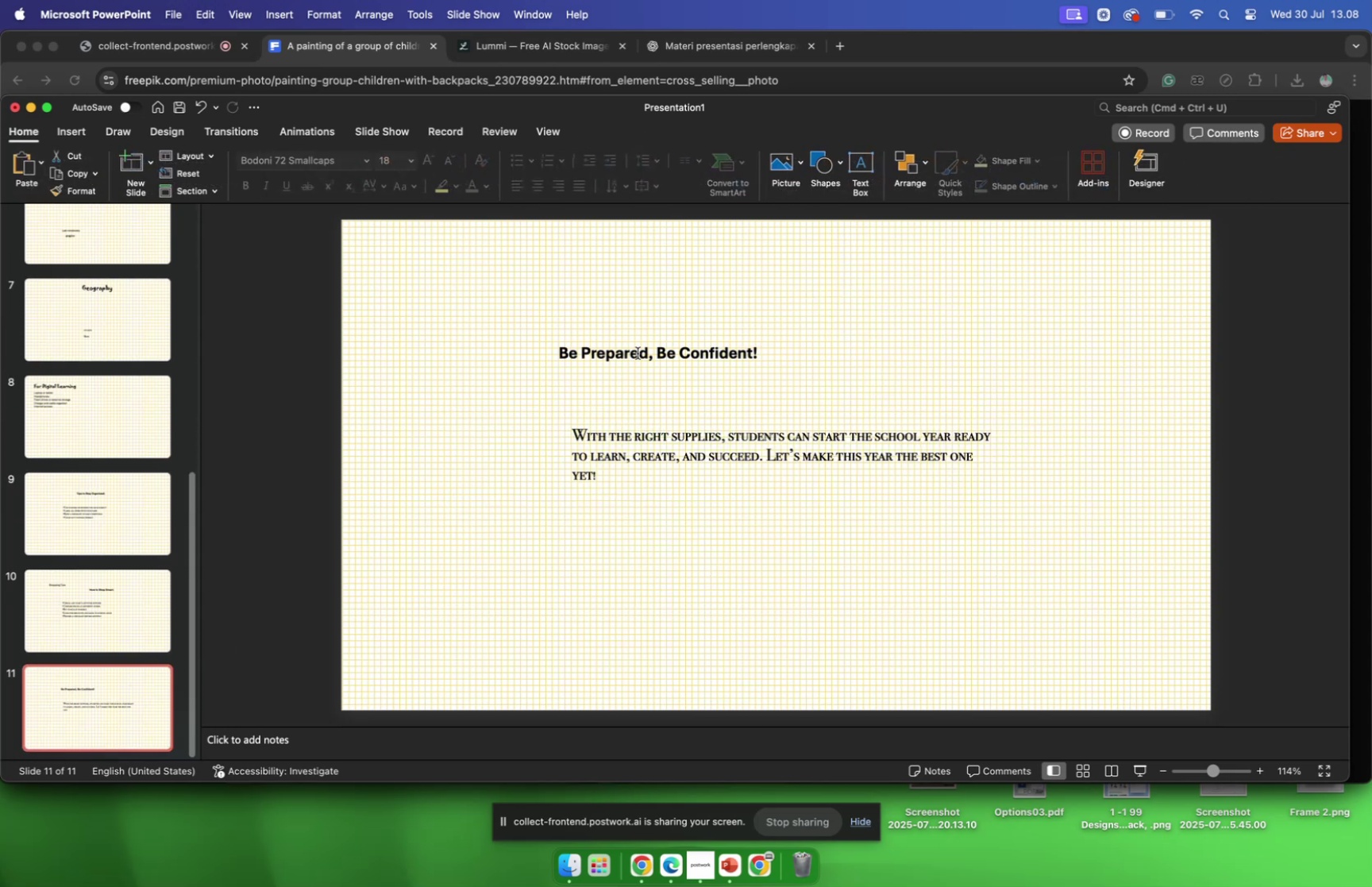 
left_click([624, 358])
 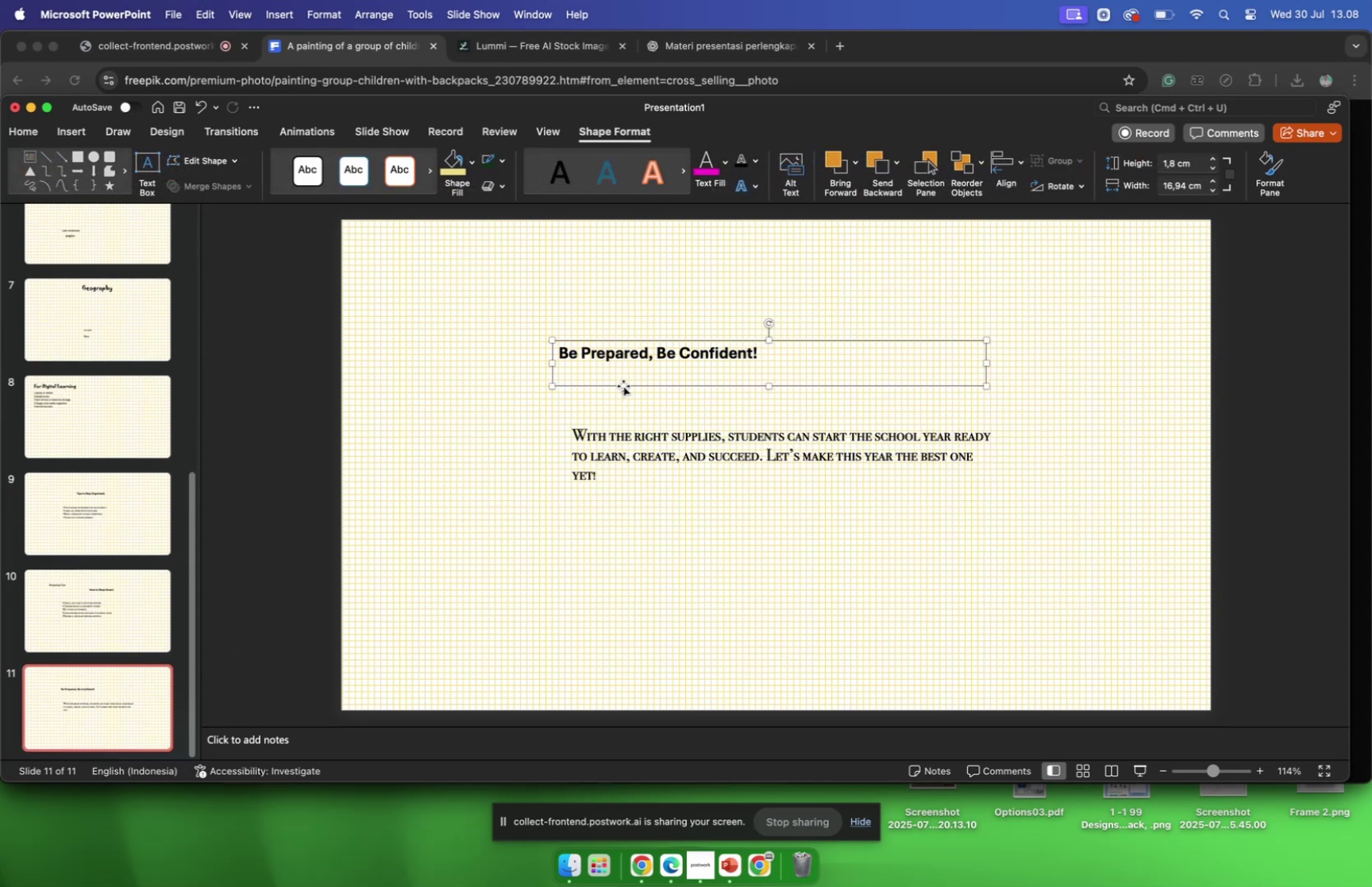 
left_click([623, 385])
 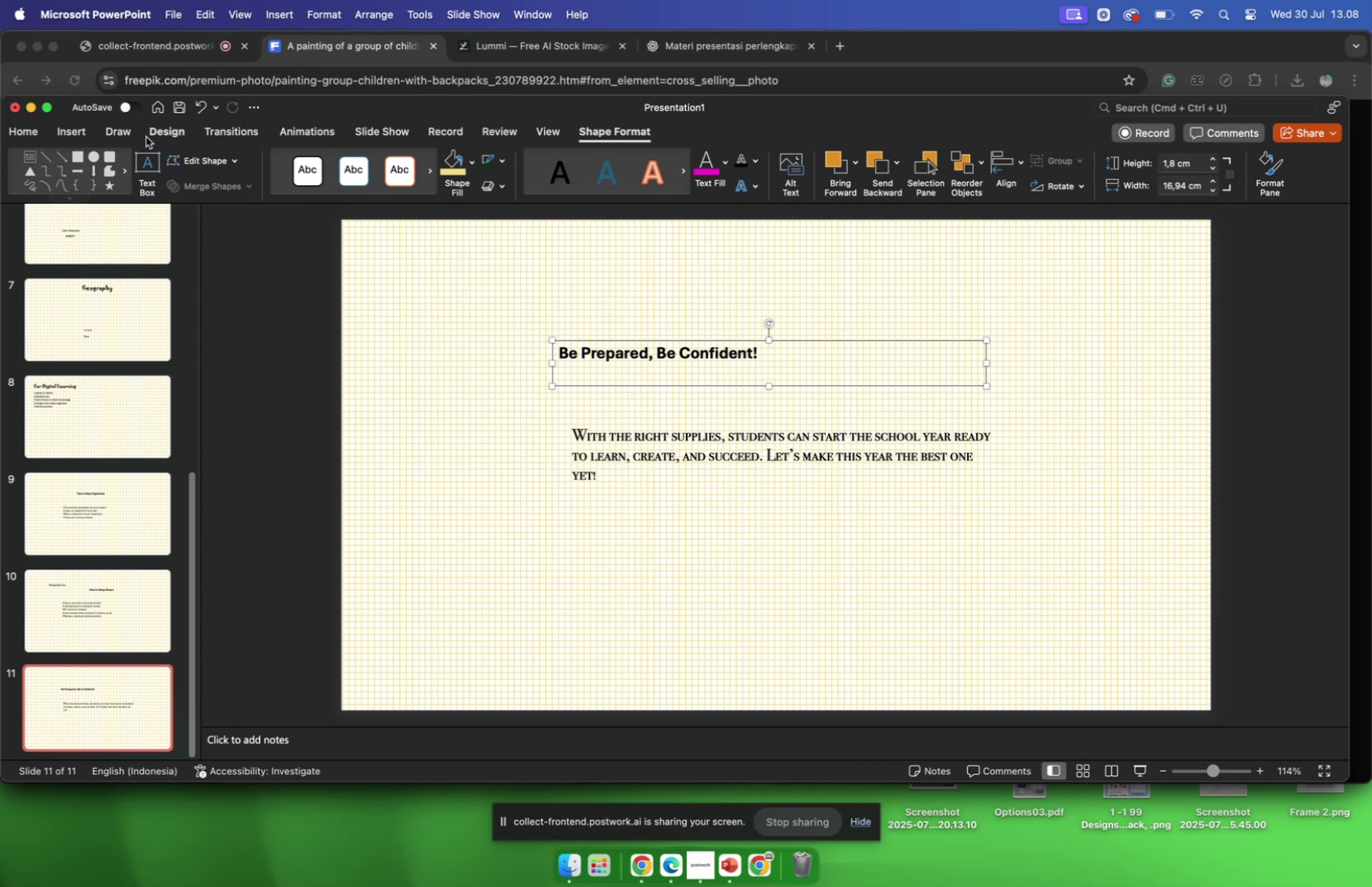 
left_click([13, 136])
 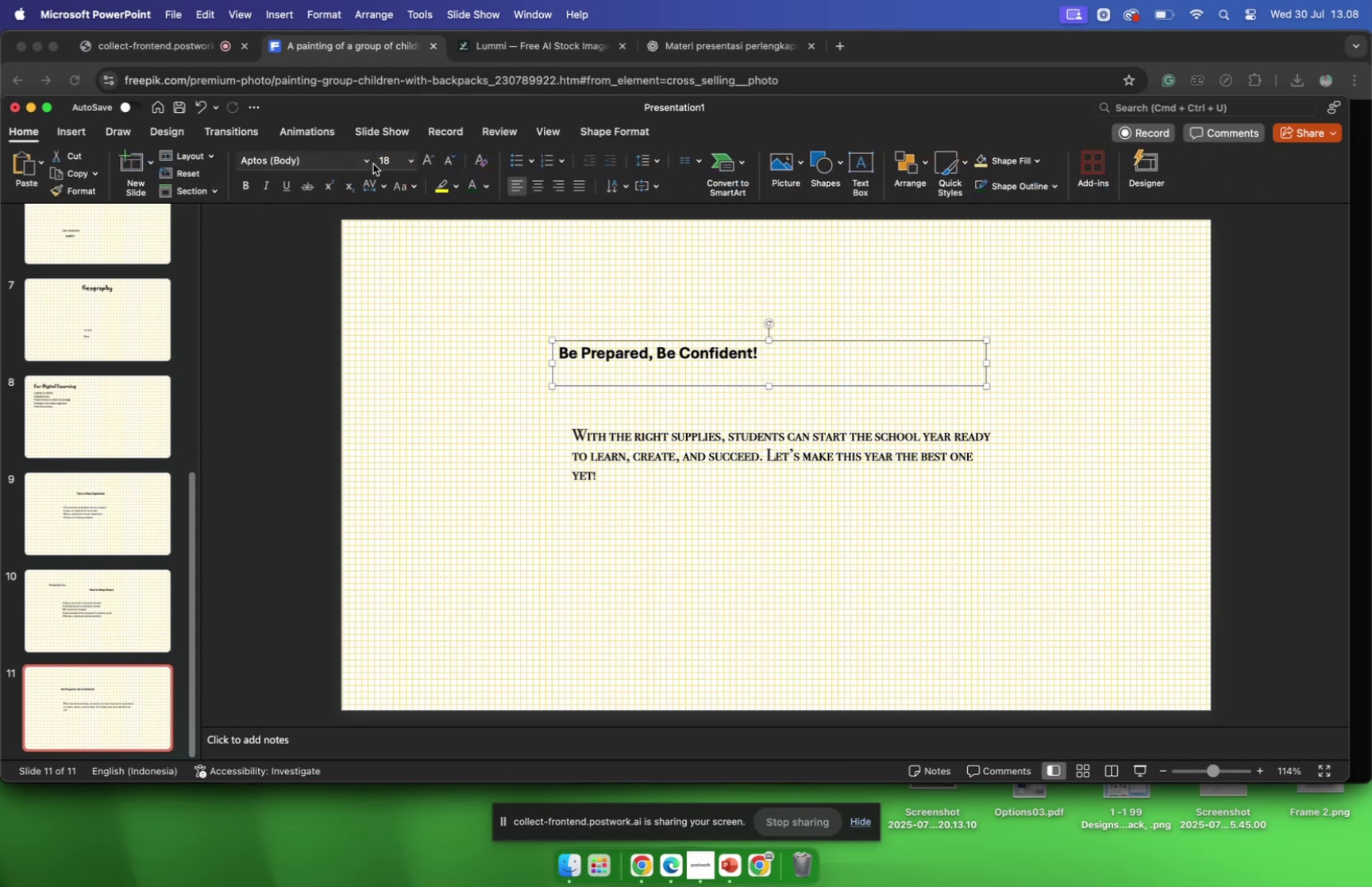 
left_click([367, 164])
 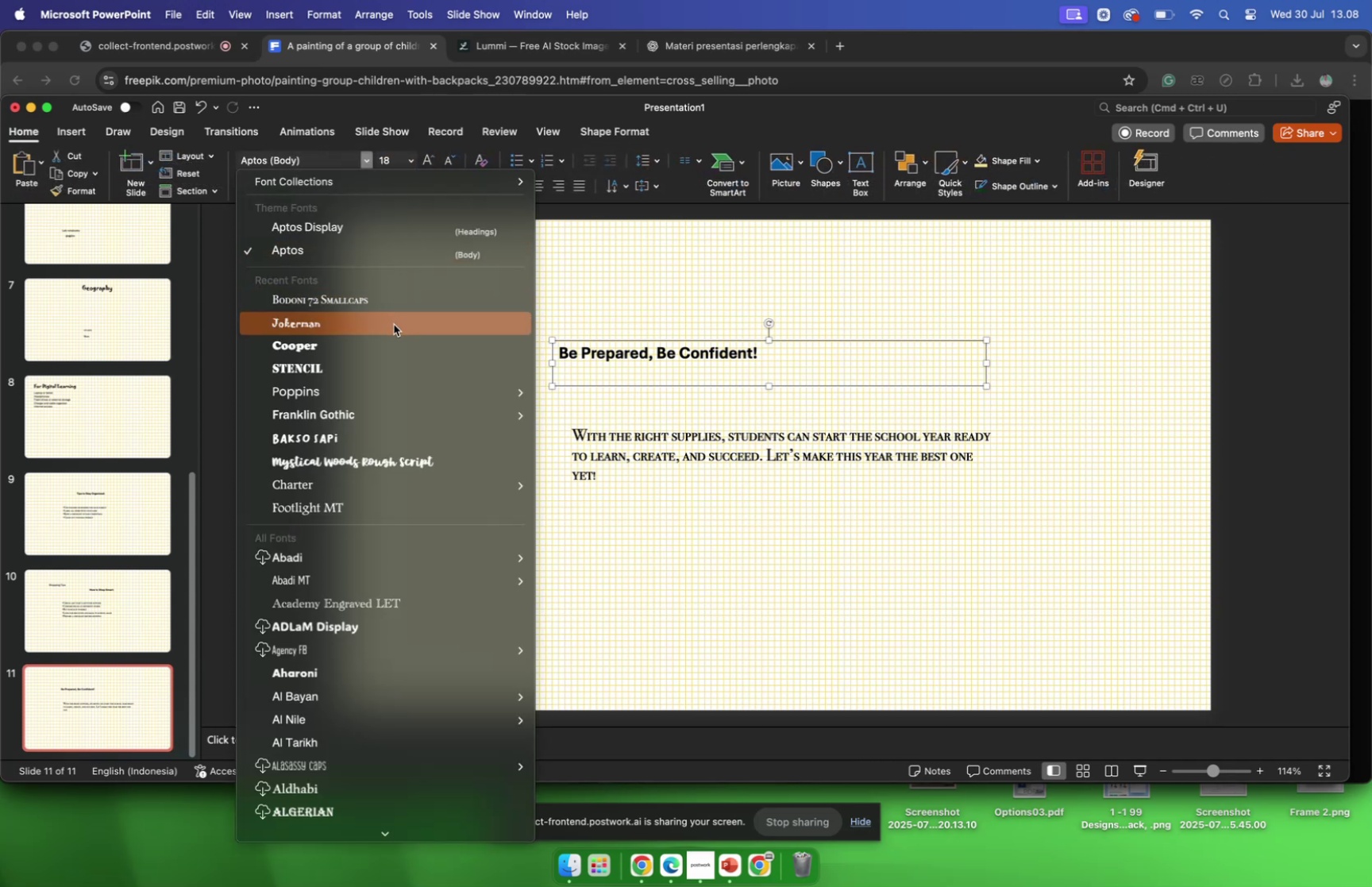 
left_click([394, 324])
 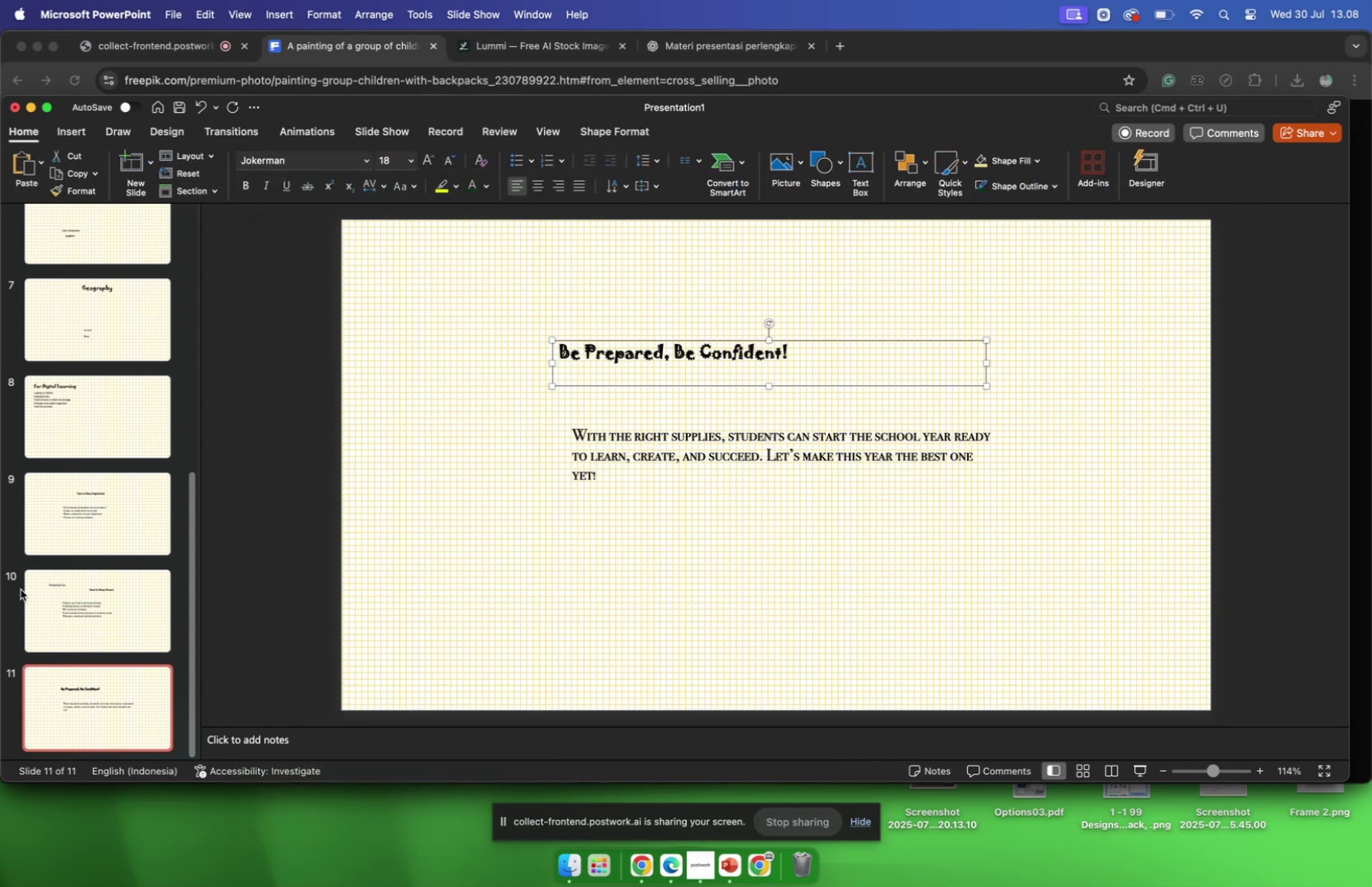 
scroll: coordinate [83, 617], scroll_direction: up, amount: 62.0
 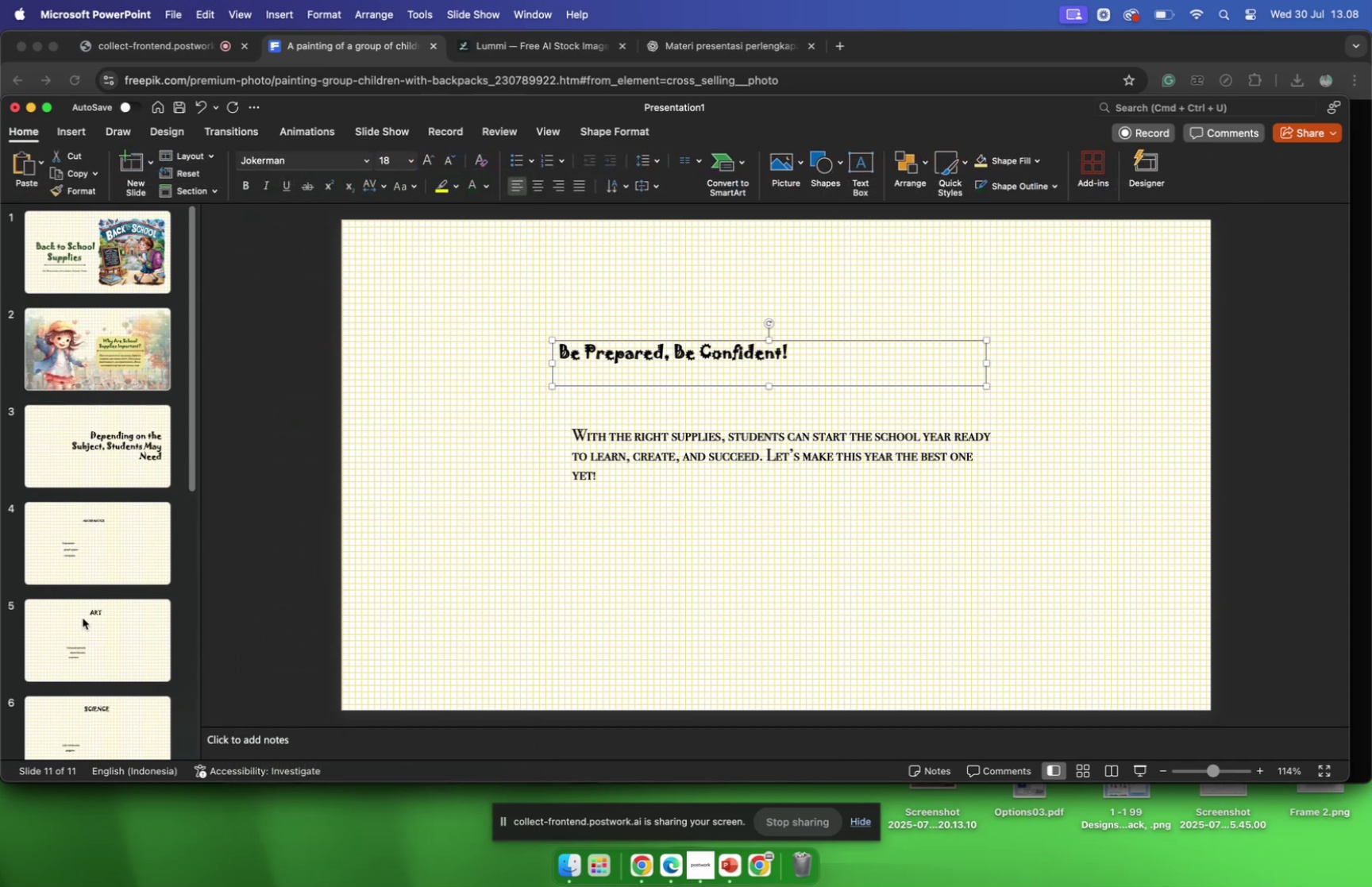 
scroll: coordinate [83, 615], scroll_direction: down, amount: 11.0
 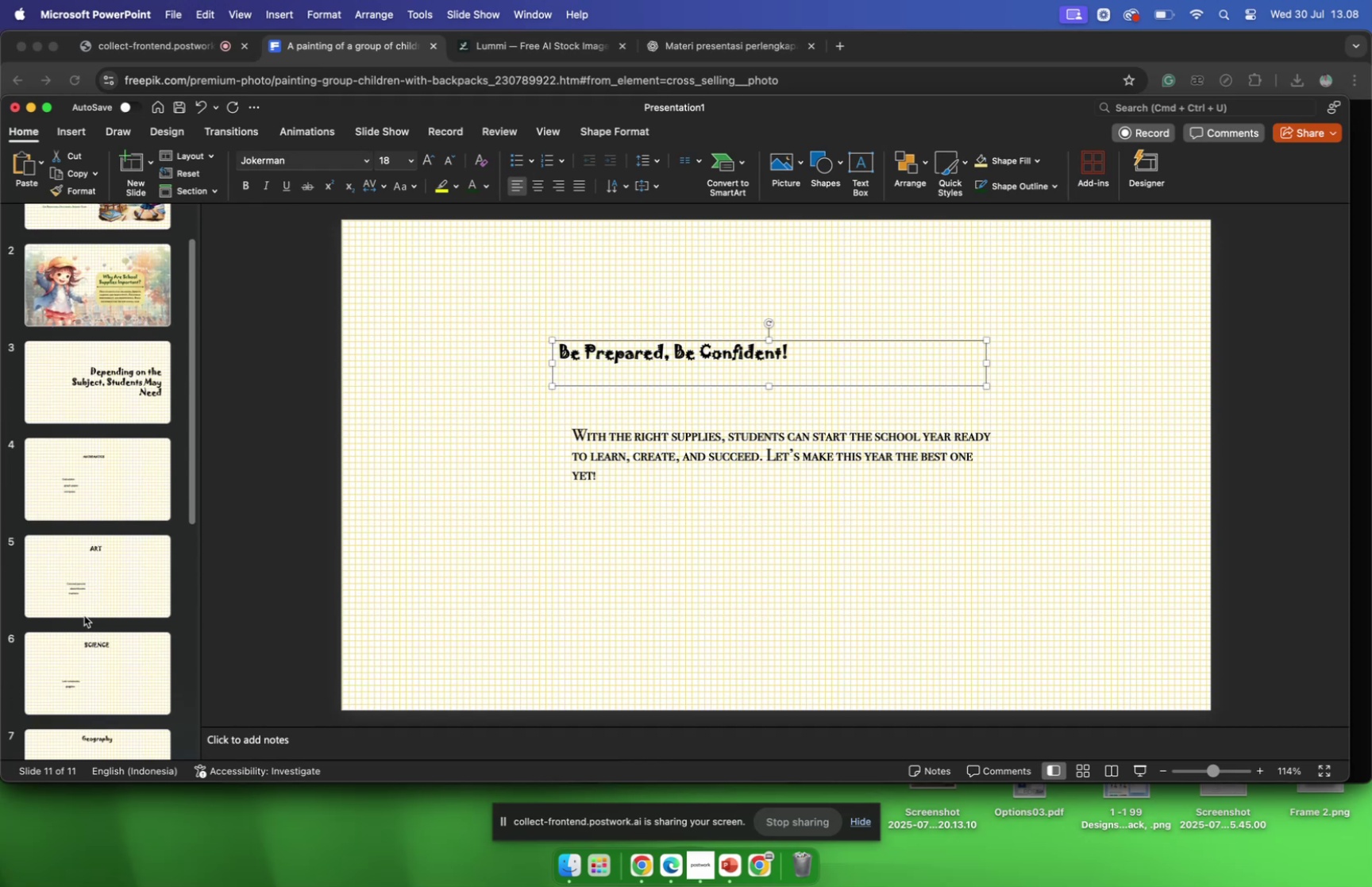 
scroll: coordinate [84, 615], scroll_direction: up, amount: 13.0
 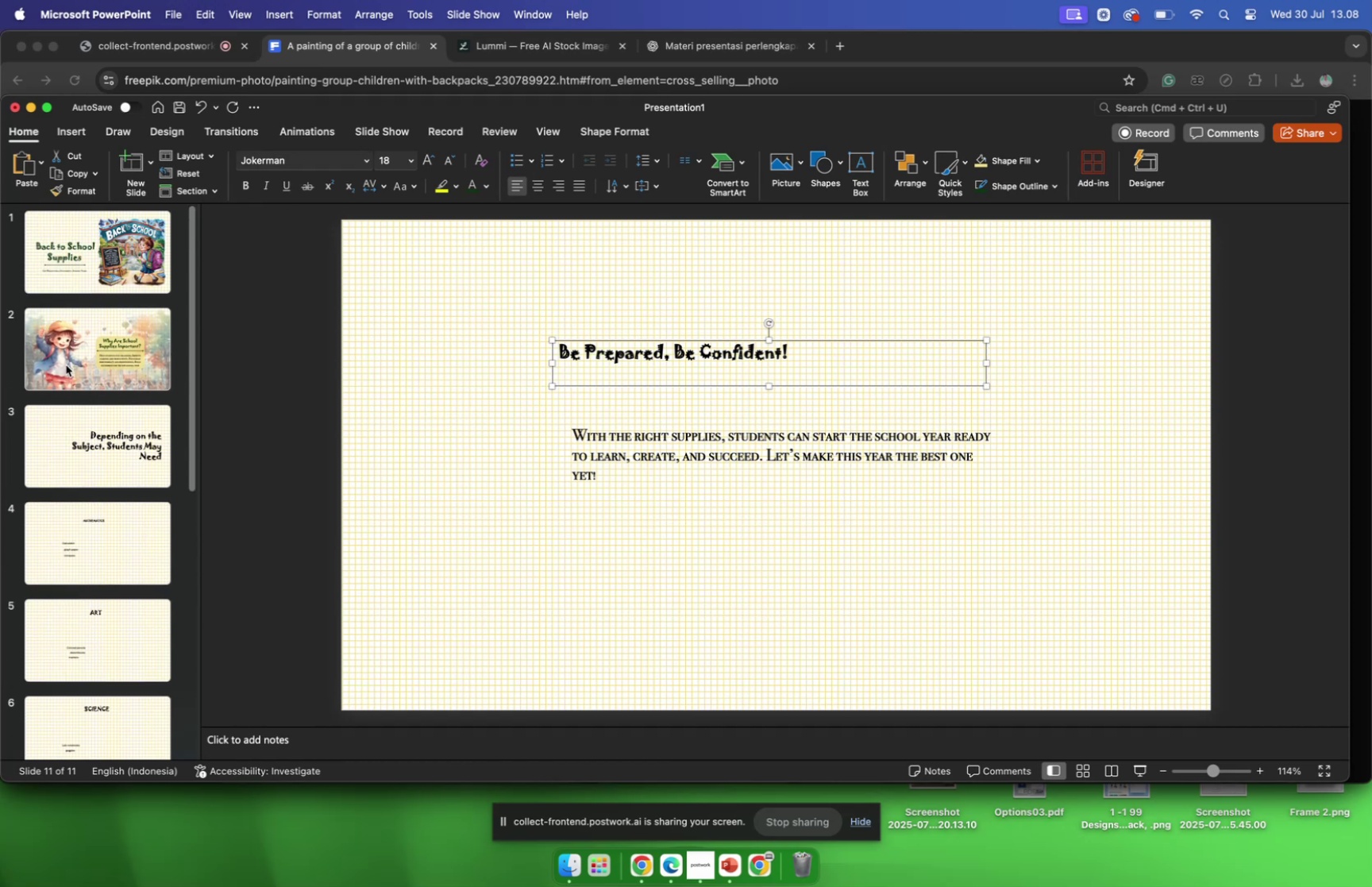 
left_click([66, 364])
 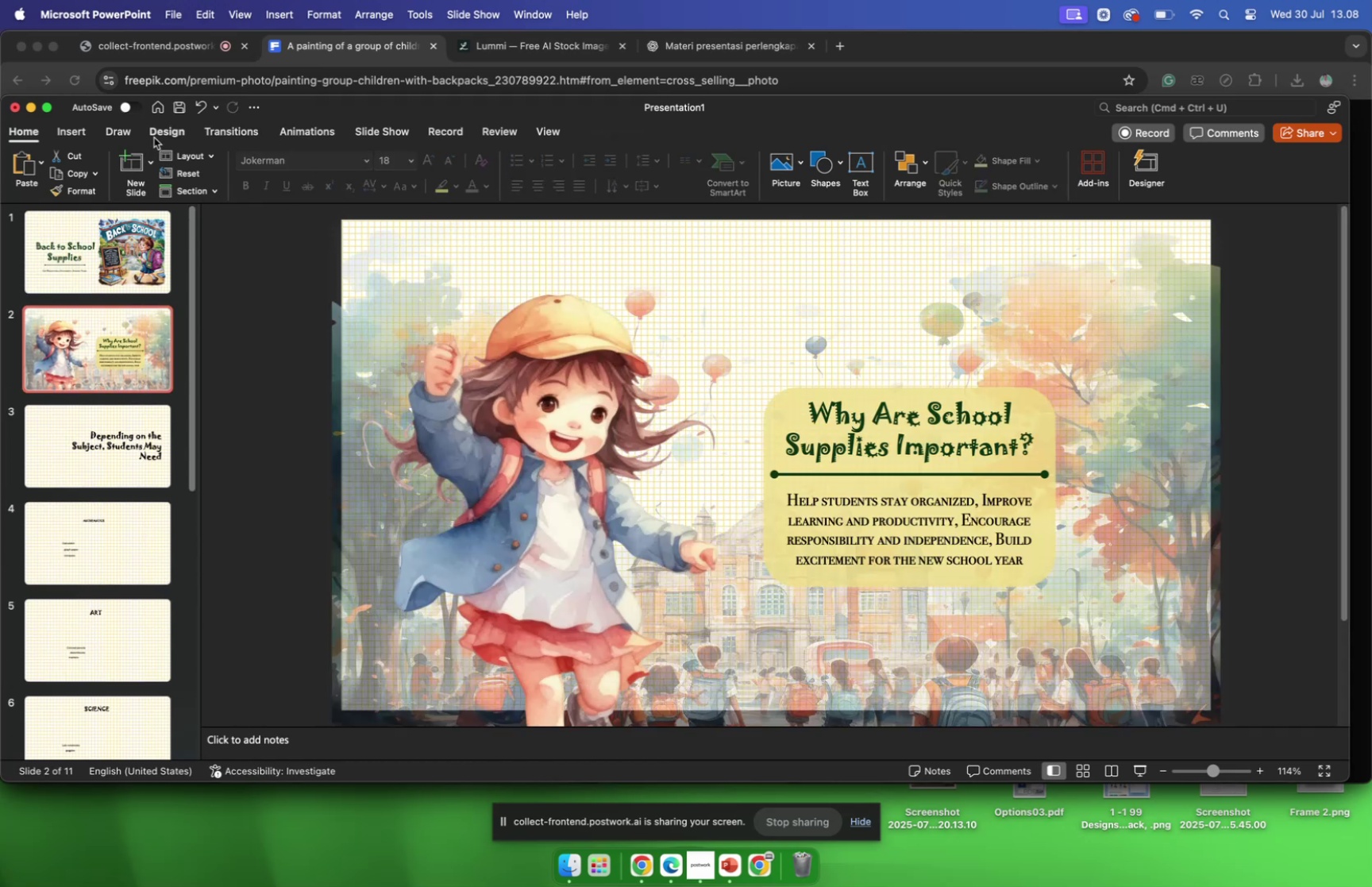 
left_click([155, 137])
 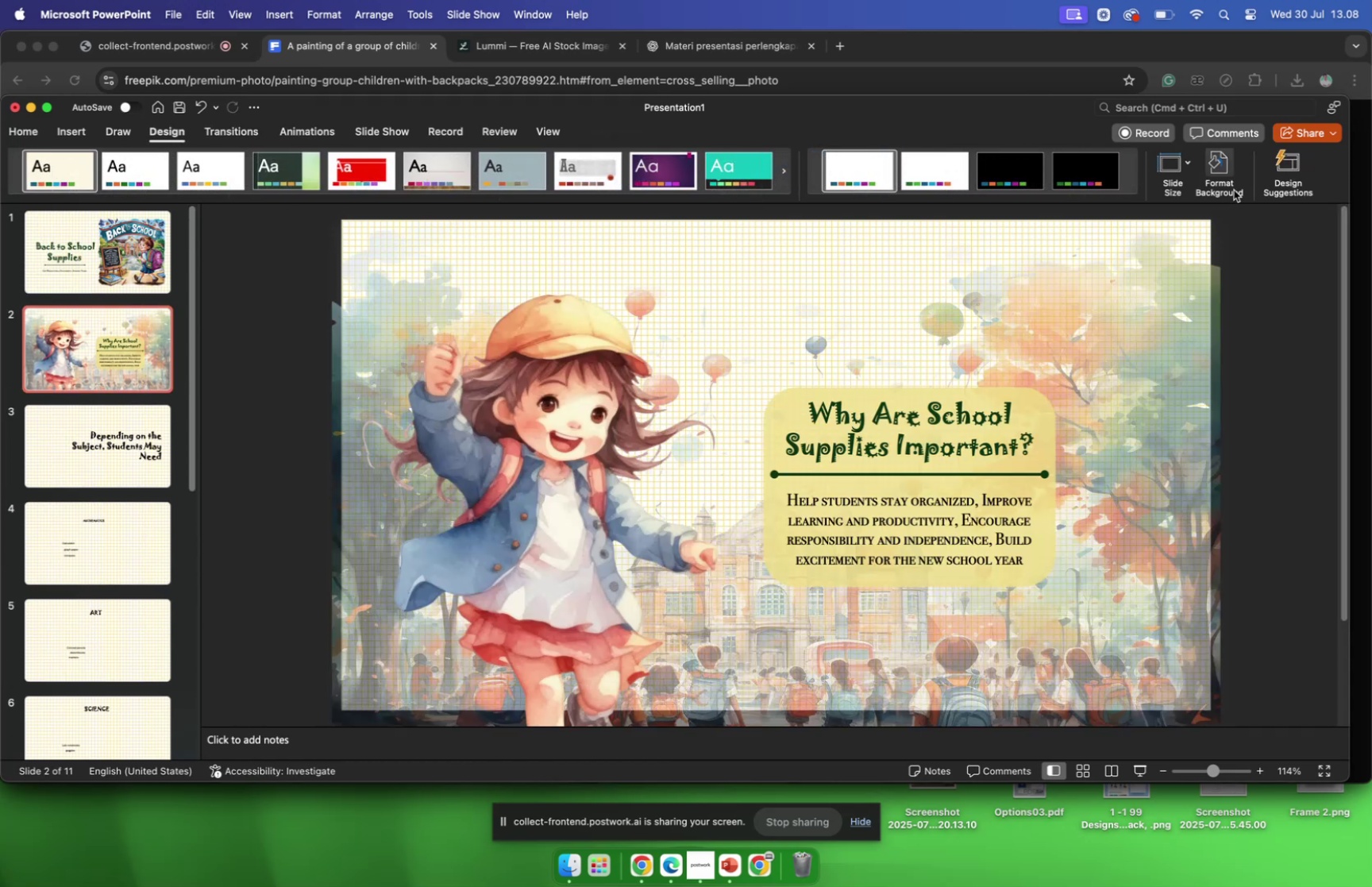 
left_click([1226, 185])
 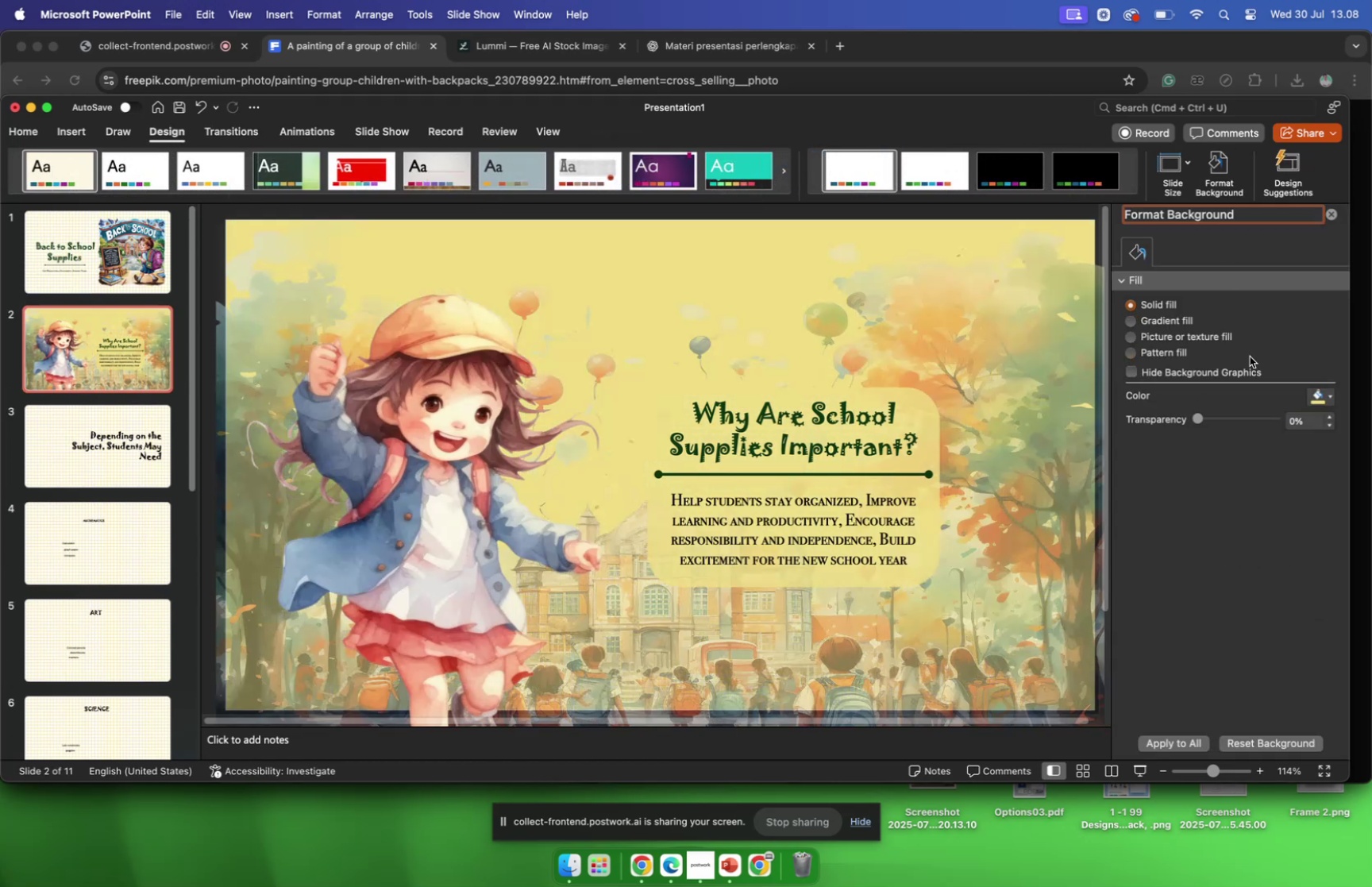 
left_click([1331, 399])
 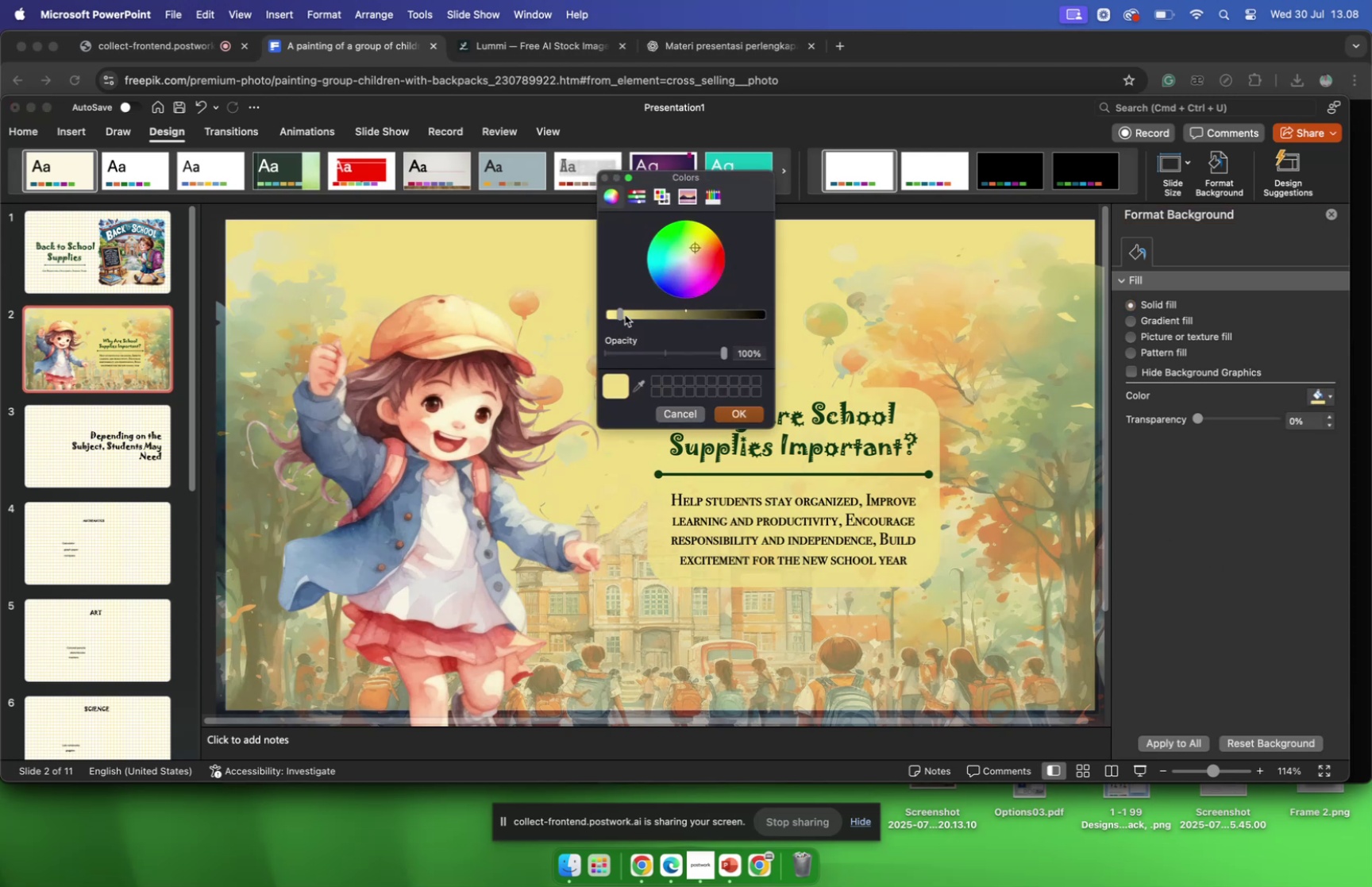 
wait(5.62)
 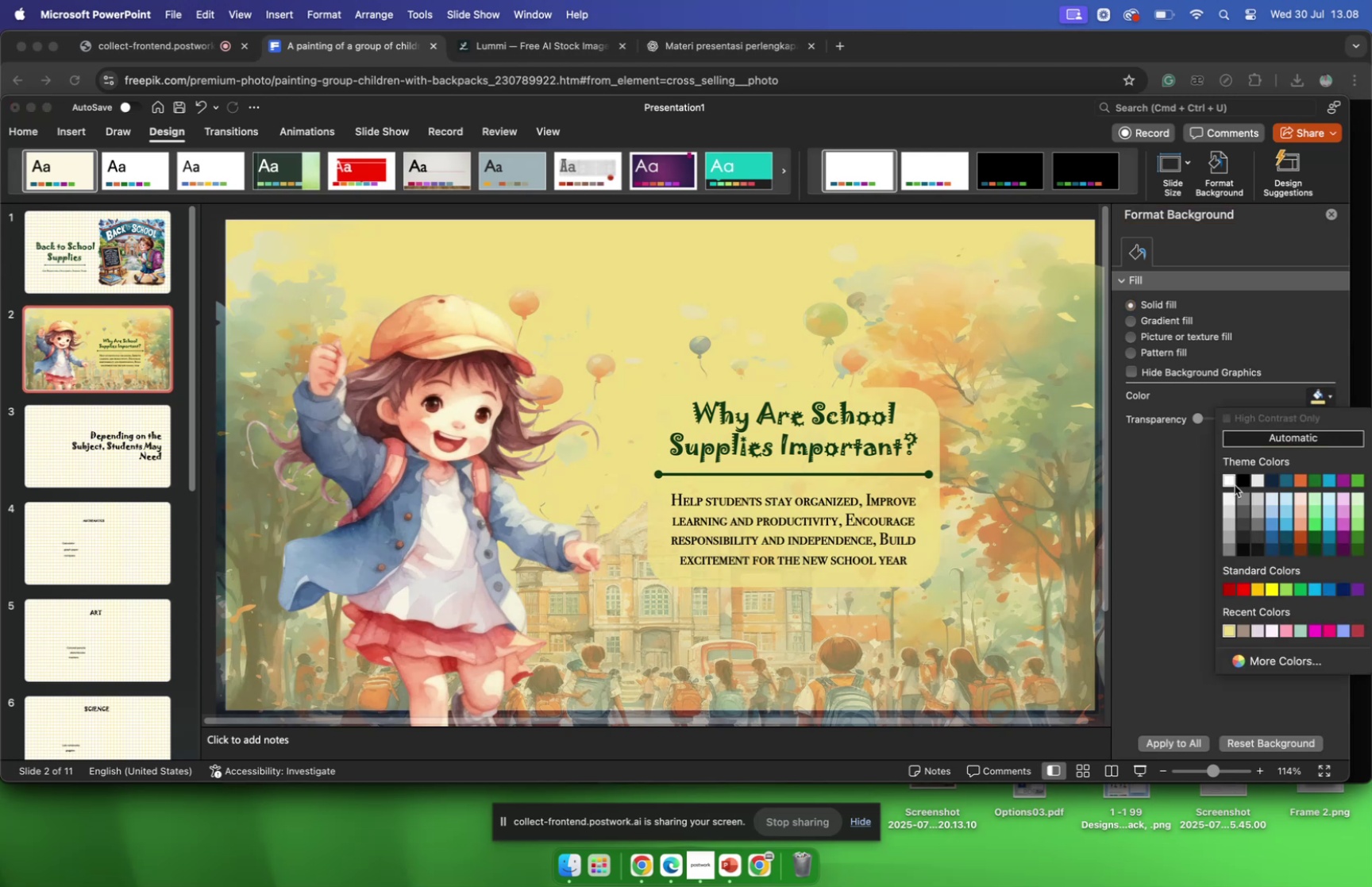 
left_click_drag(start_coordinate=[691, 246], to_coordinate=[688, 257])
 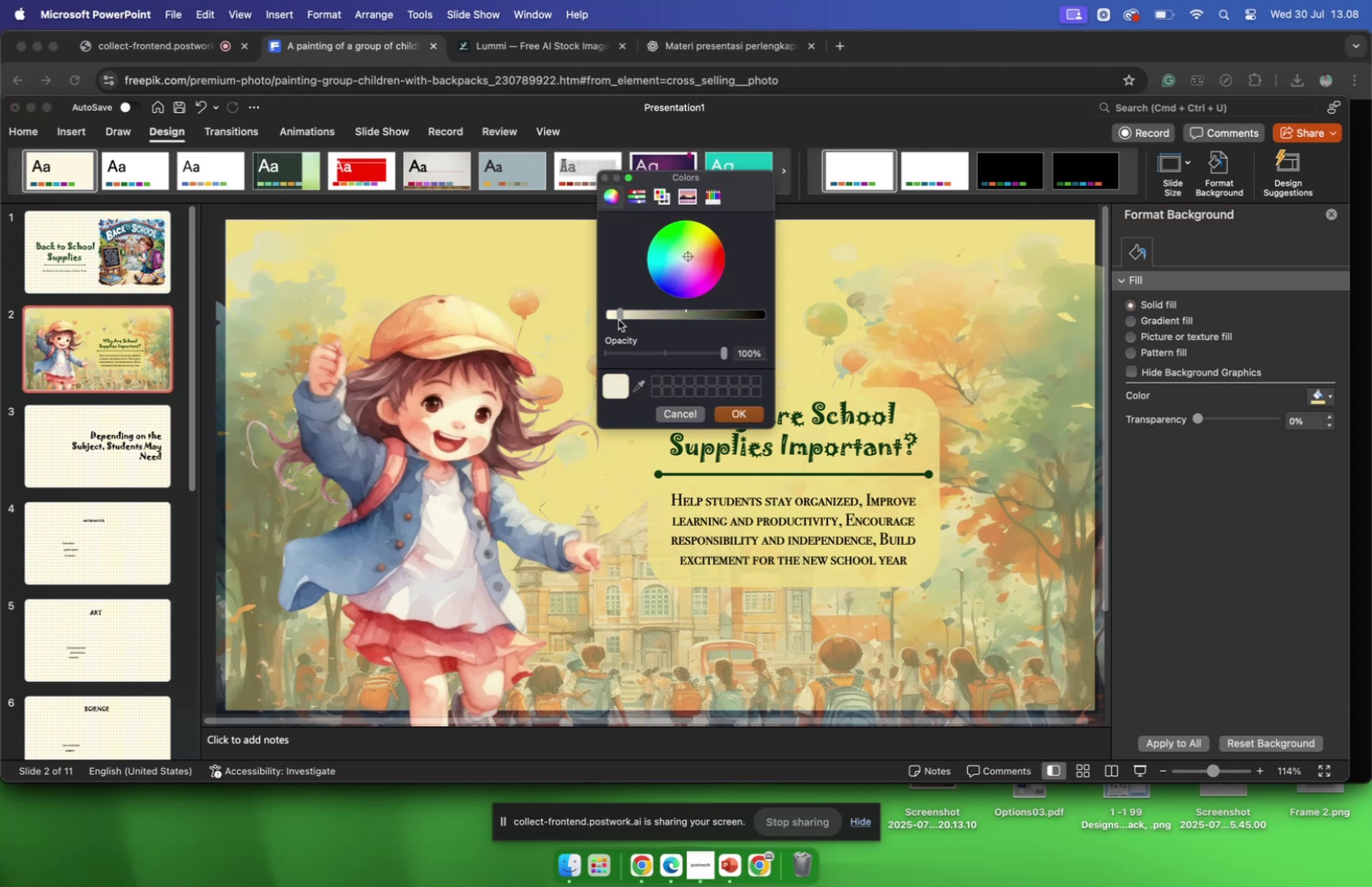 
left_click_drag(start_coordinate=[618, 317], to_coordinate=[599, 325])
 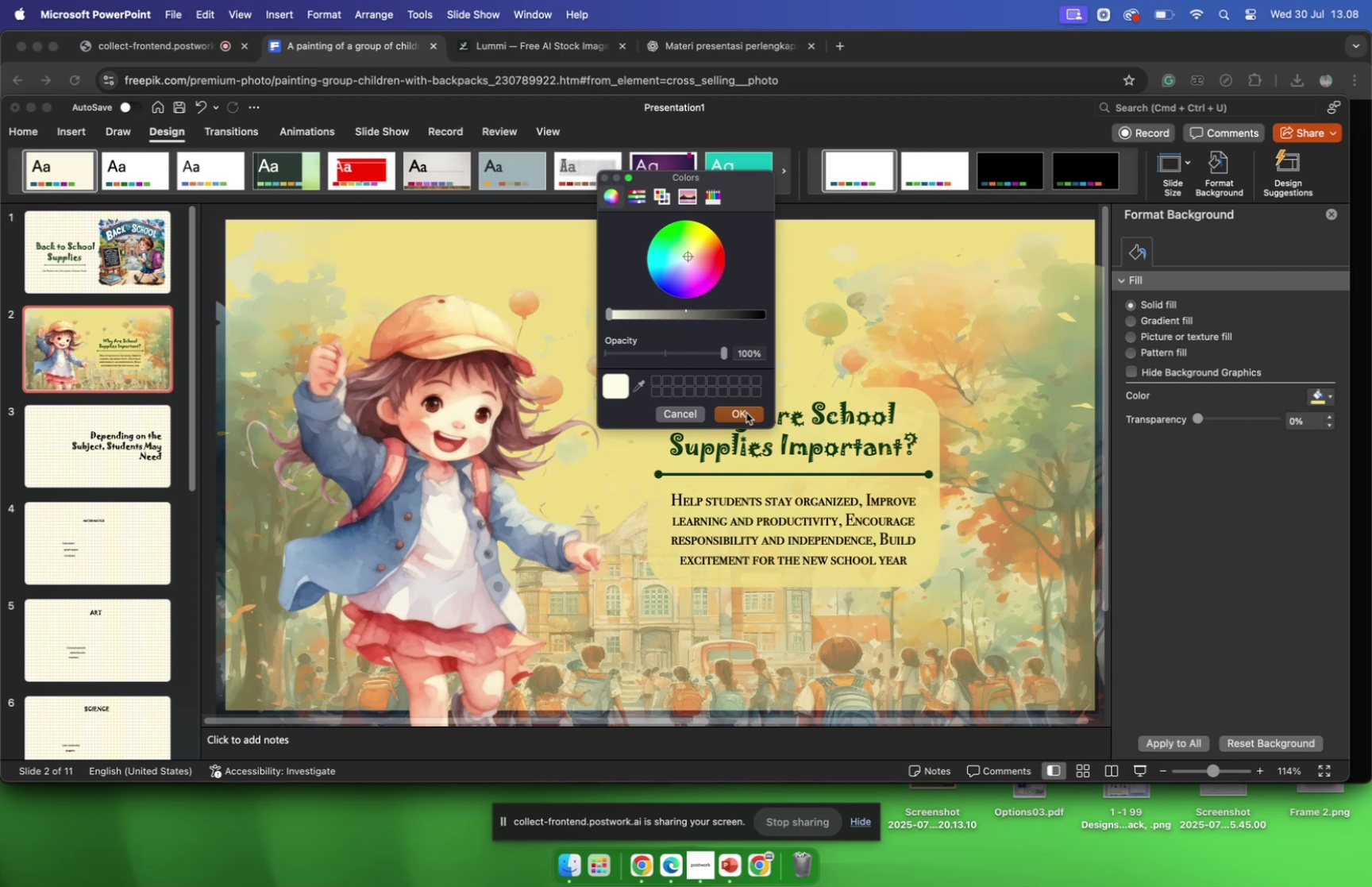 
left_click([747, 412])
 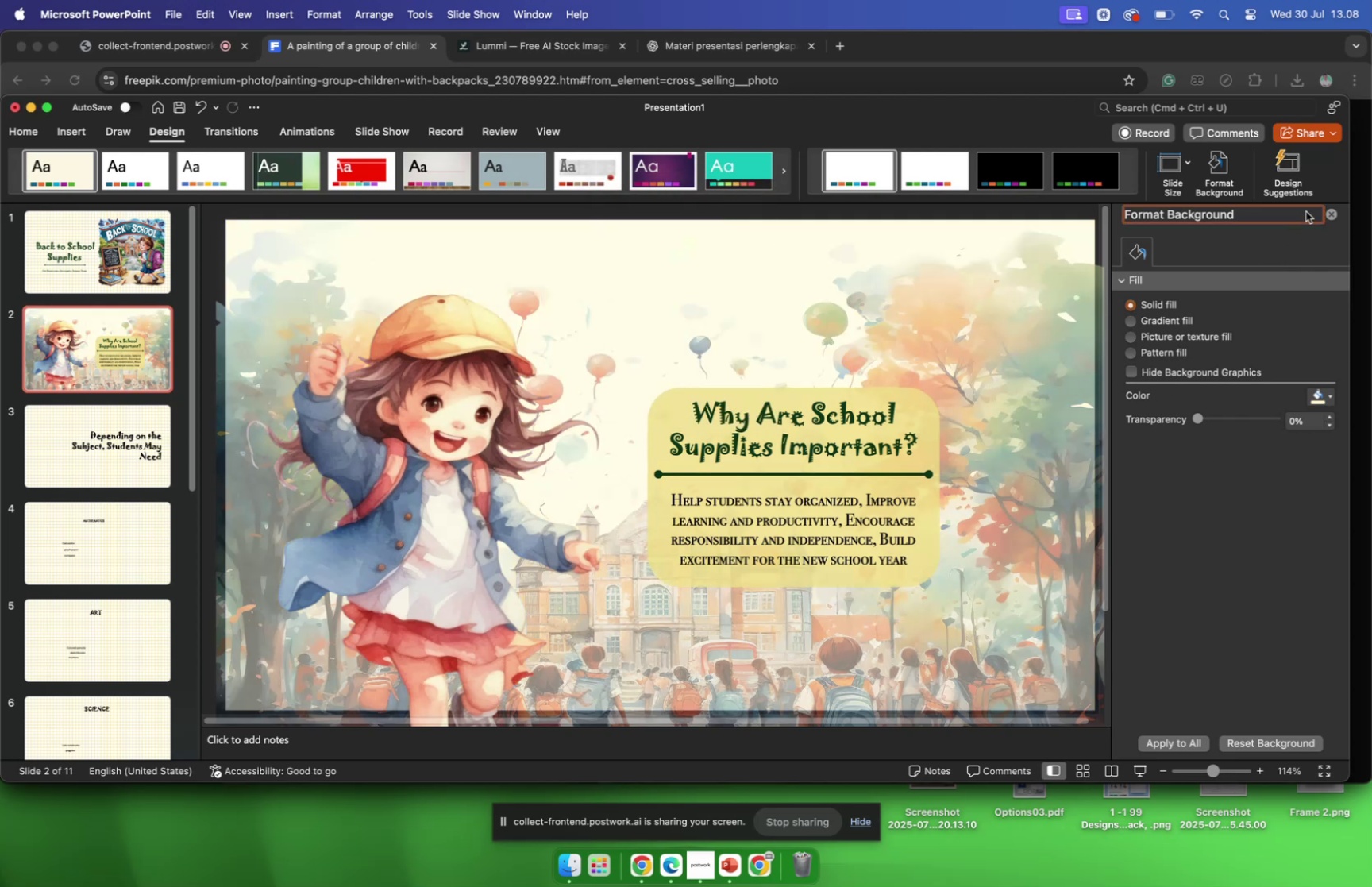 
left_click([1335, 214])
 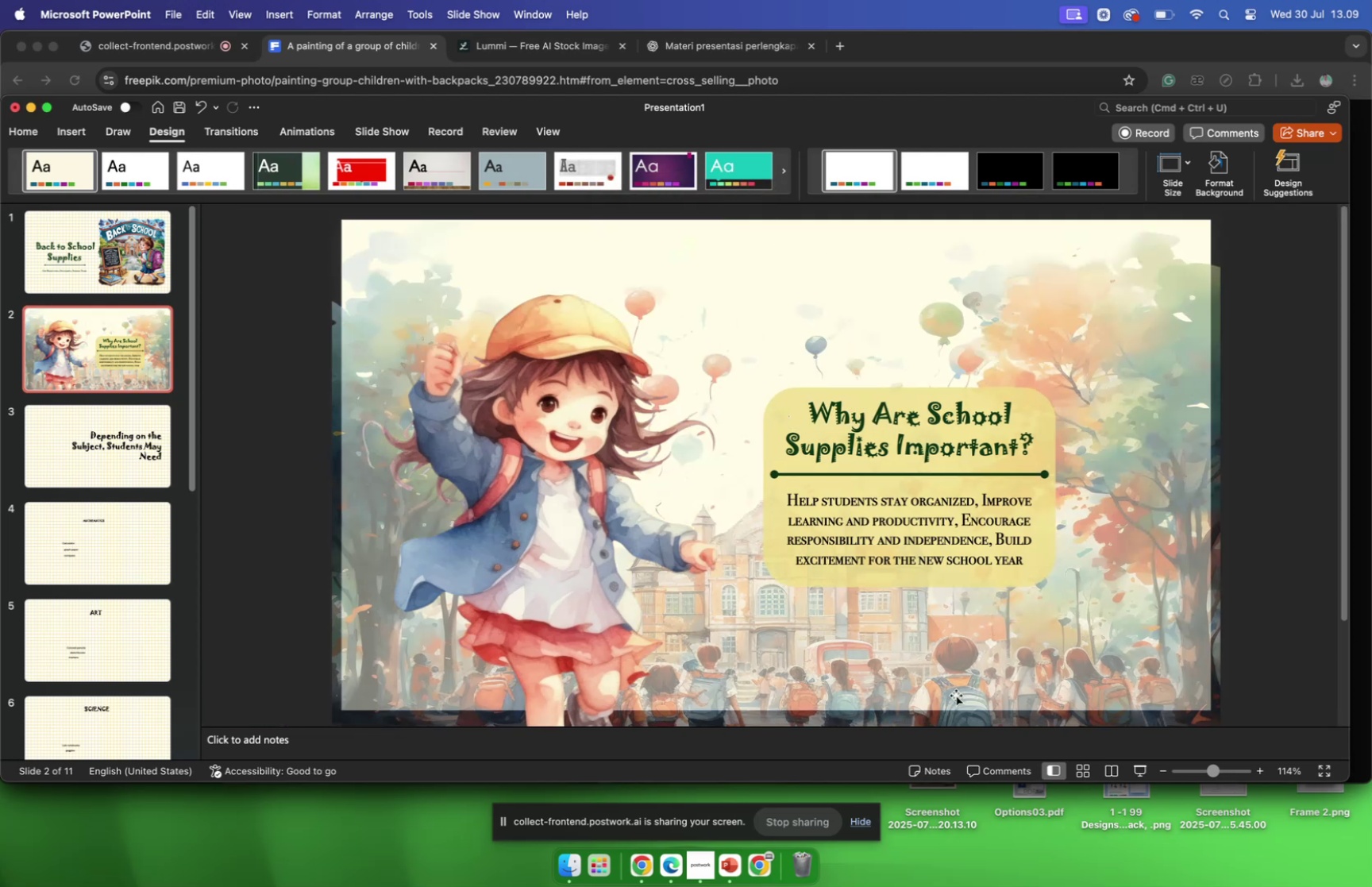 
wait(5.86)
 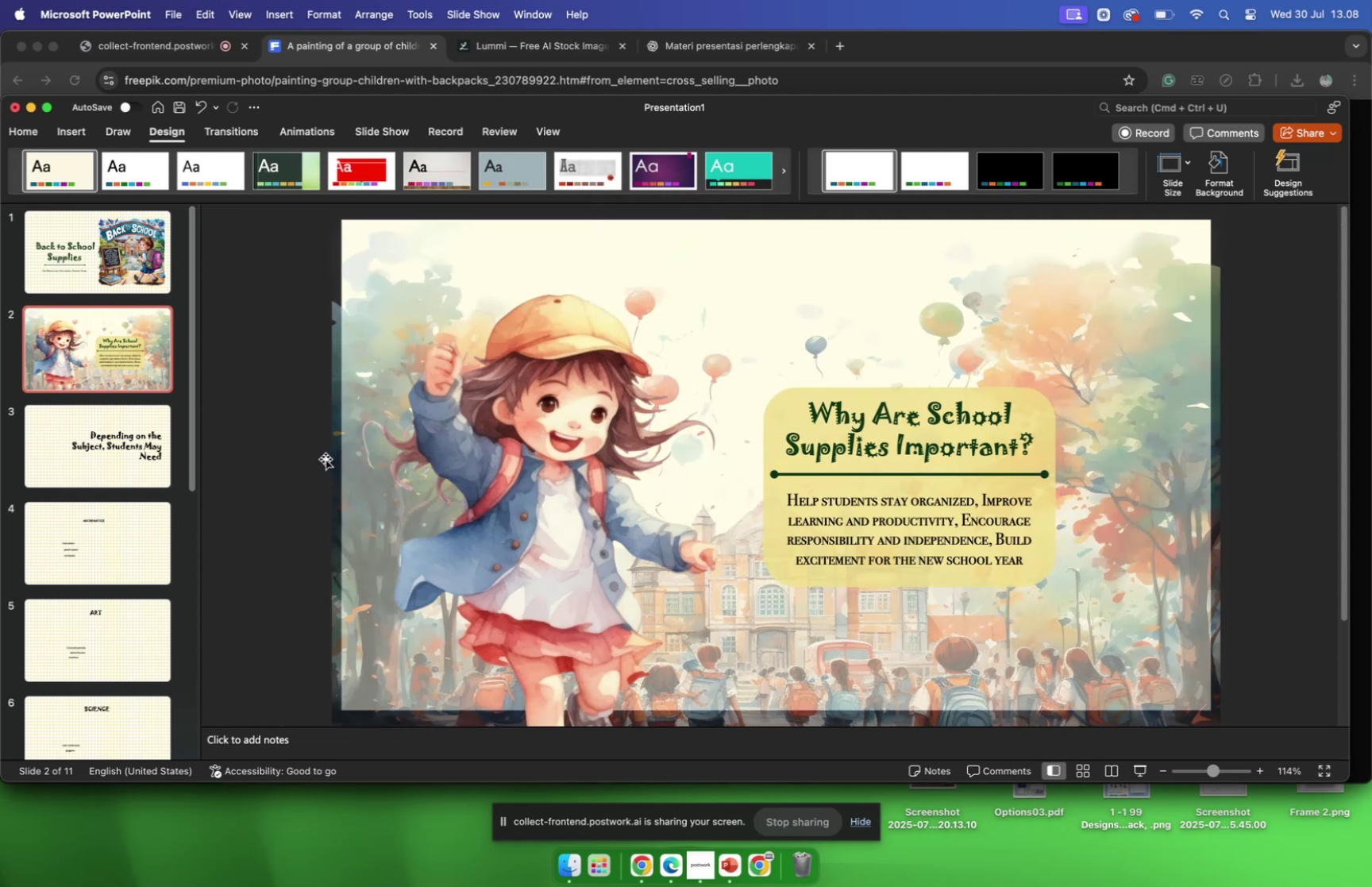 
left_click([1144, 777])
 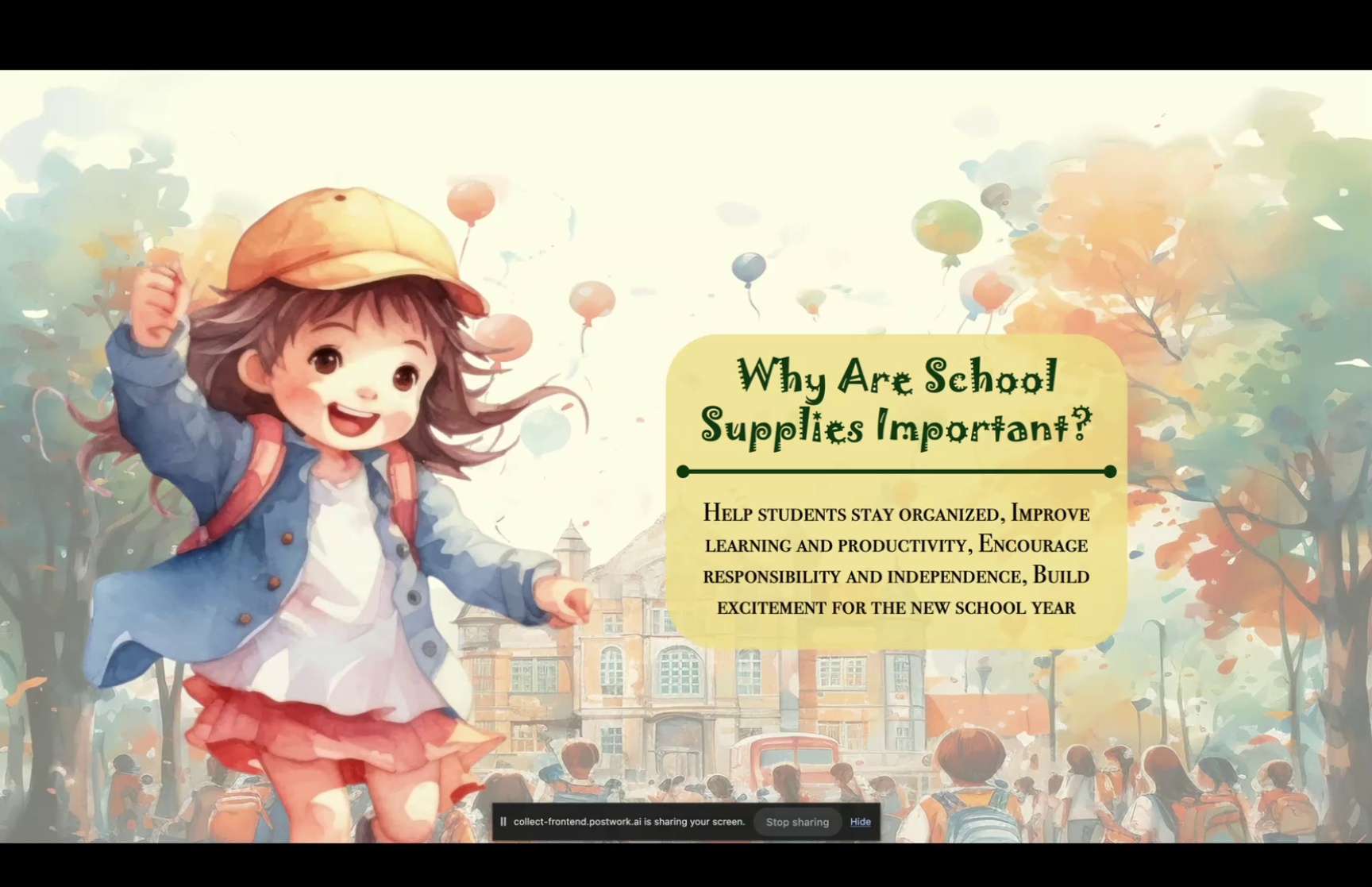 
wait(7.89)
 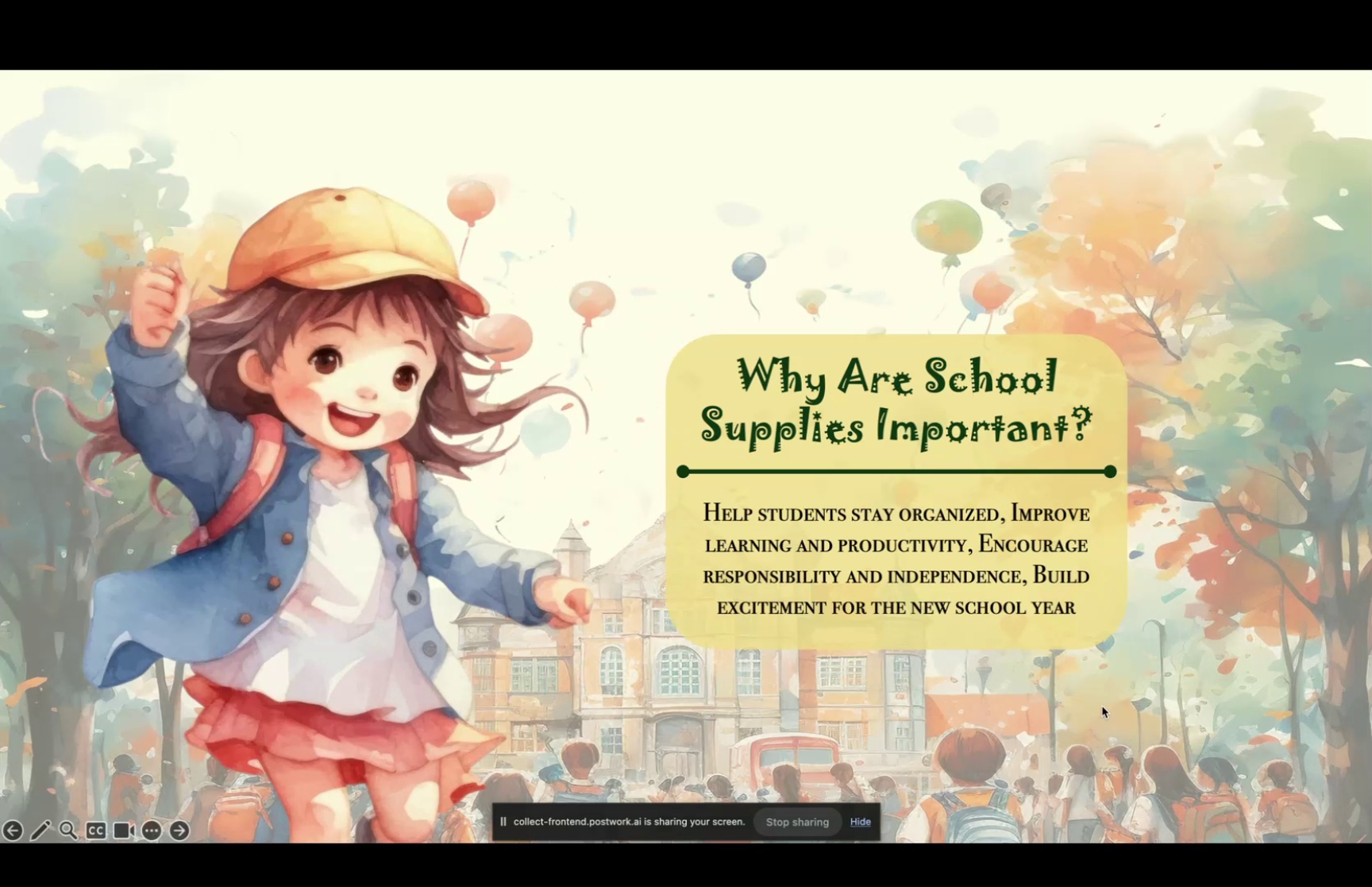 
key(Escape)
 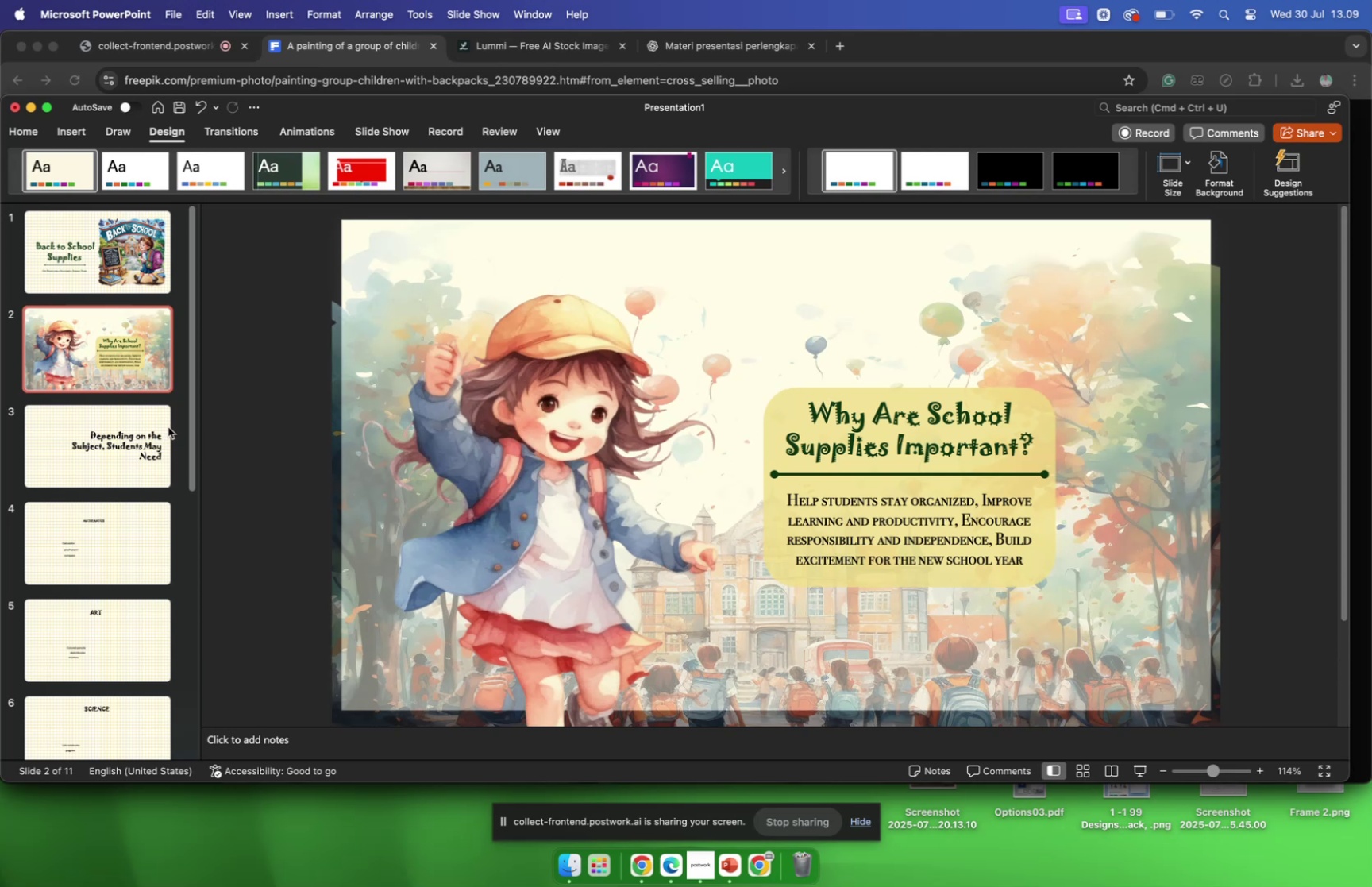 
wait(10.59)
 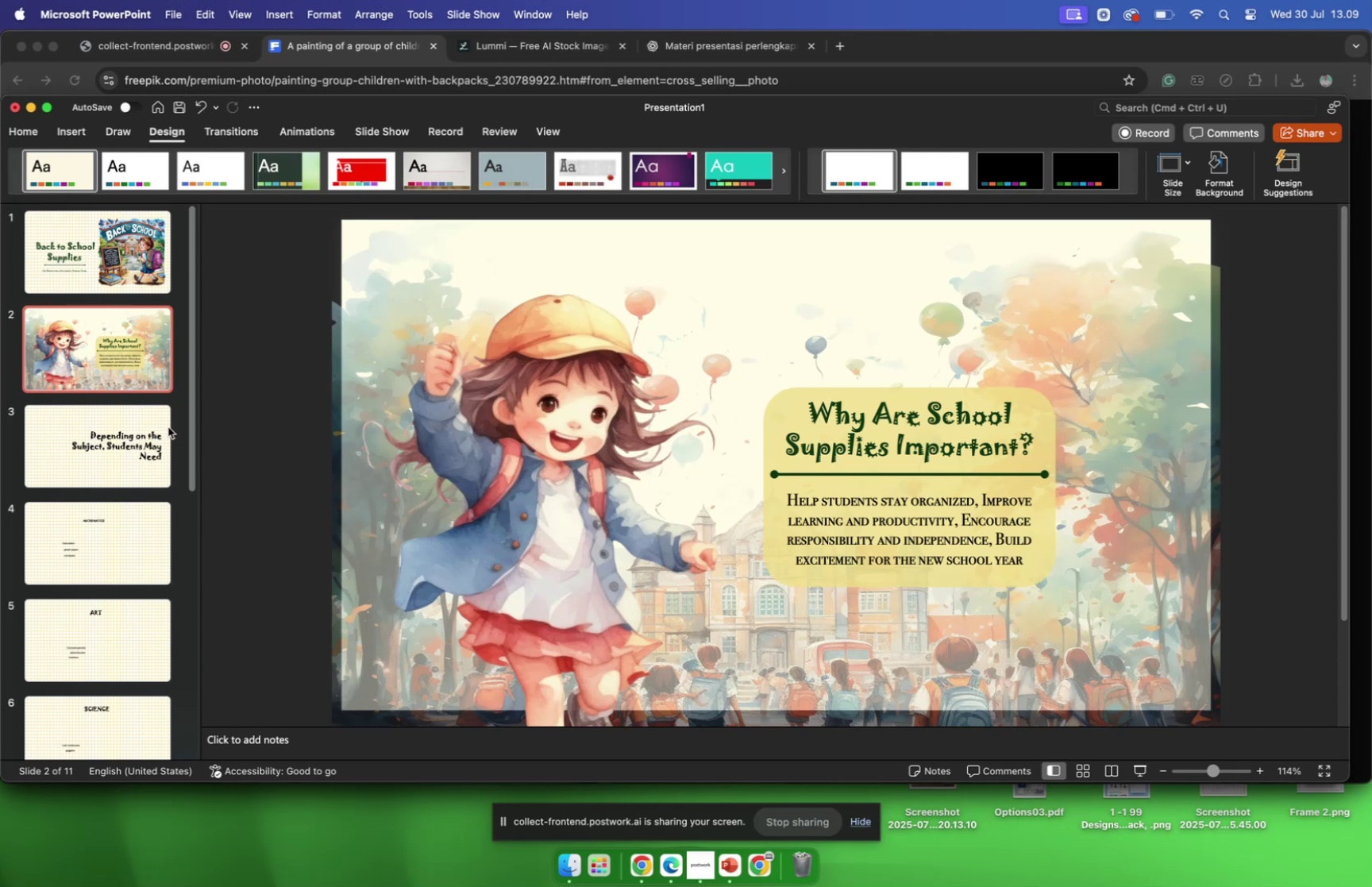 
left_click([78, 222])
 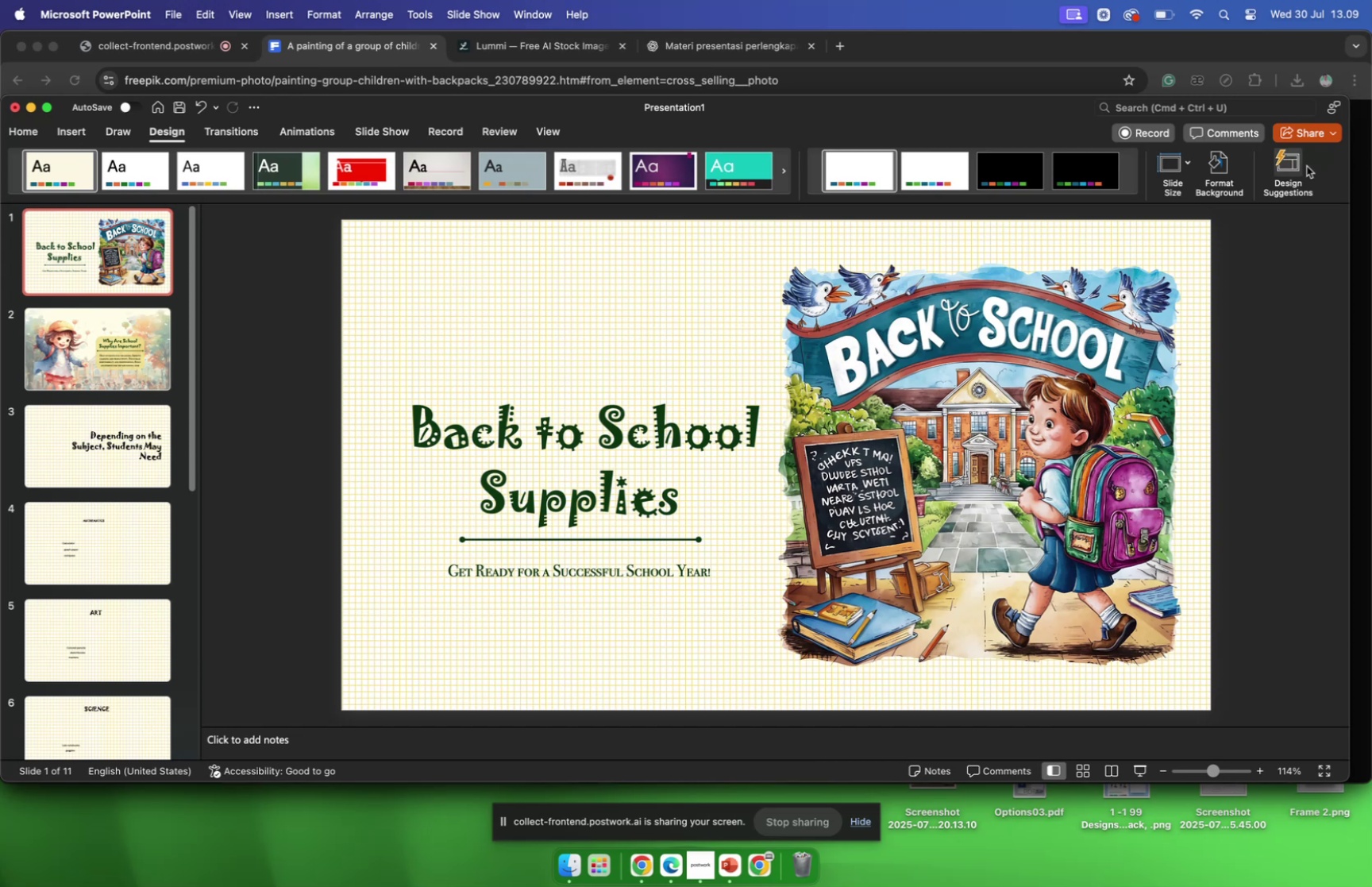 
left_click([1295, 168])
 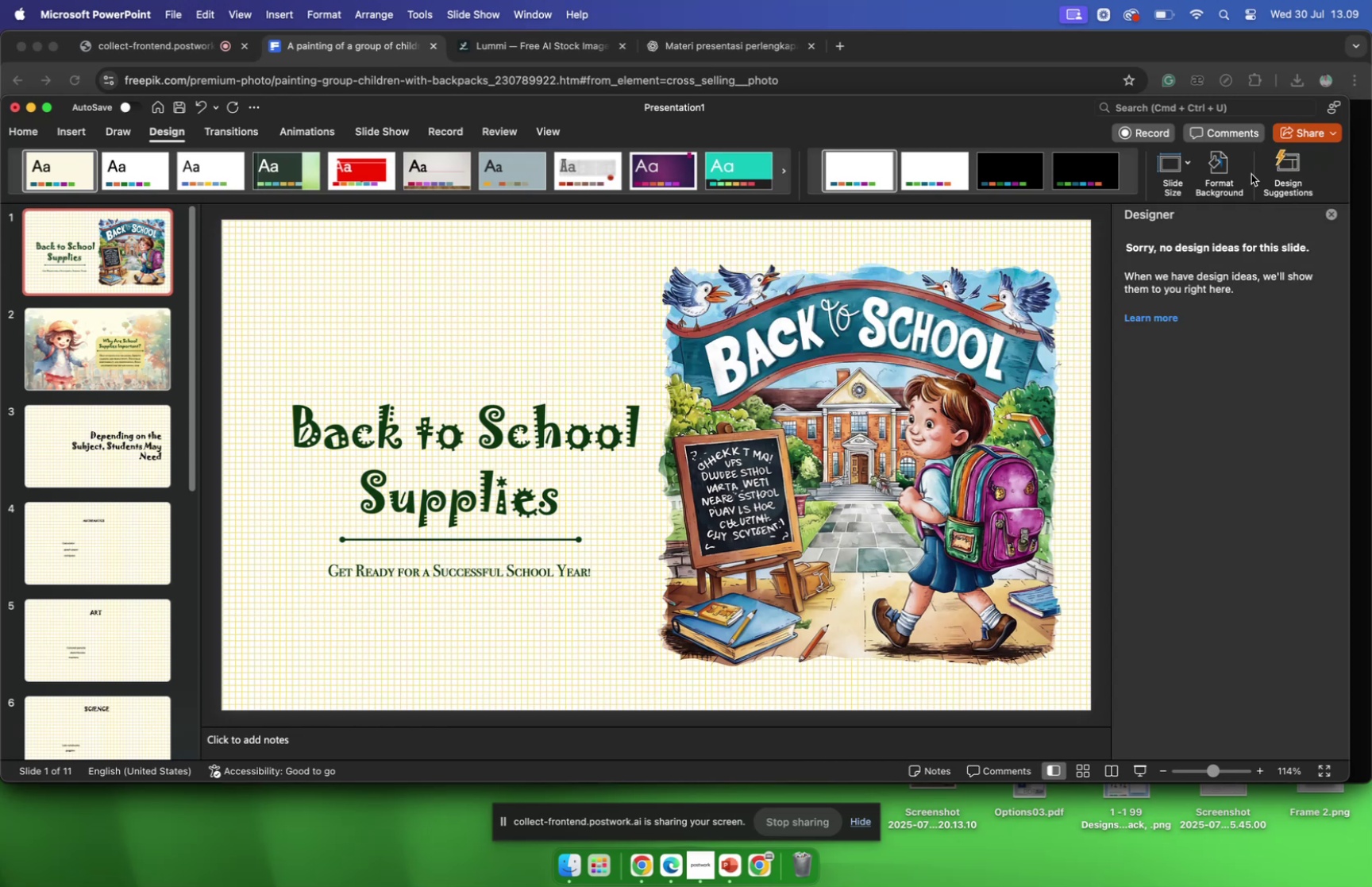 
left_click([1227, 168])
 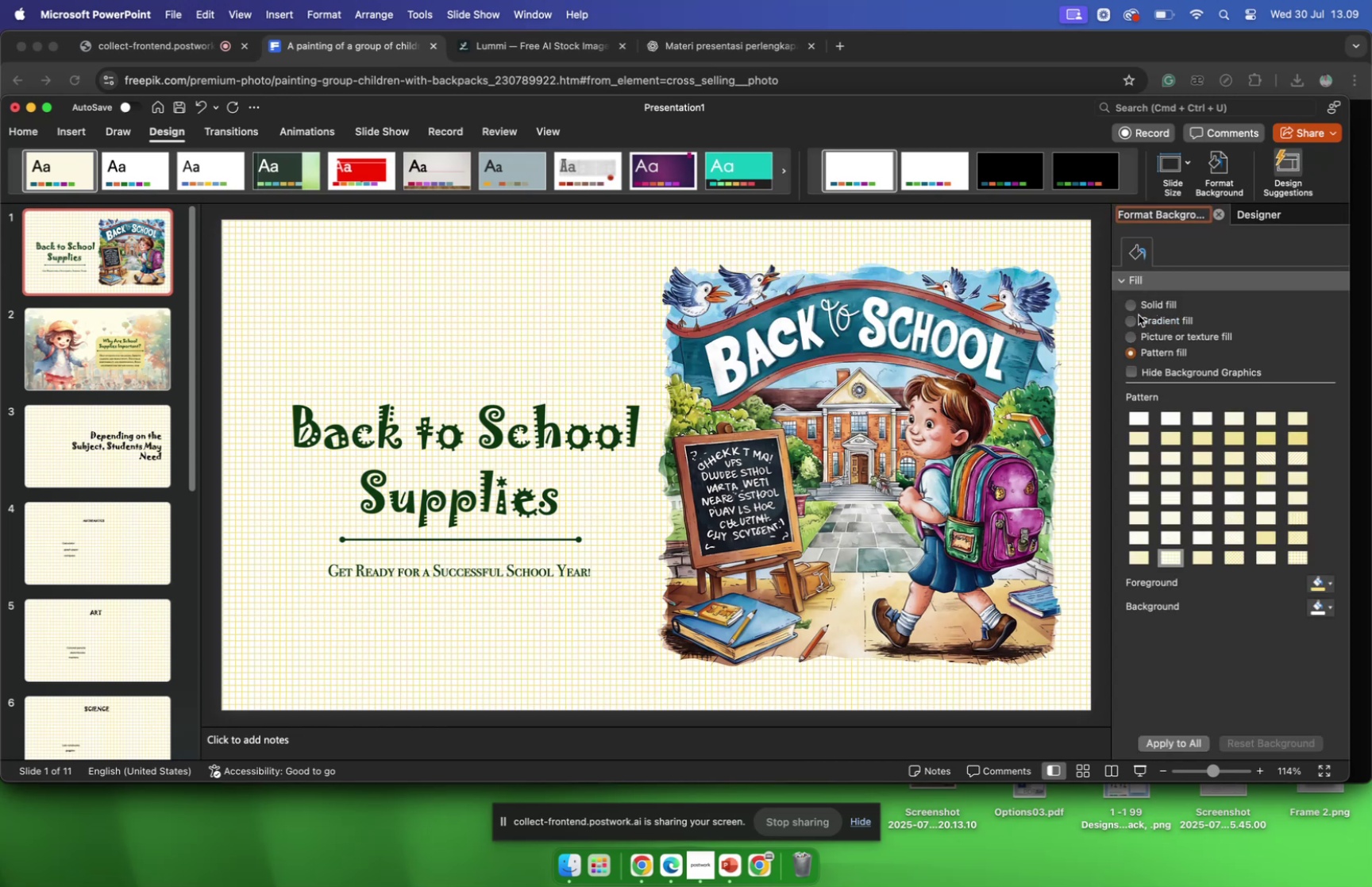 
left_click([1132, 304])
 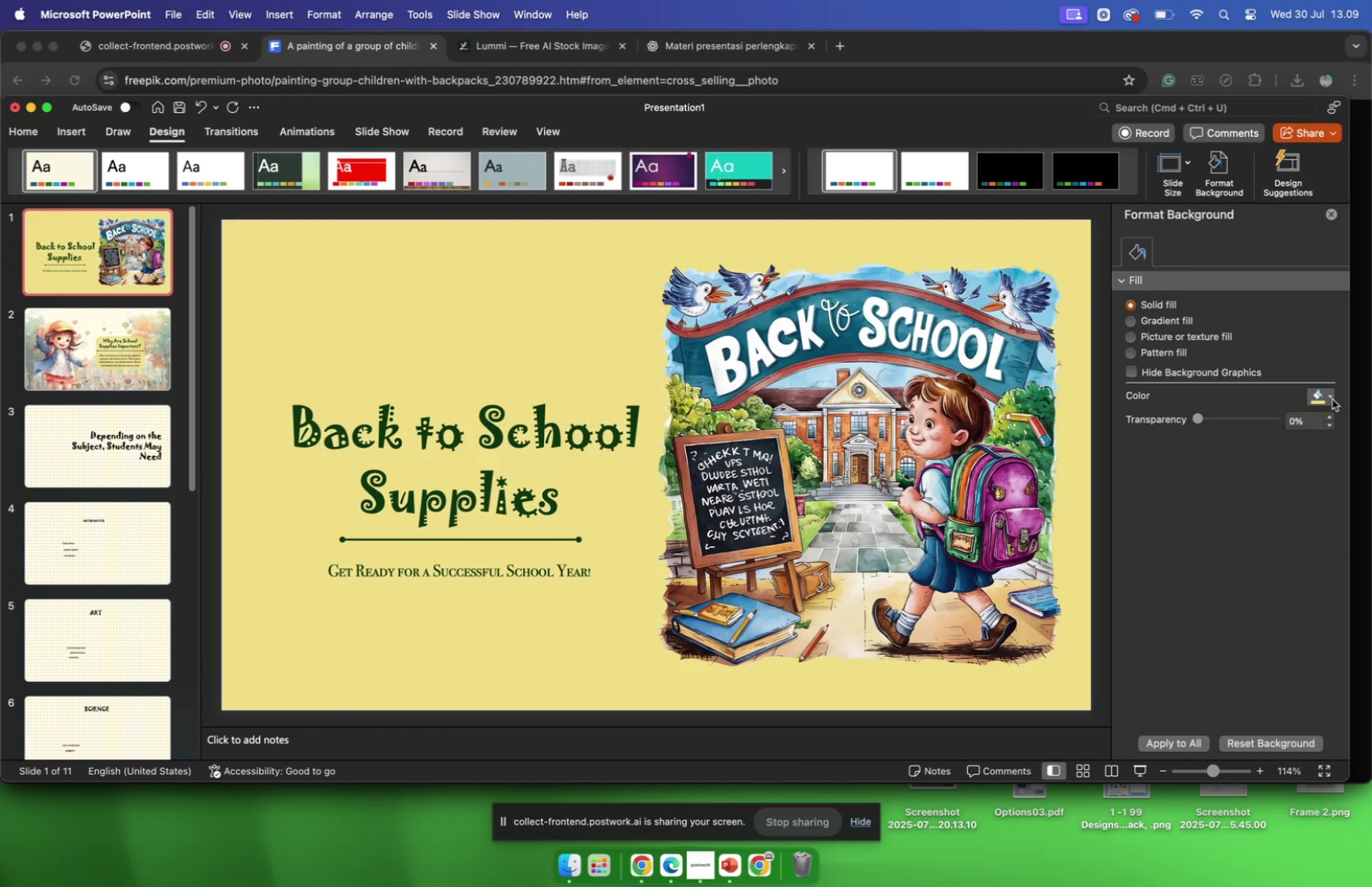 
left_click([1330, 399])
 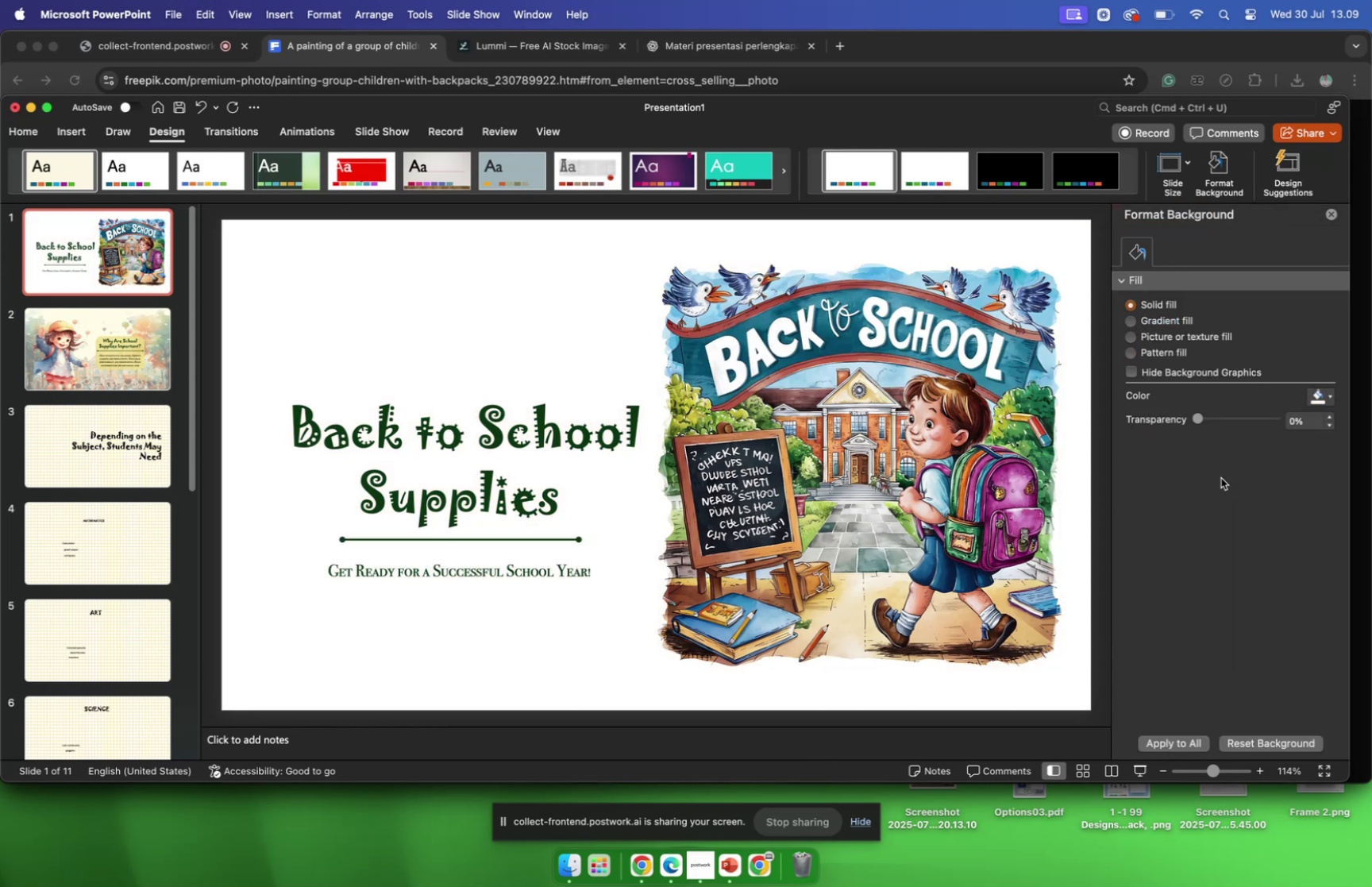 
left_click([1221, 477])
 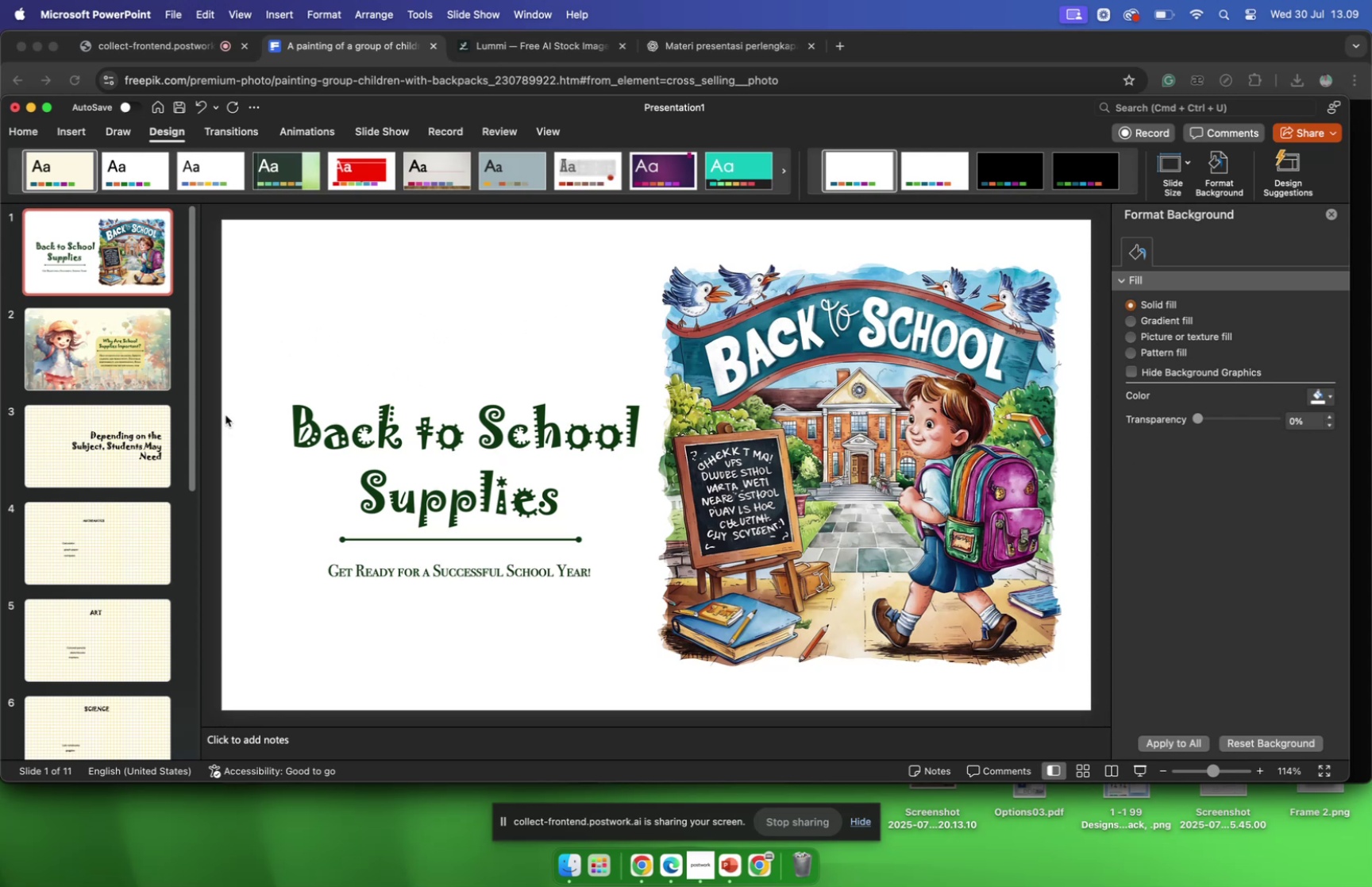 
wait(6.07)
 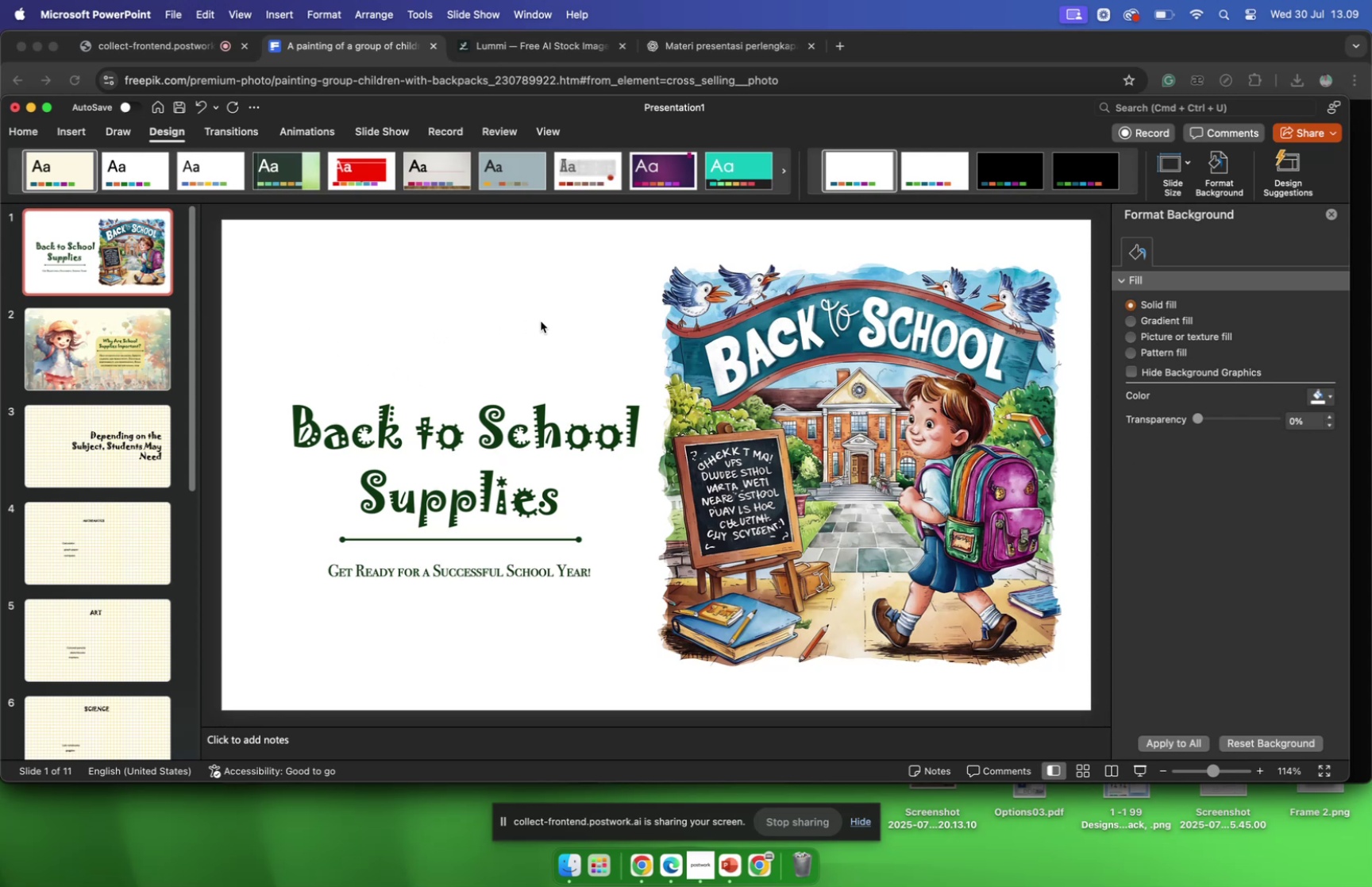 
left_click([129, 349])
 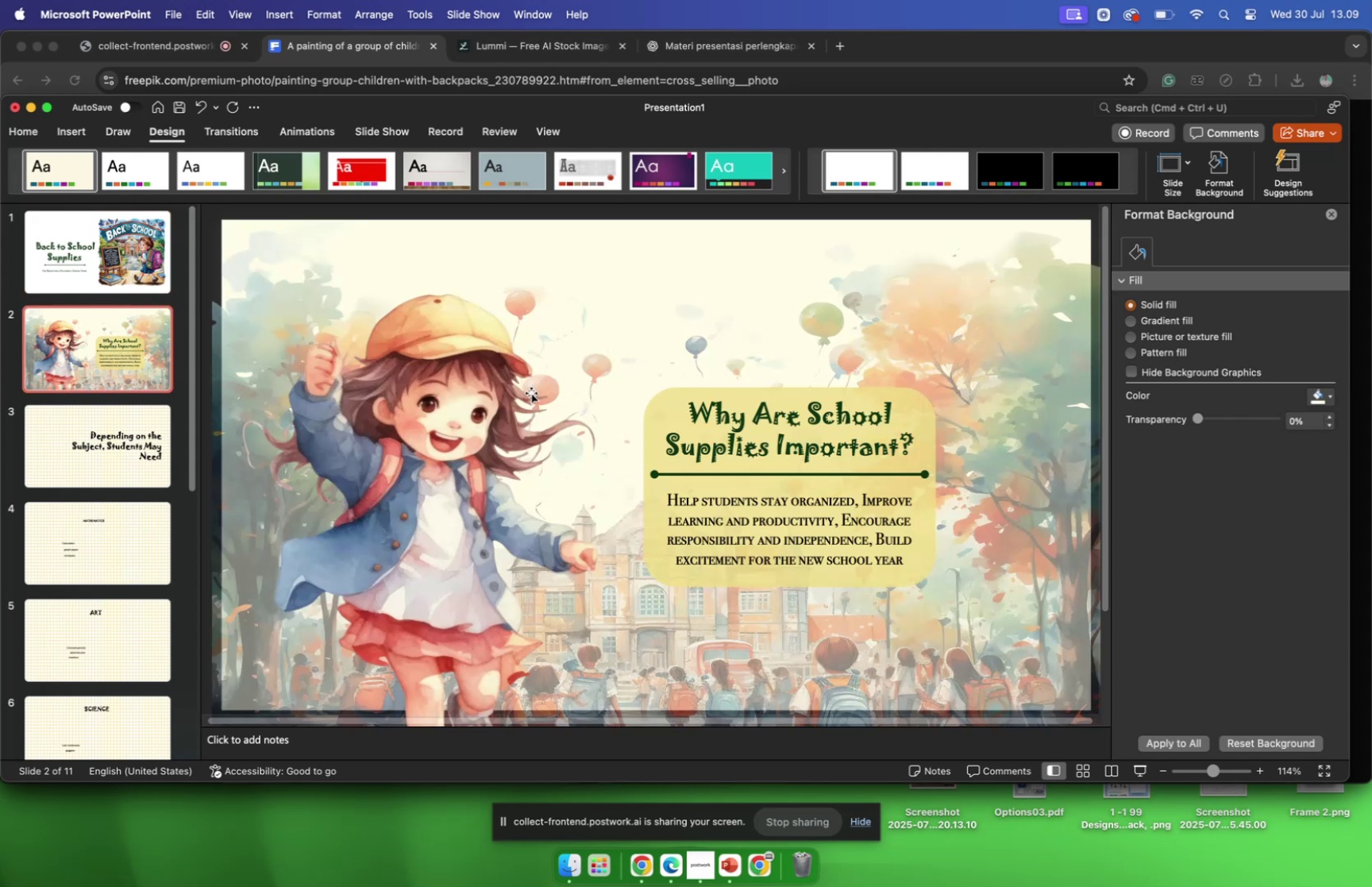 
left_click([121, 457])
 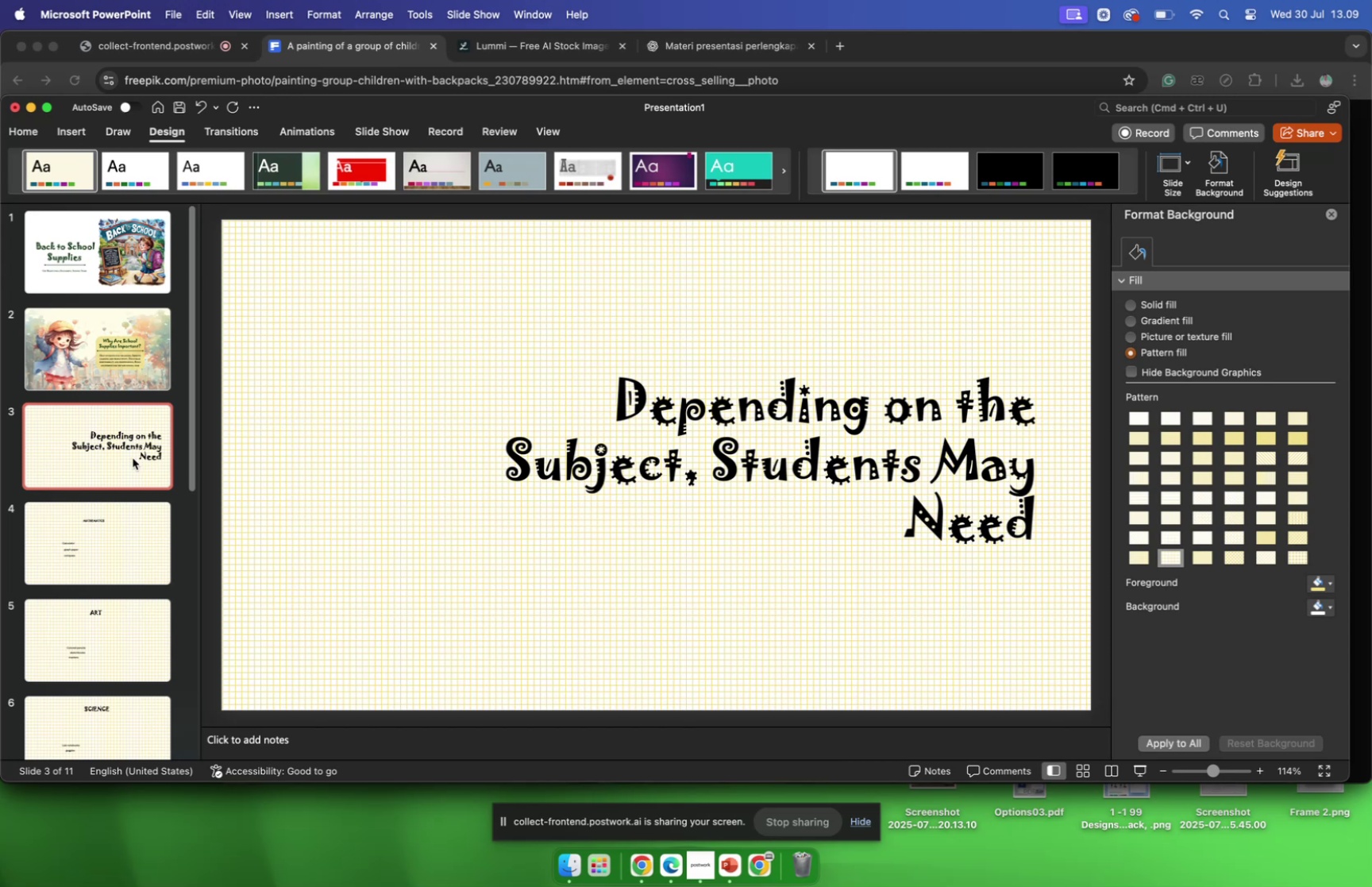 
scroll: coordinate [139, 457], scroll_direction: down, amount: 91.0
 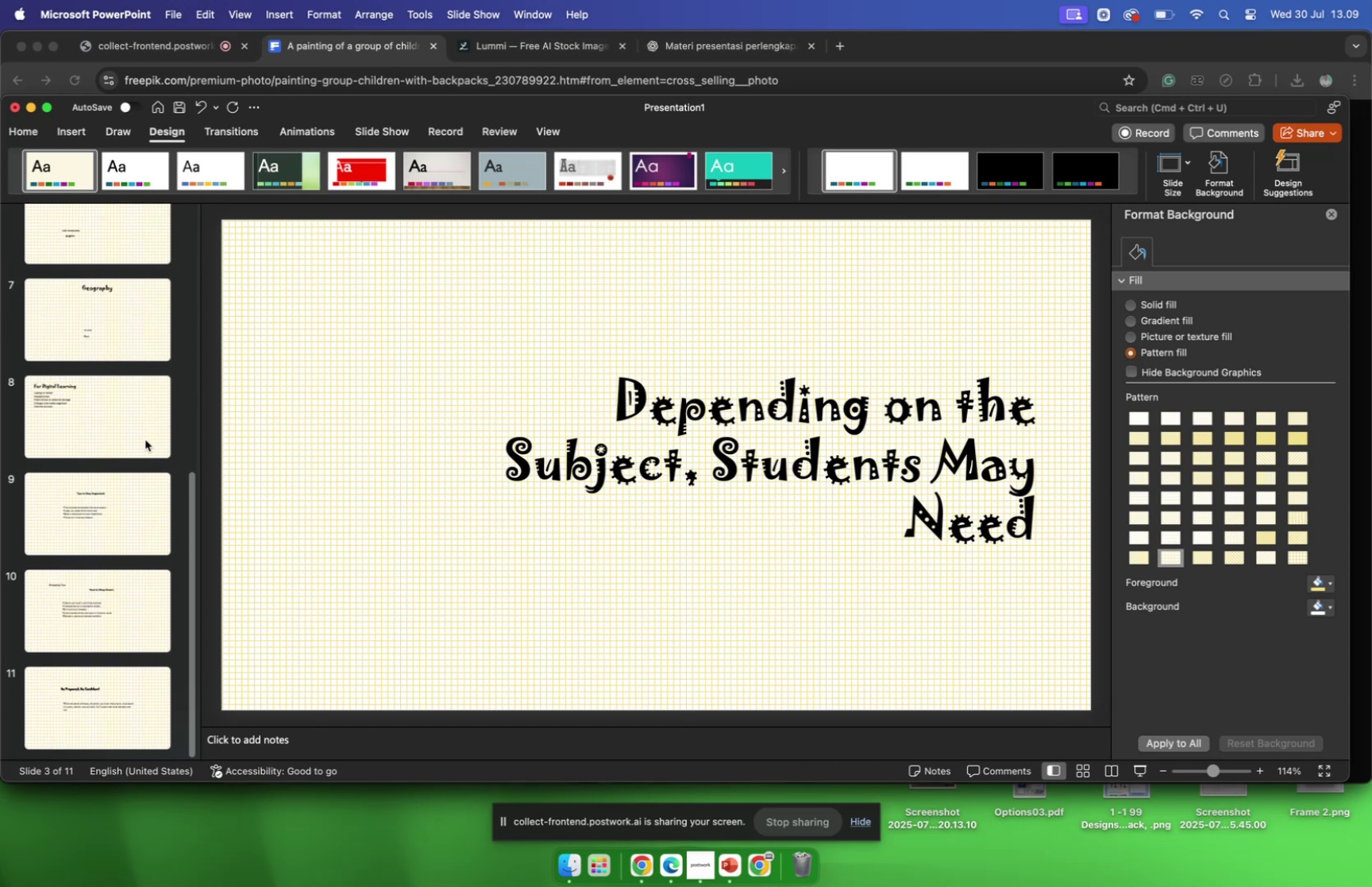 
left_click([145, 439])
 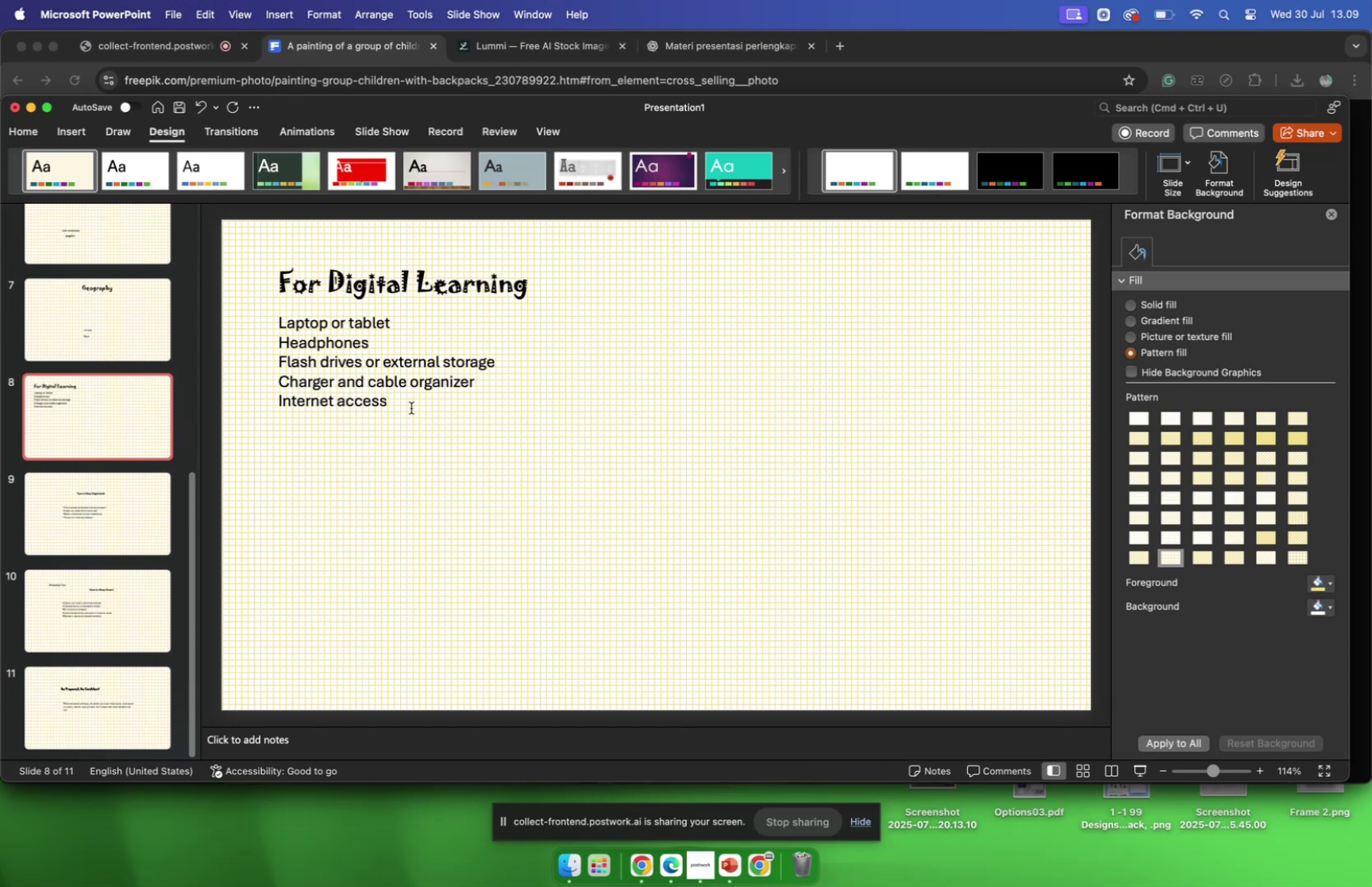 
wait(5.23)
 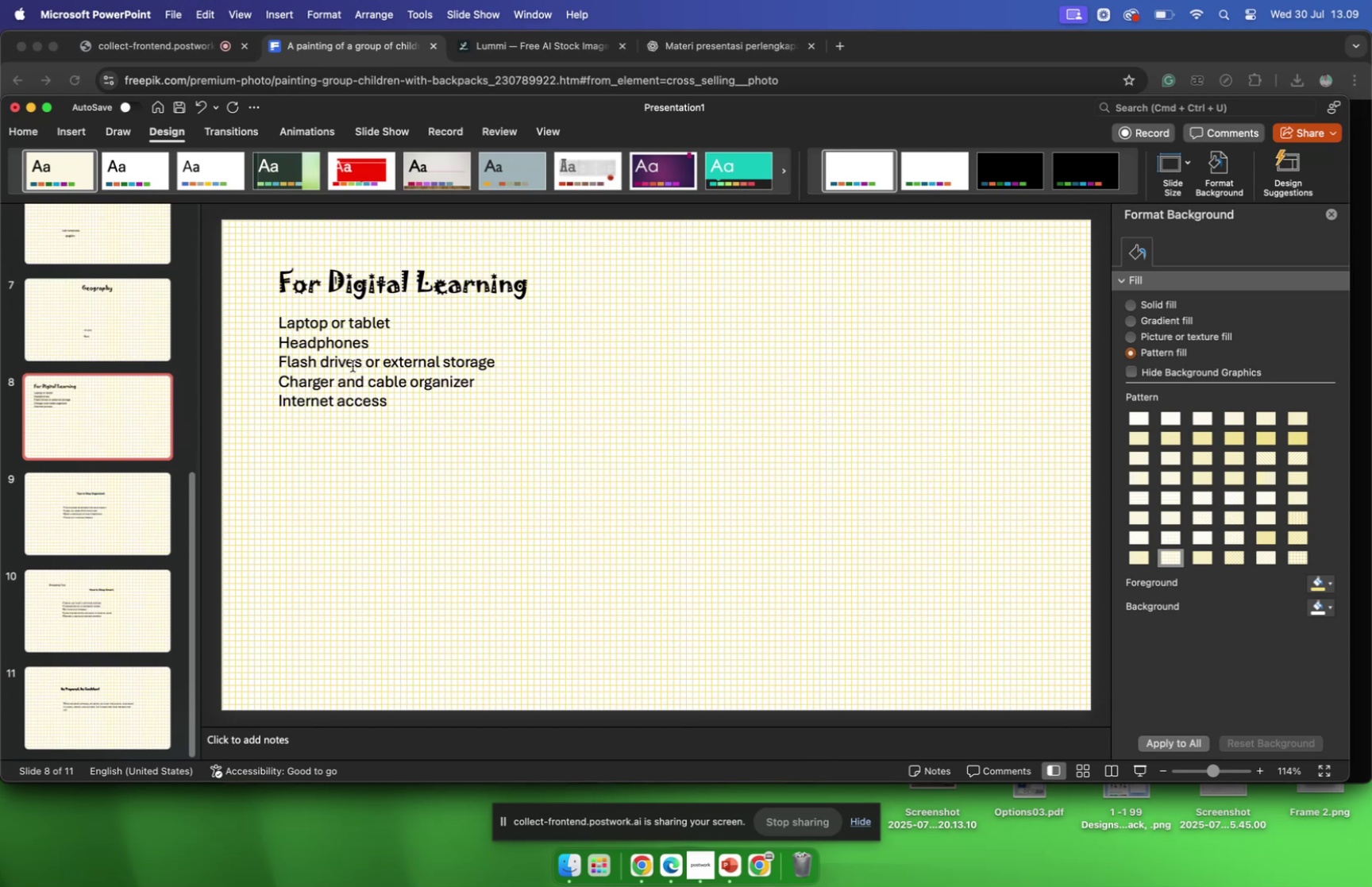 
left_click([445, 260])
 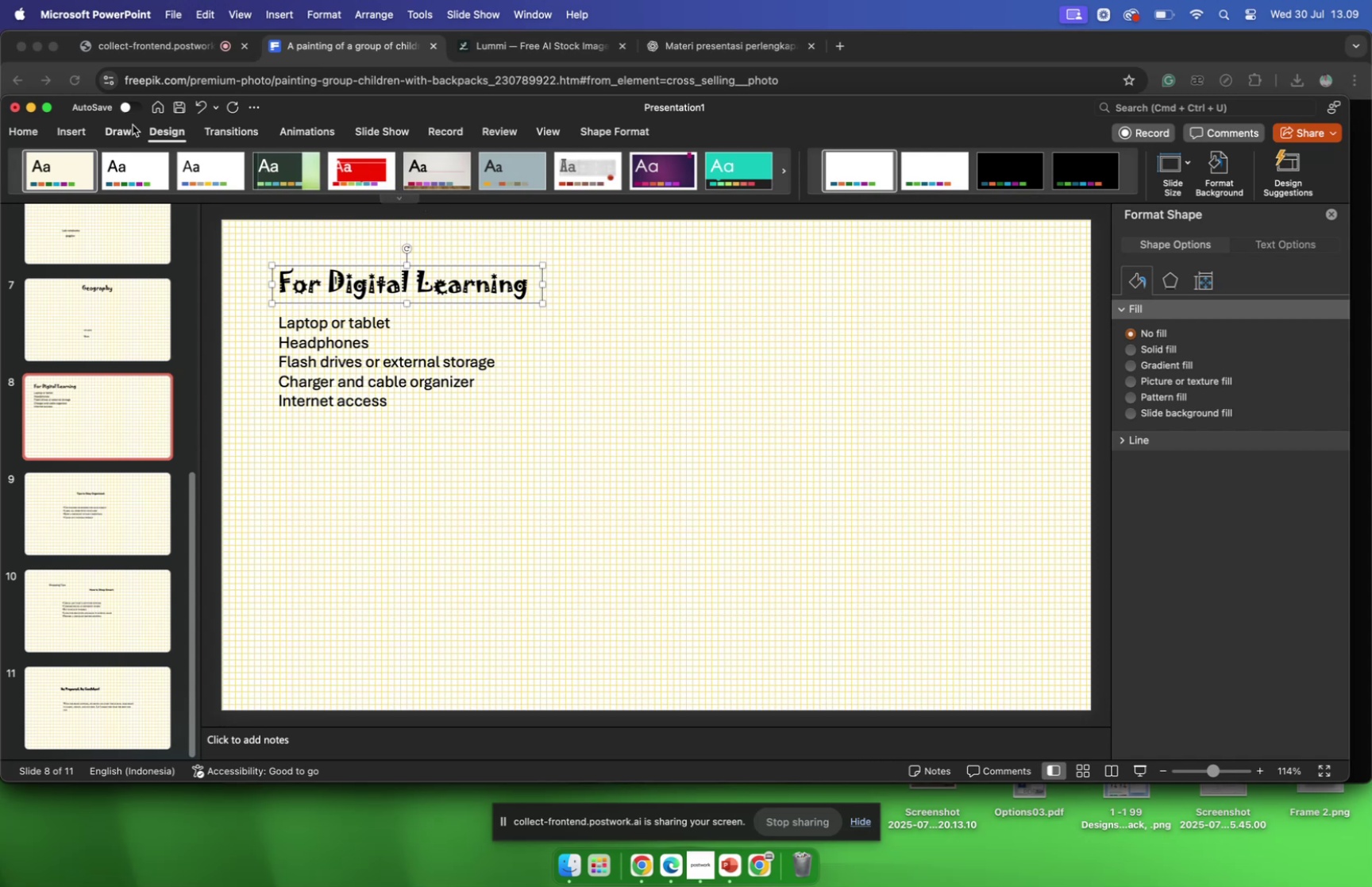 
left_click([34, 136])
 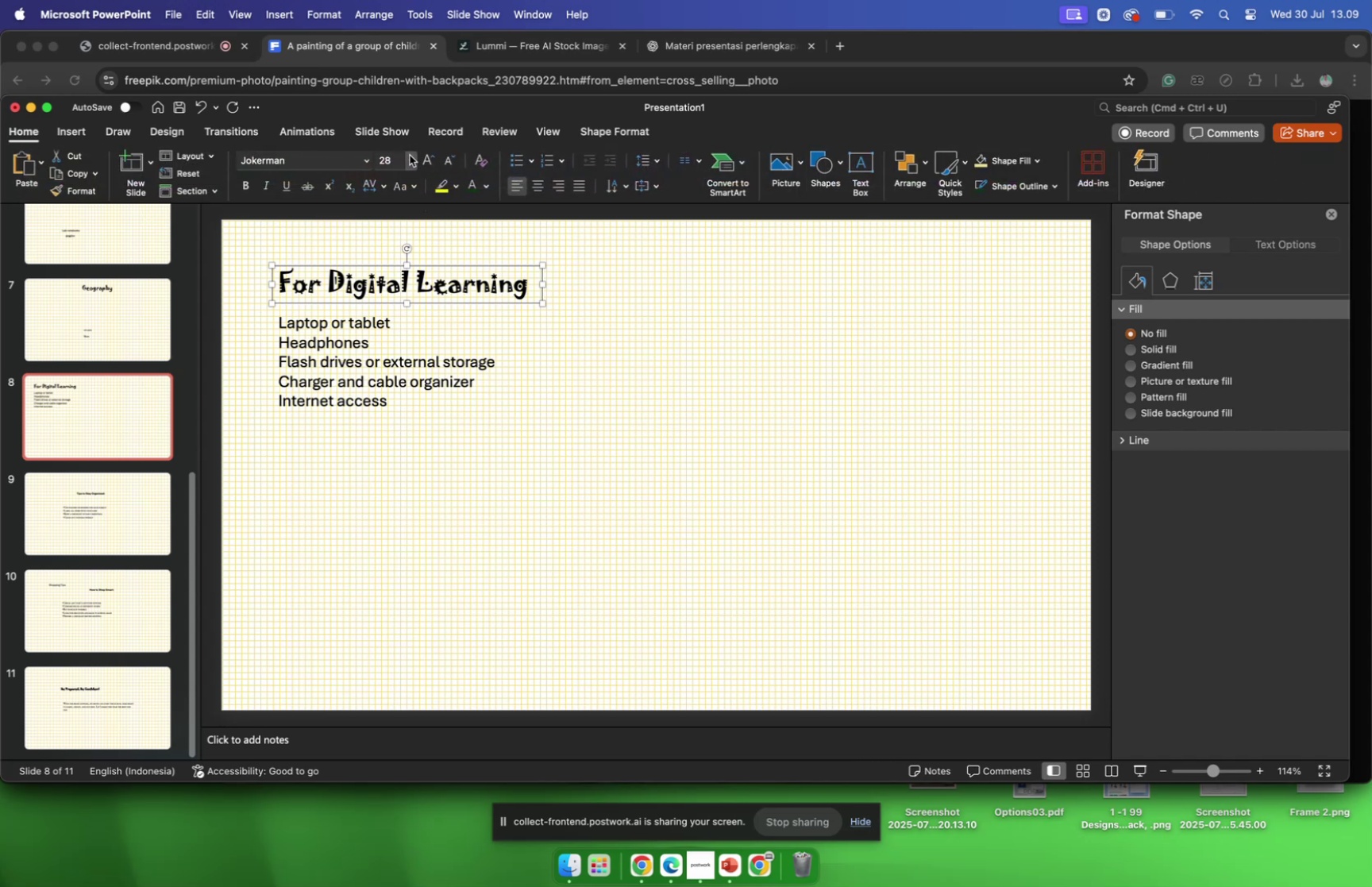 
left_click([410, 155])
 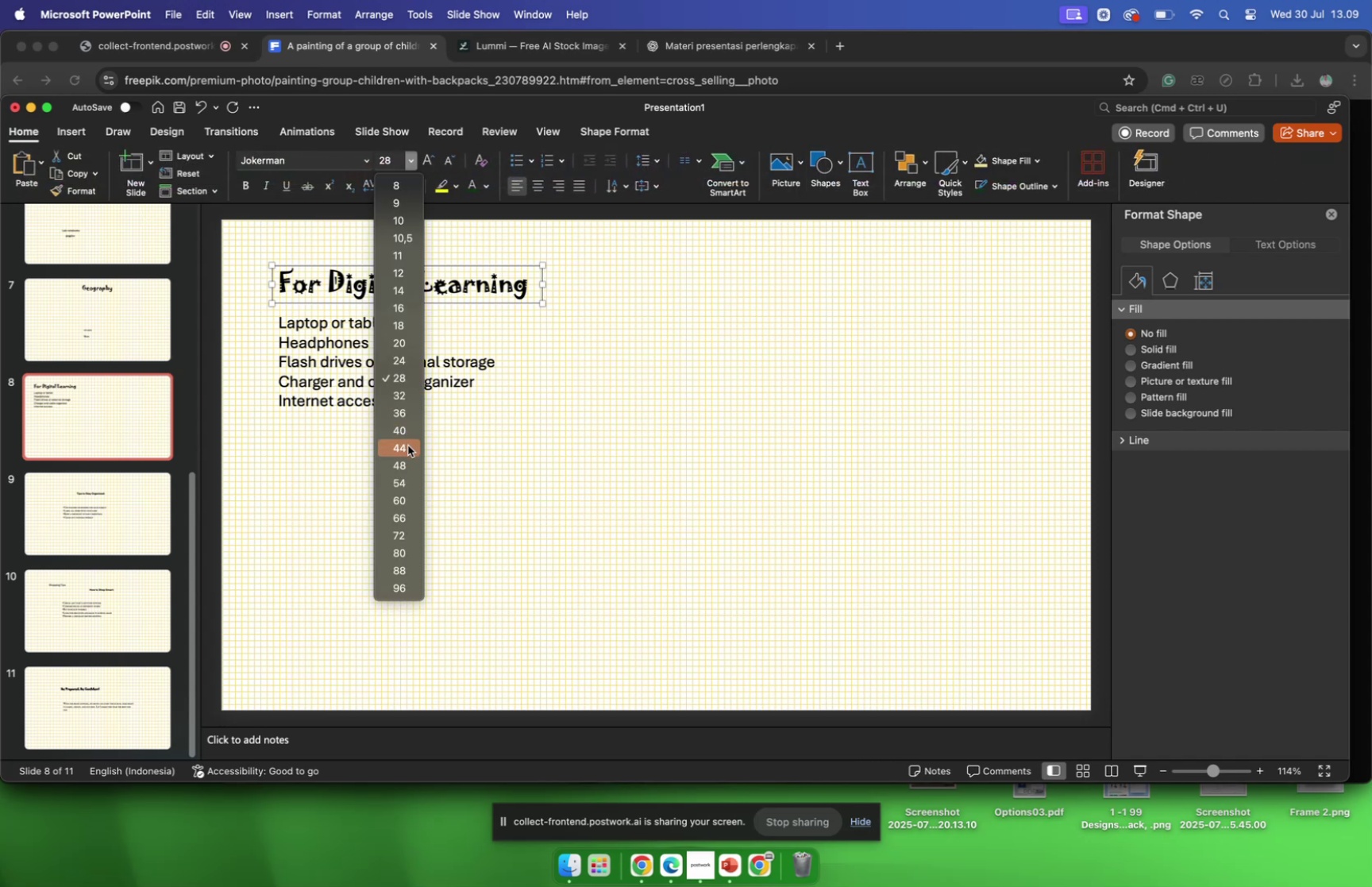 
left_click([409, 446])
 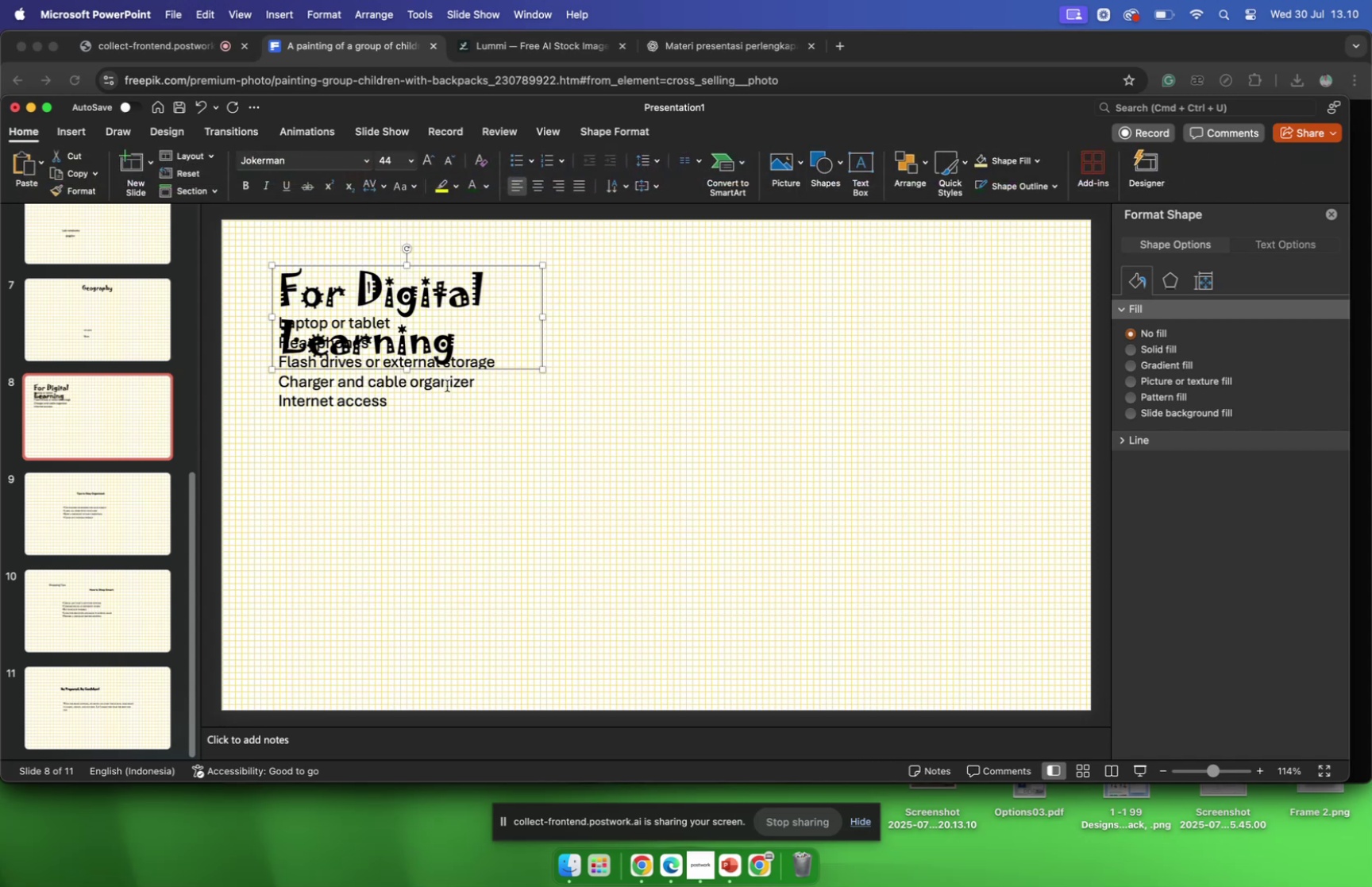 
left_click([444, 408])
 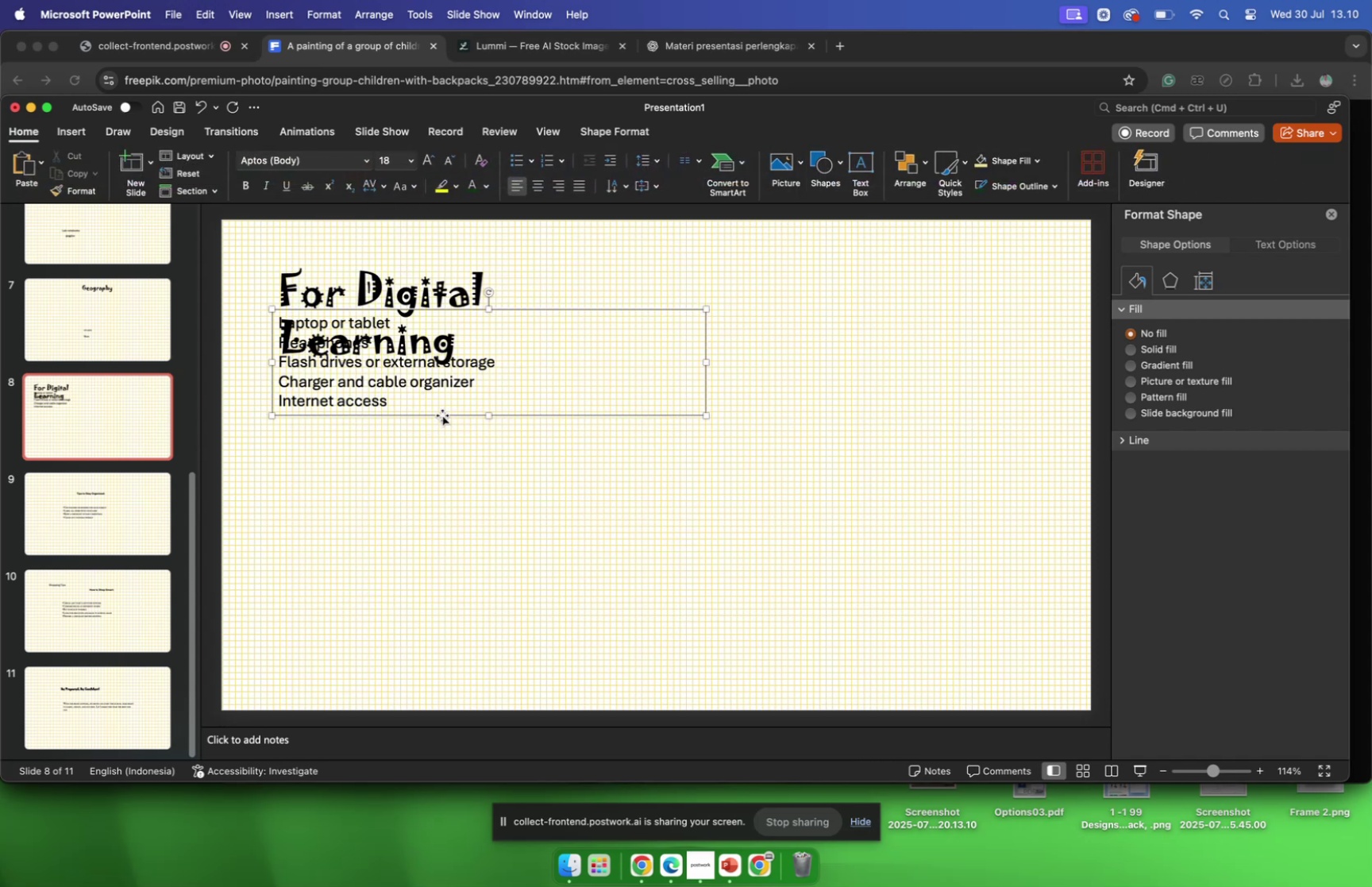 
left_click_drag(start_coordinate=[442, 415], to_coordinate=[451, 480])
 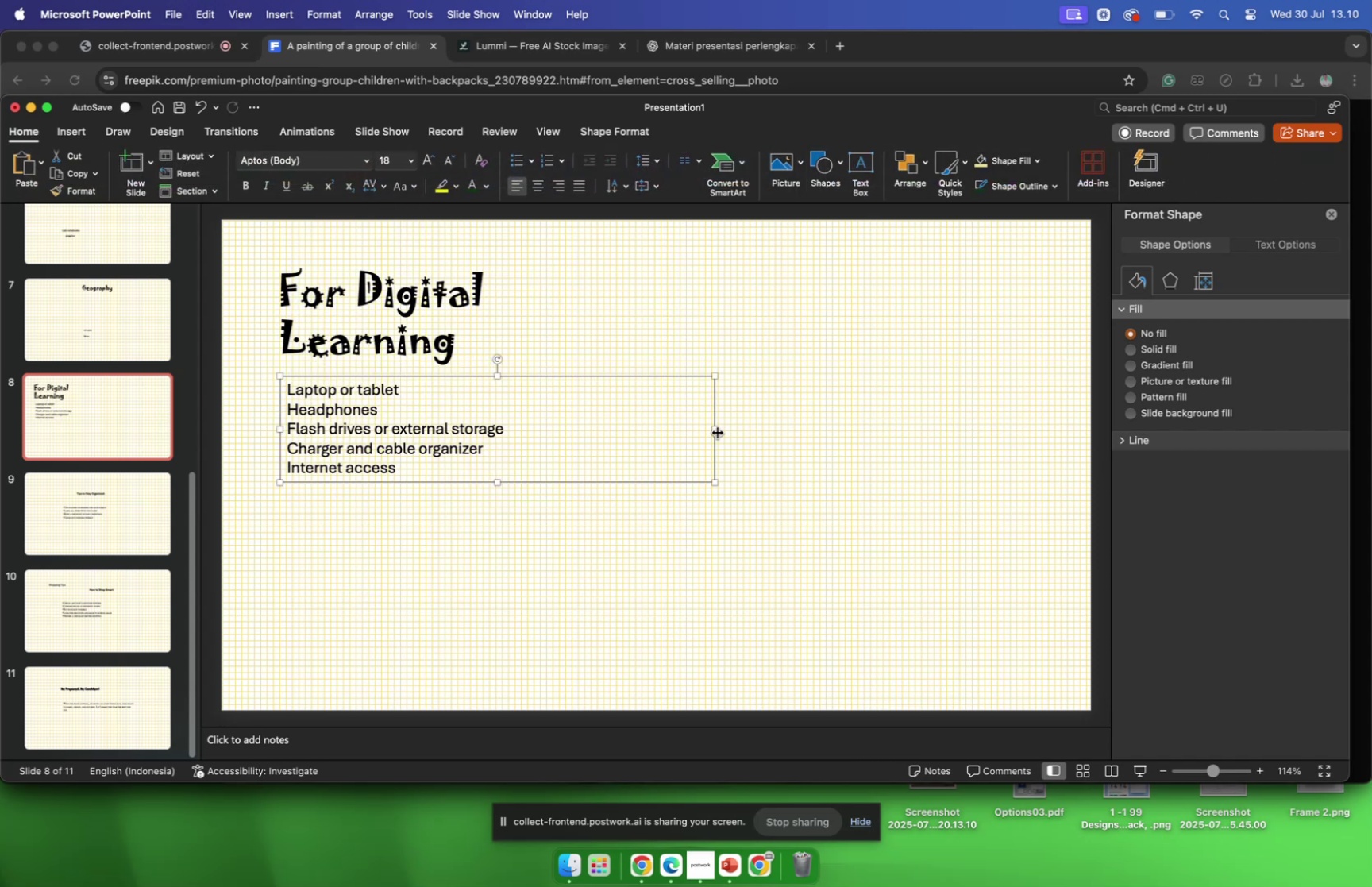 
left_click_drag(start_coordinate=[717, 429], to_coordinate=[521, 431])
 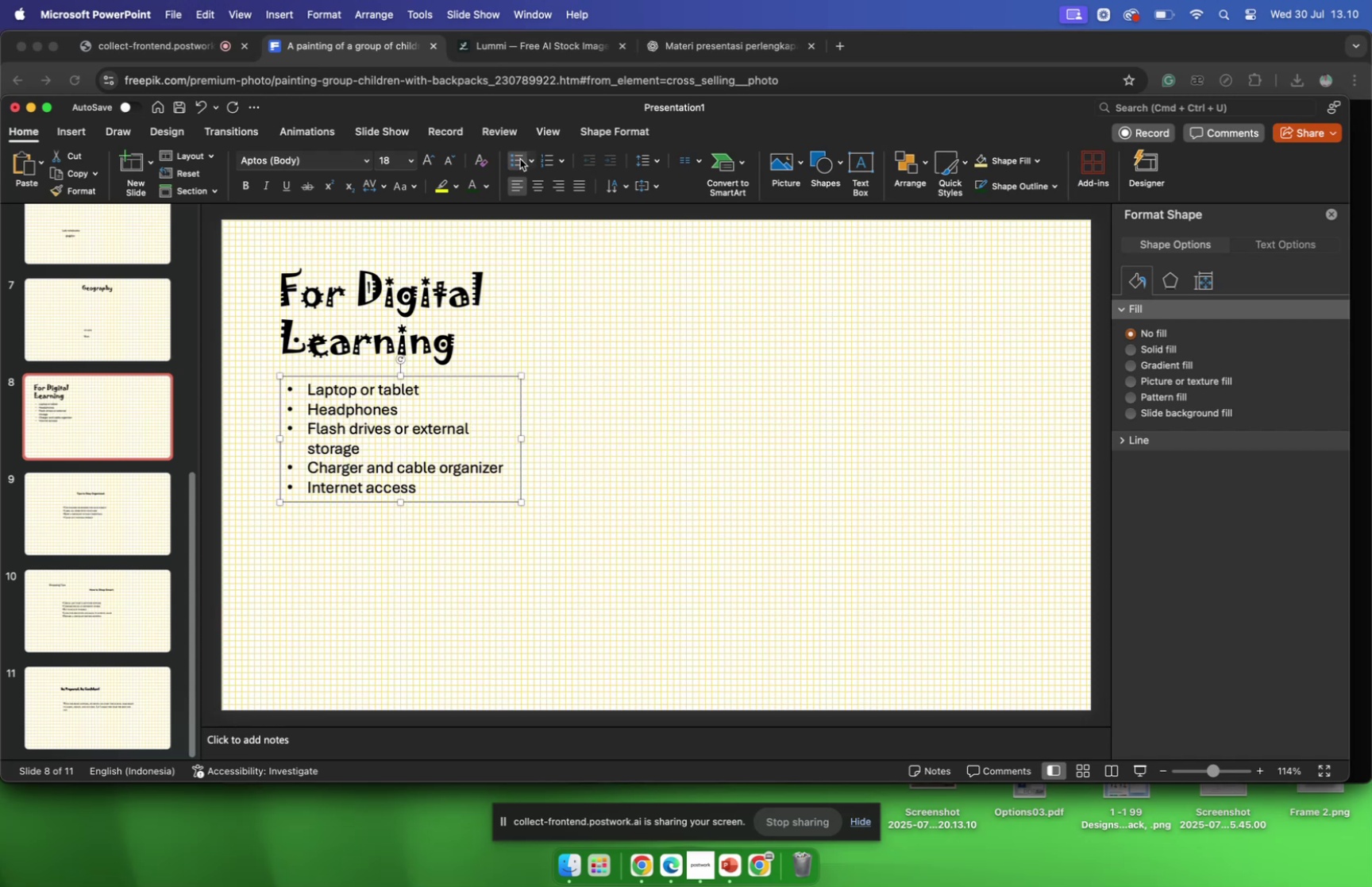 
wait(10.61)
 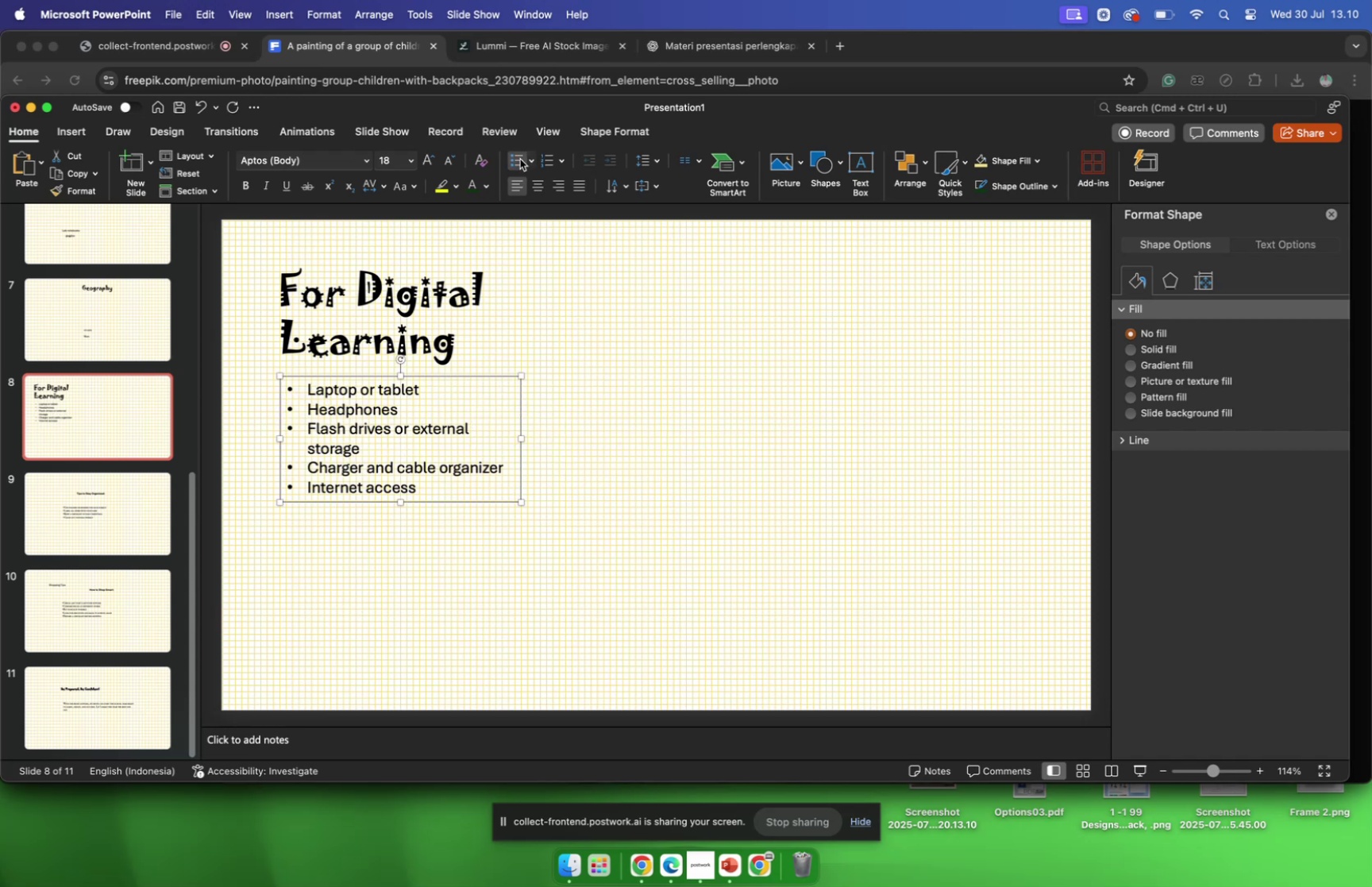 
left_click_drag(start_coordinate=[521, 439], to_coordinate=[540, 440])
 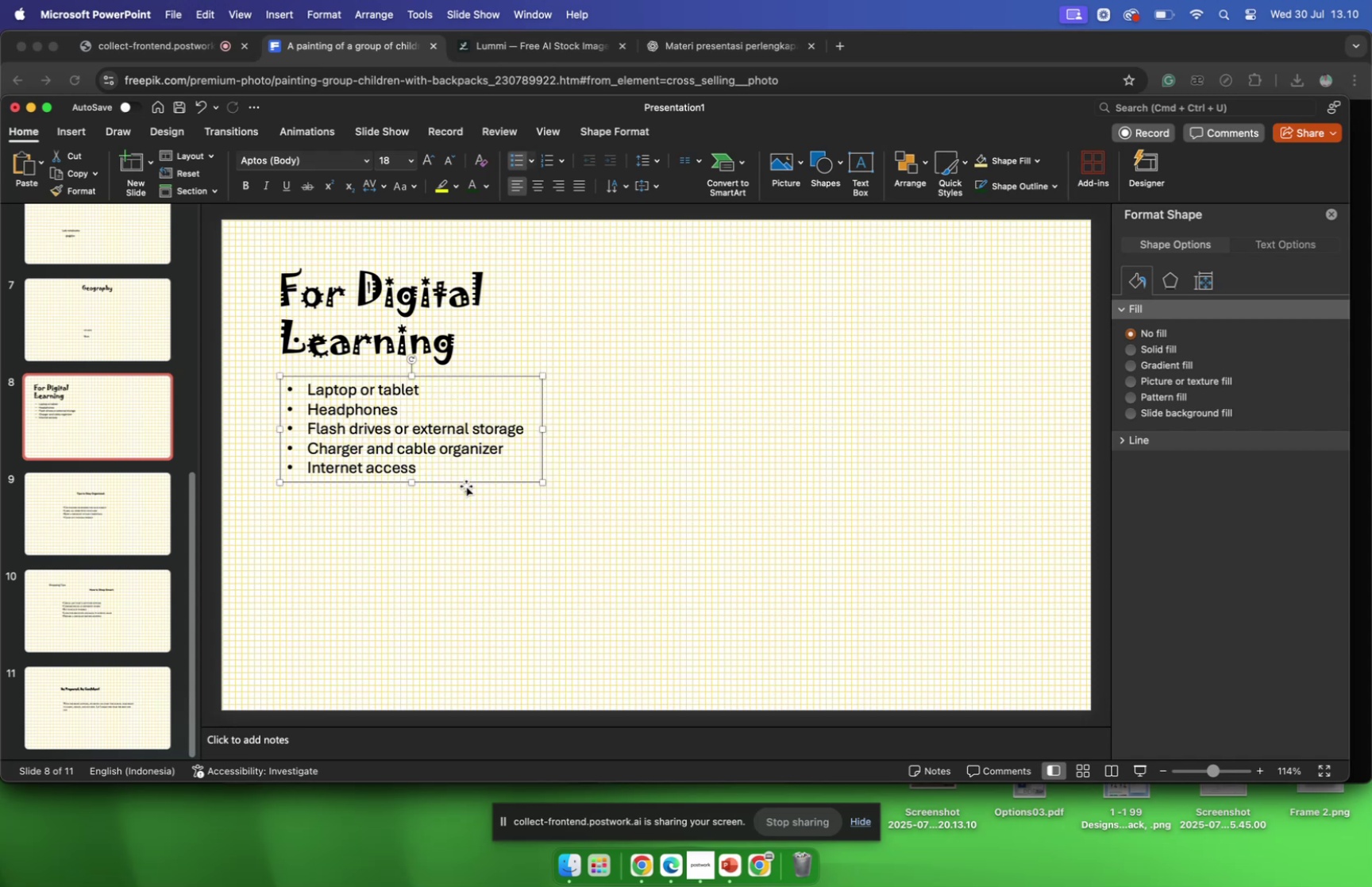 
left_click_drag(start_coordinate=[466, 485], to_coordinate=[452, 483])
 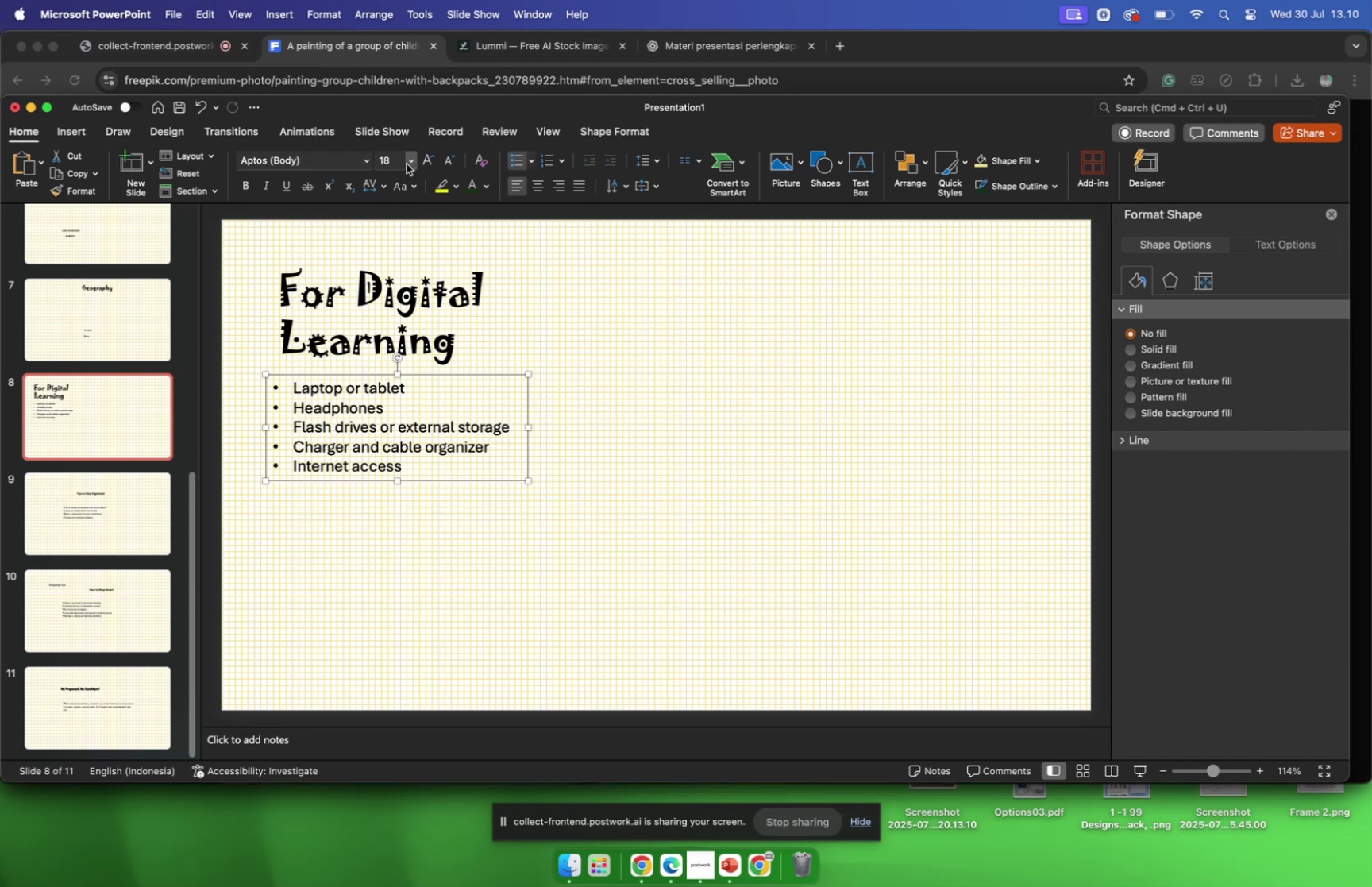 
left_click([368, 167])
 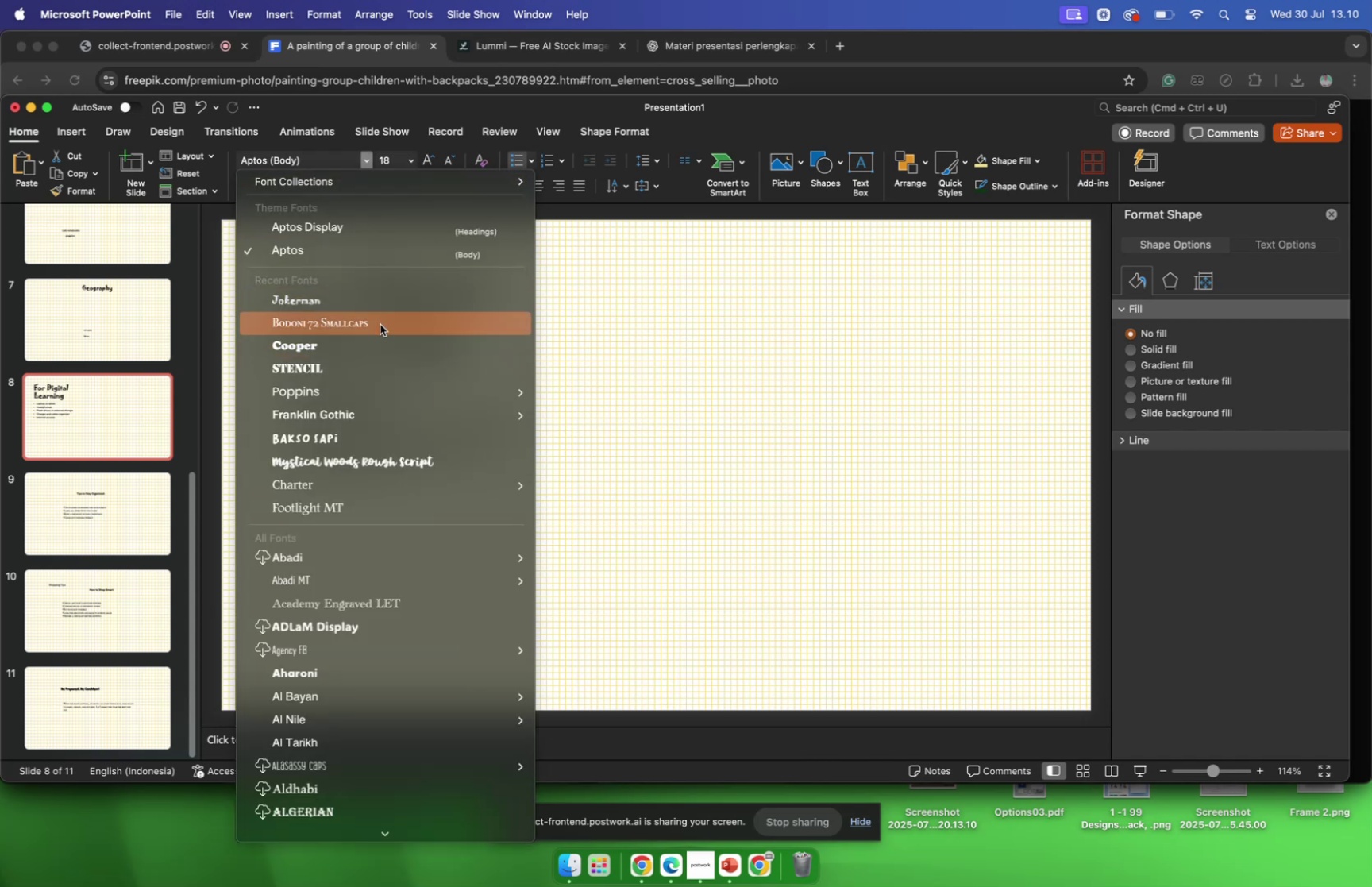 
left_click([380, 324])
 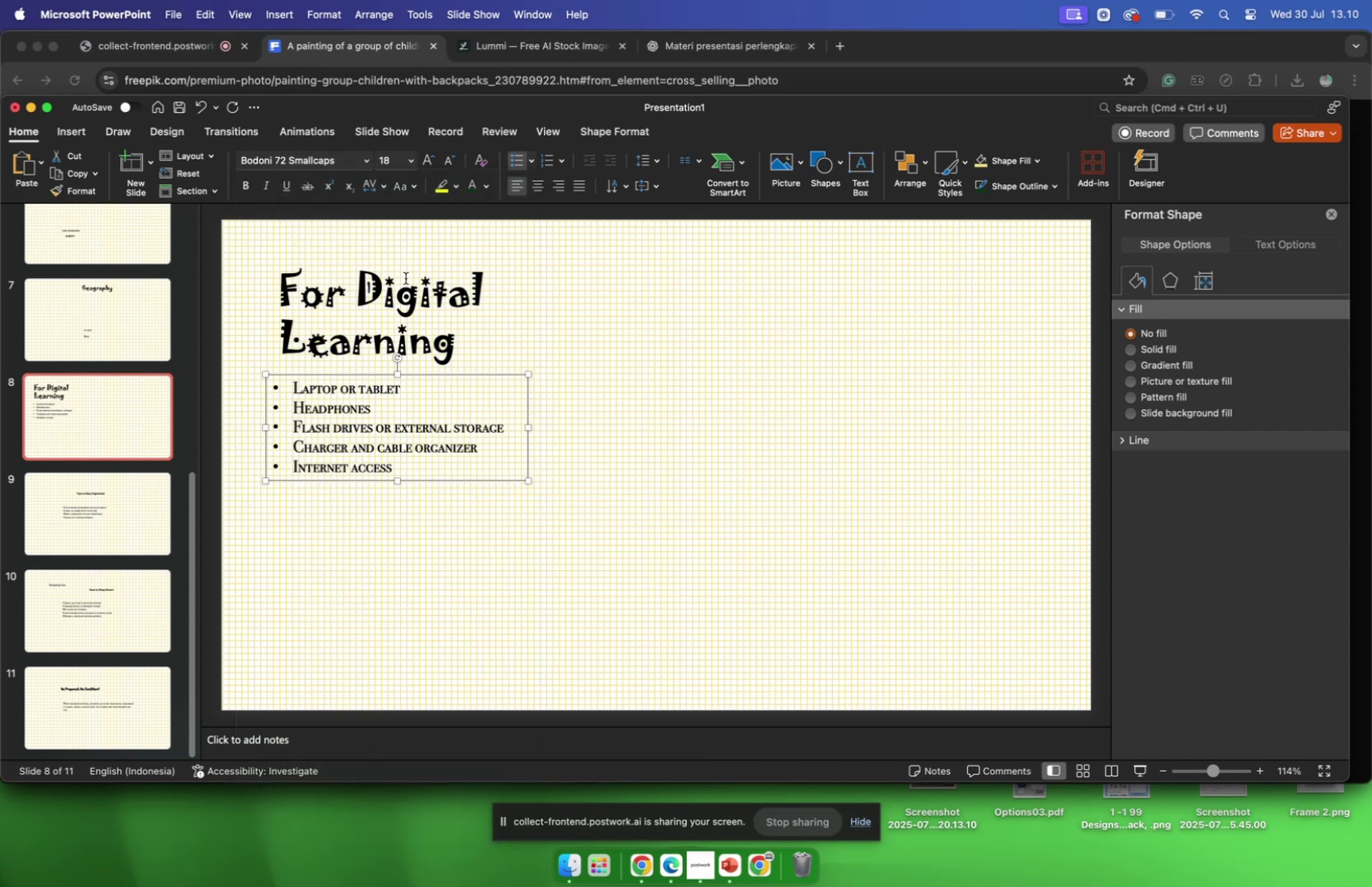 
mouse_move([414, 196])
 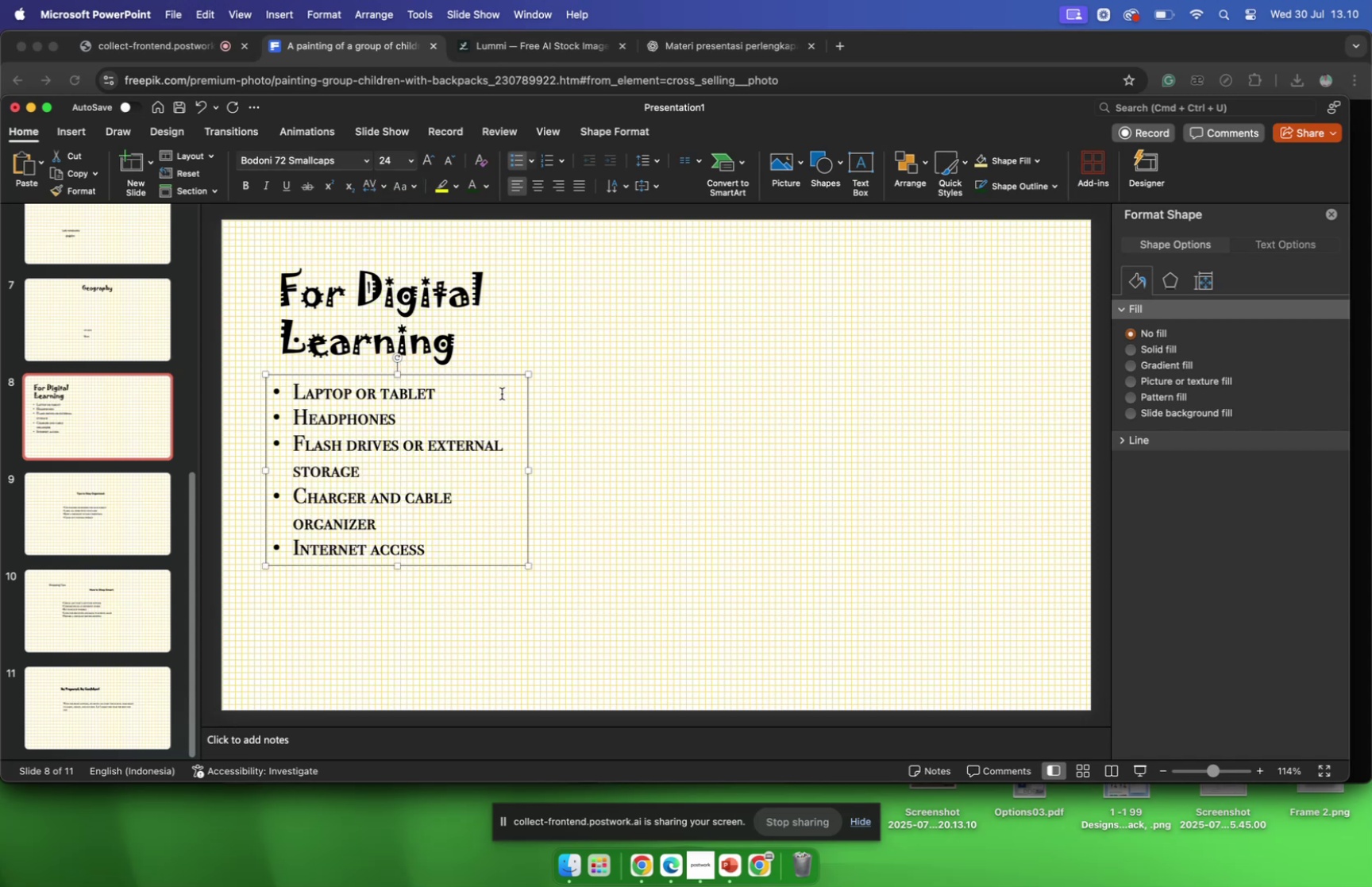 
left_click_drag(start_coordinate=[528, 469], to_coordinate=[611, 460])
 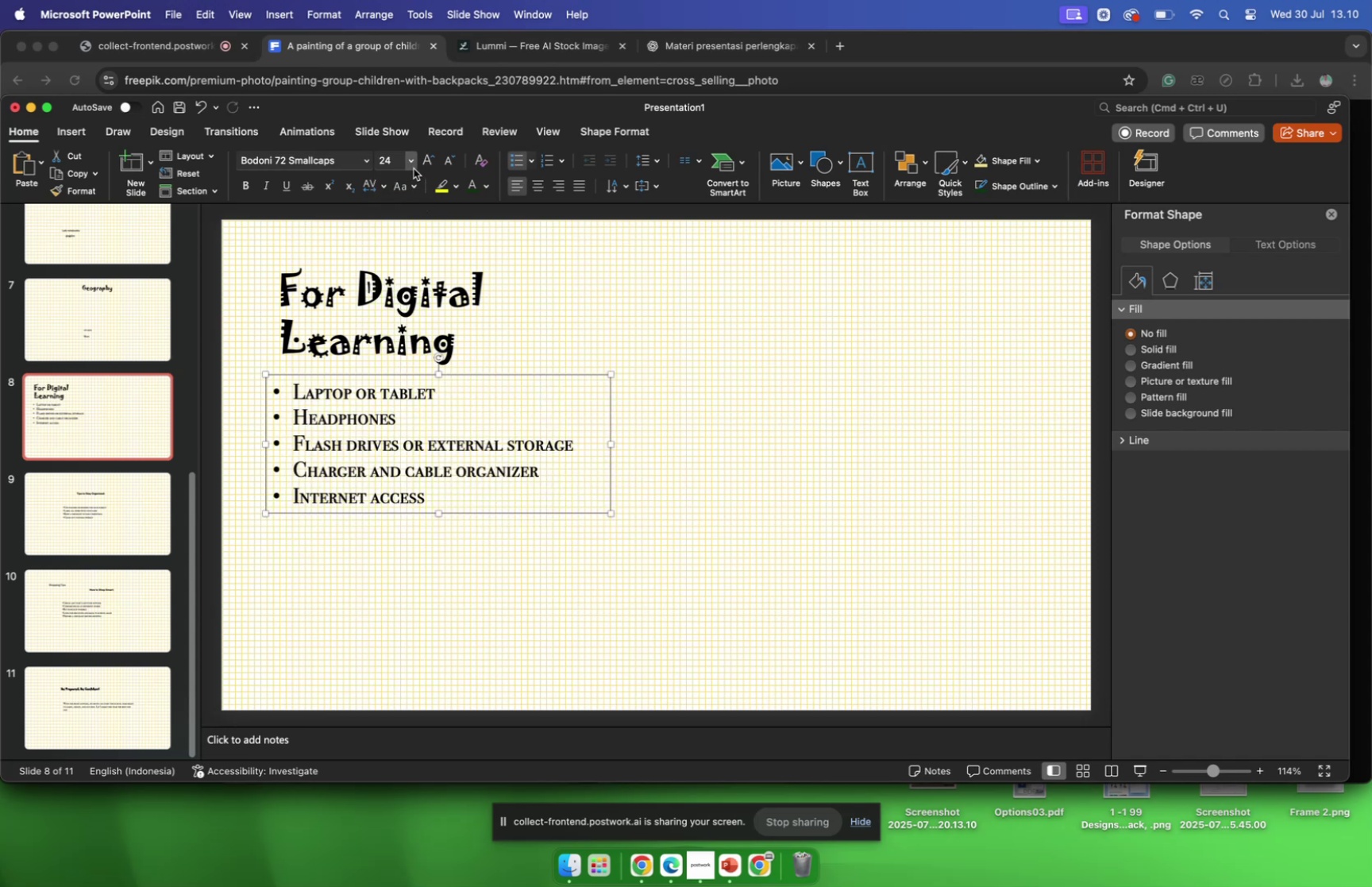 
left_click([414, 168])
 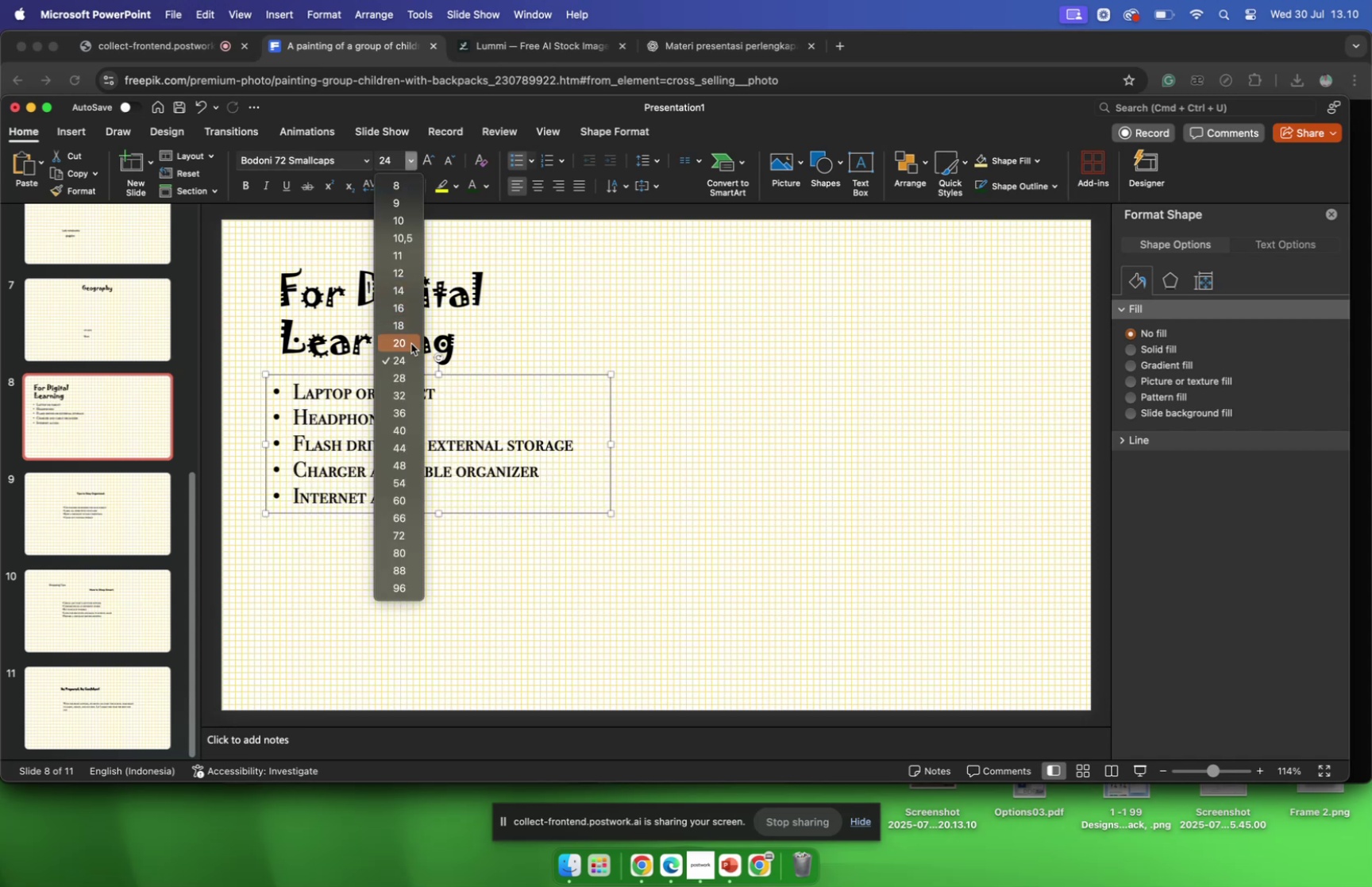 
left_click([411, 344])
 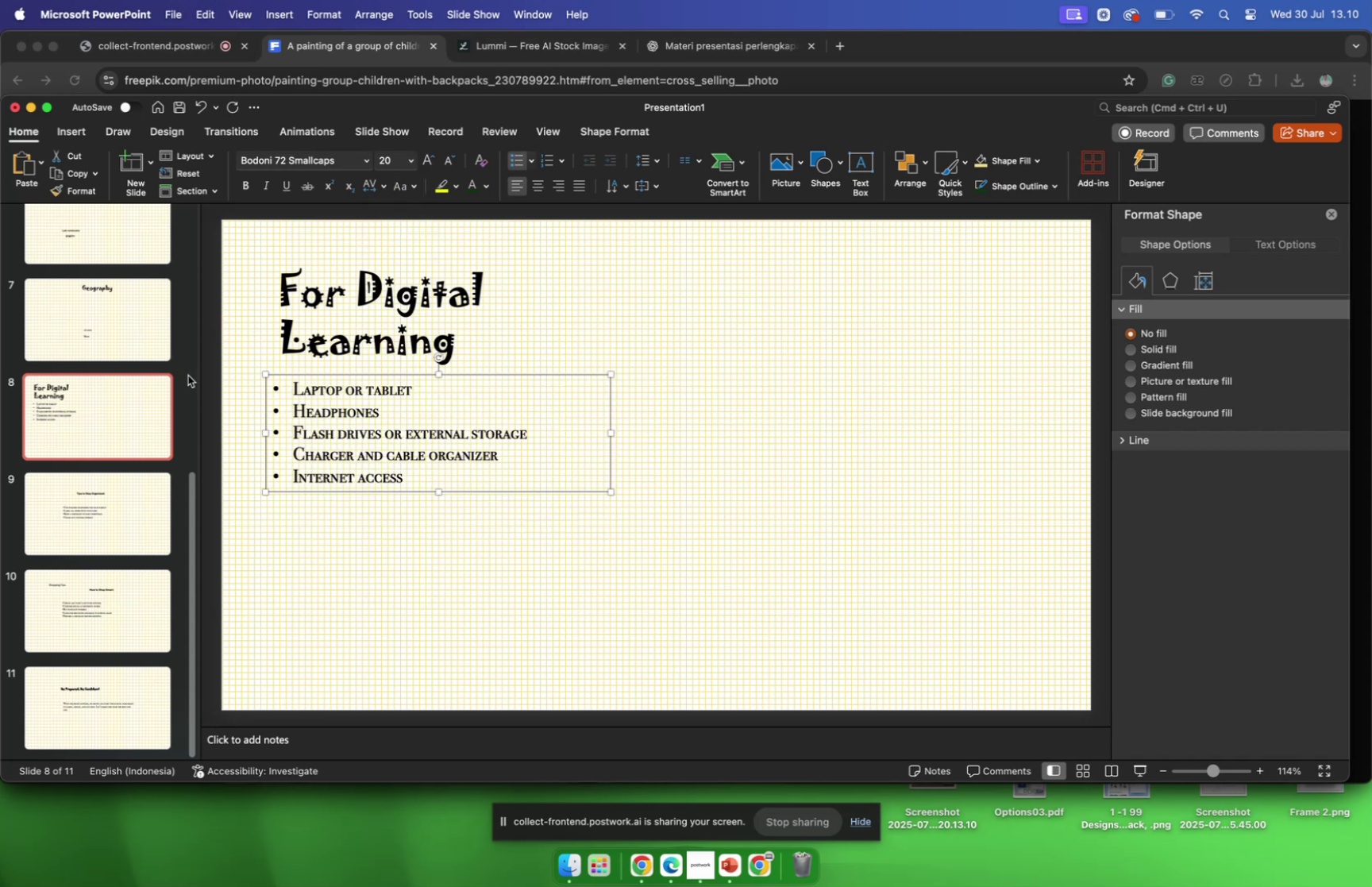 
left_click([124, 313])
 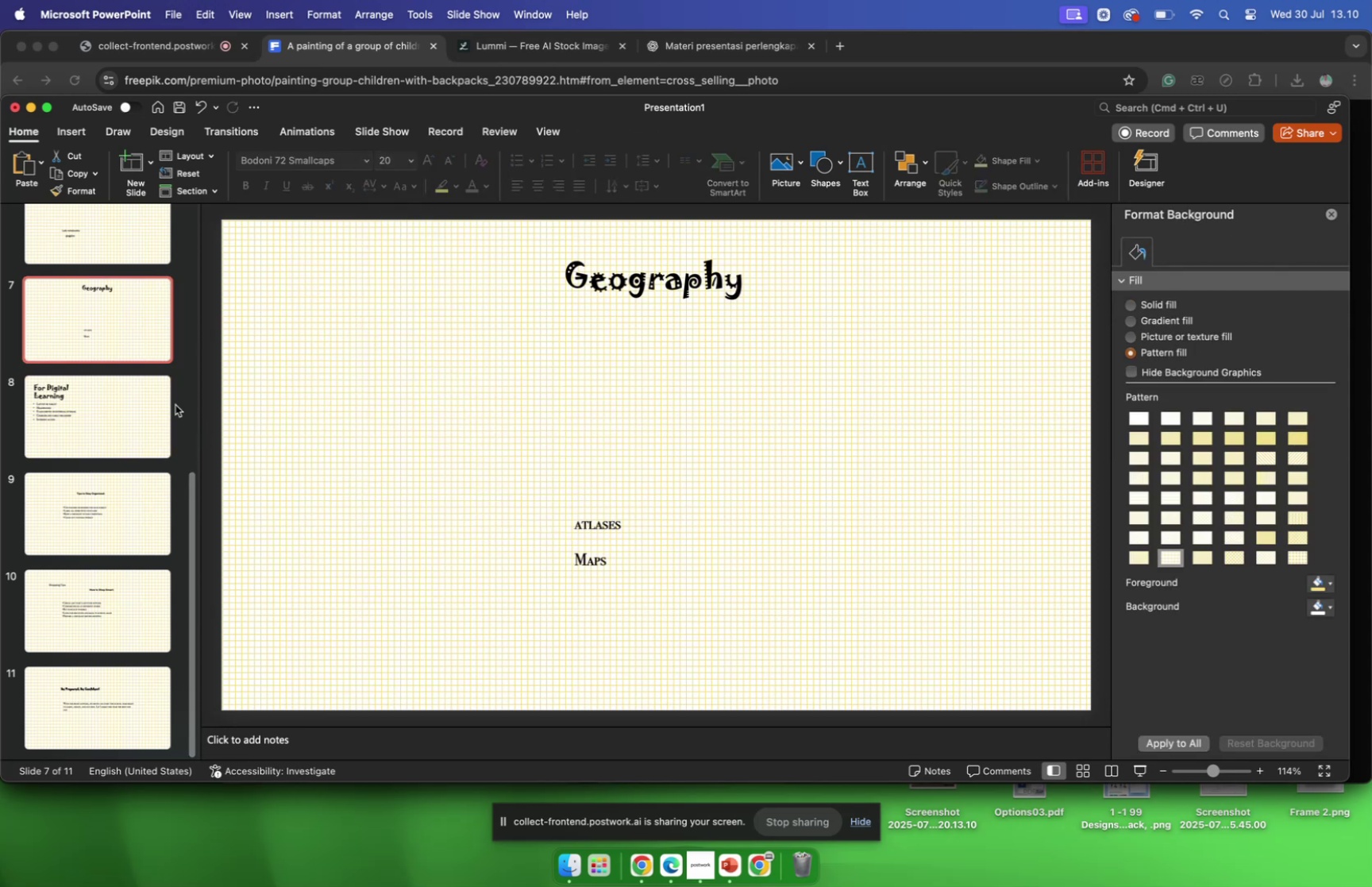 
left_click([141, 411])
 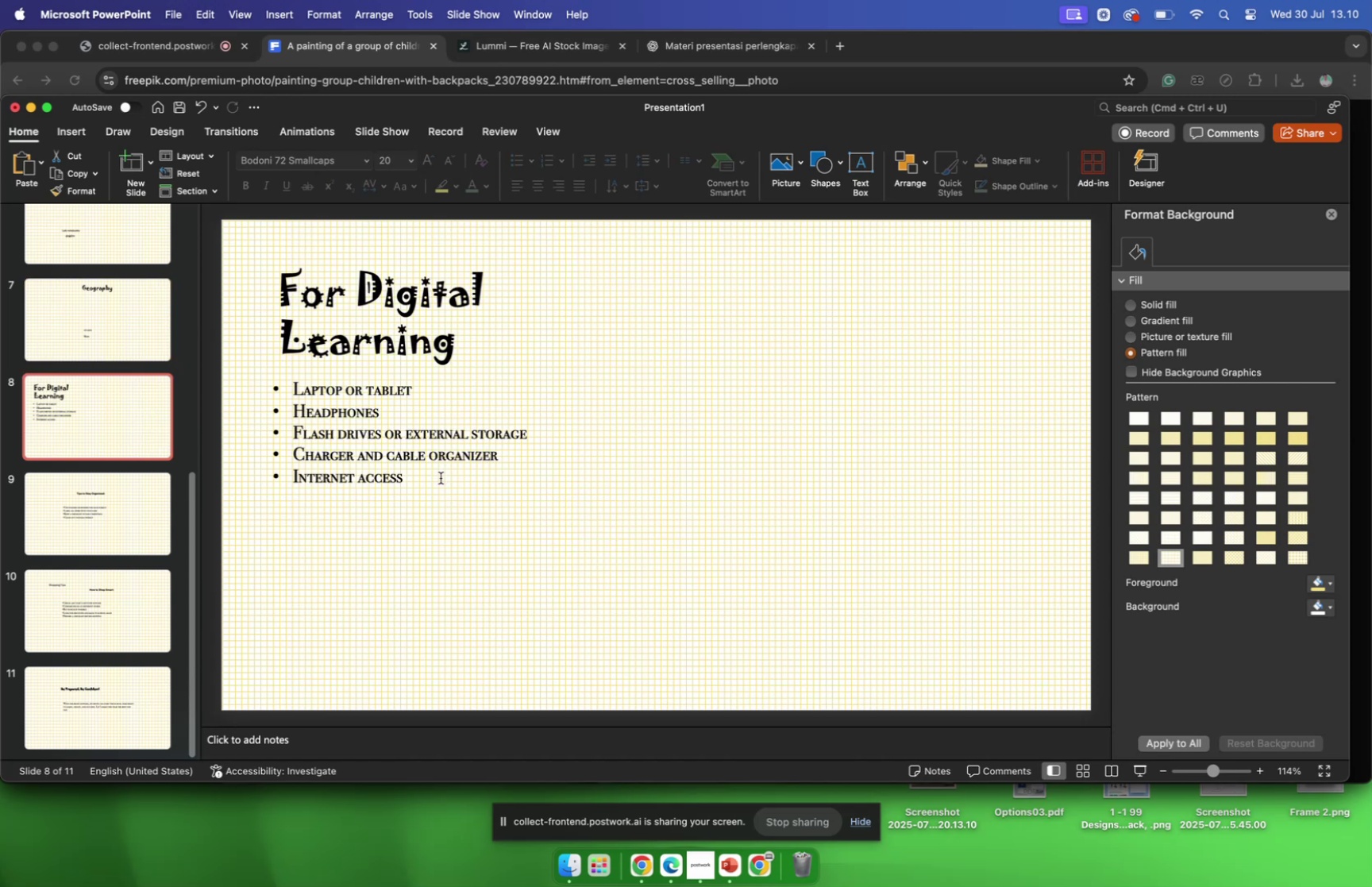 
left_click([441, 477])
 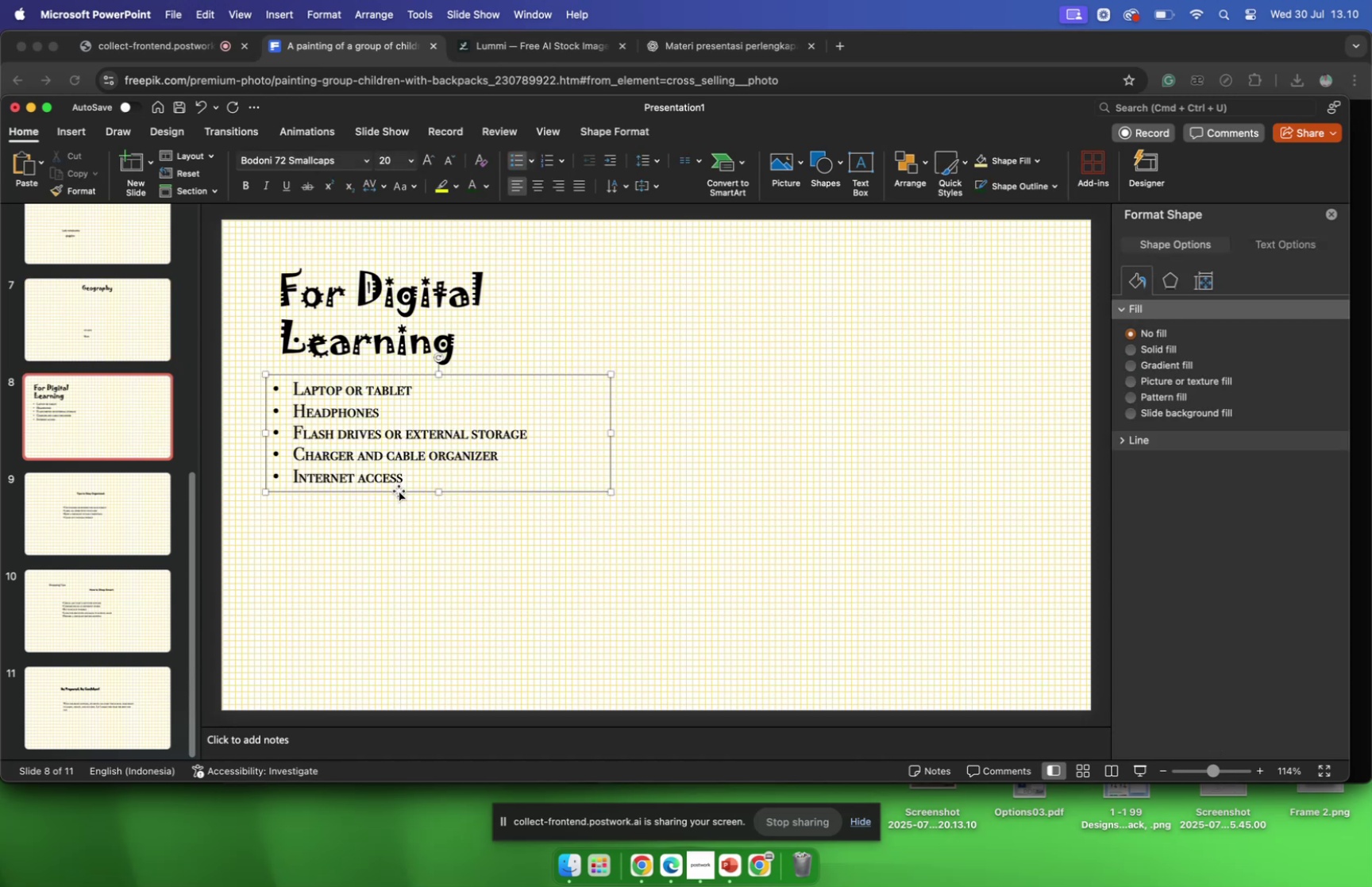 
left_click_drag(start_coordinate=[399, 490], to_coordinate=[406, 501])
 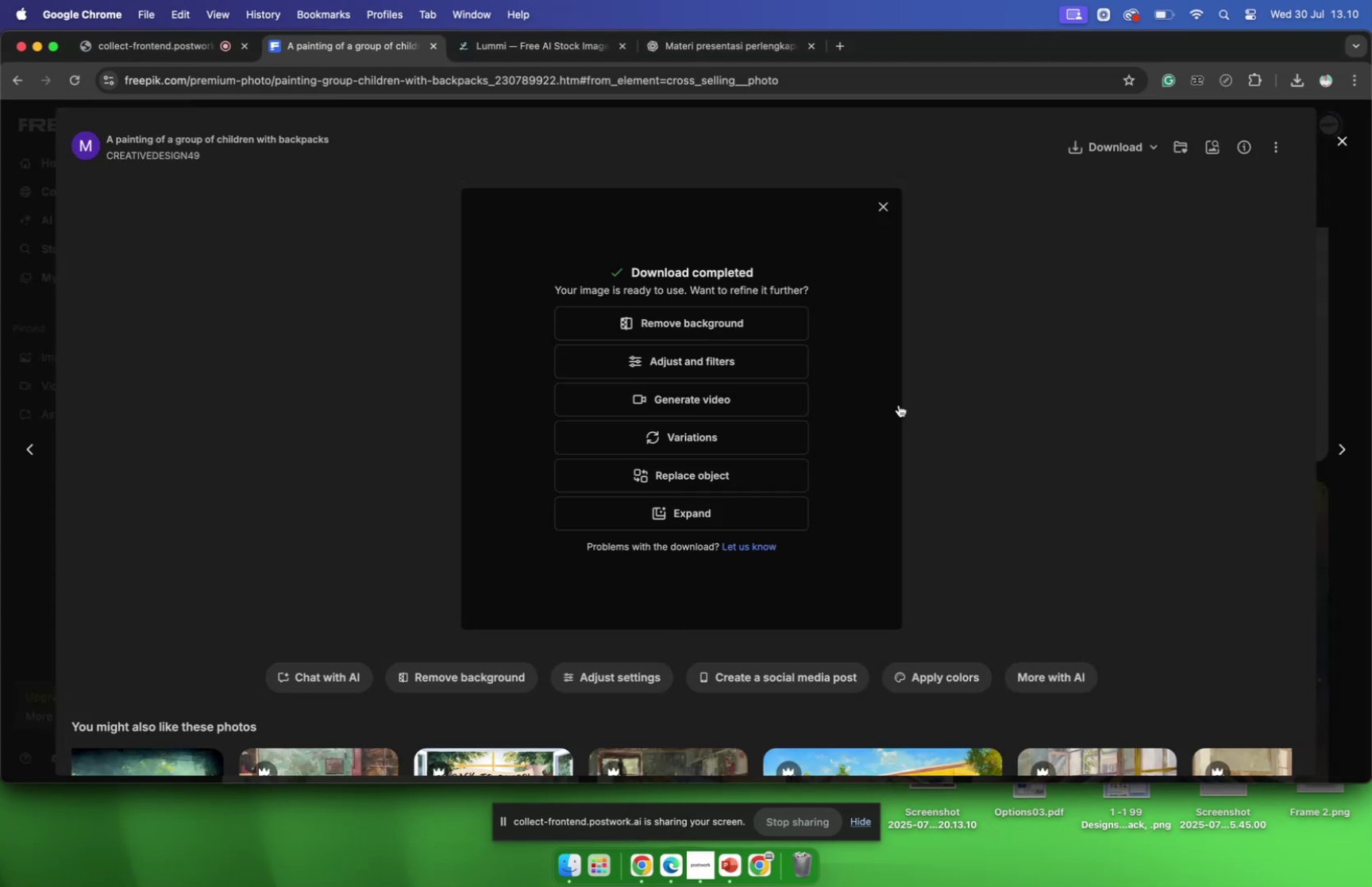 
left_click([1337, 136])
 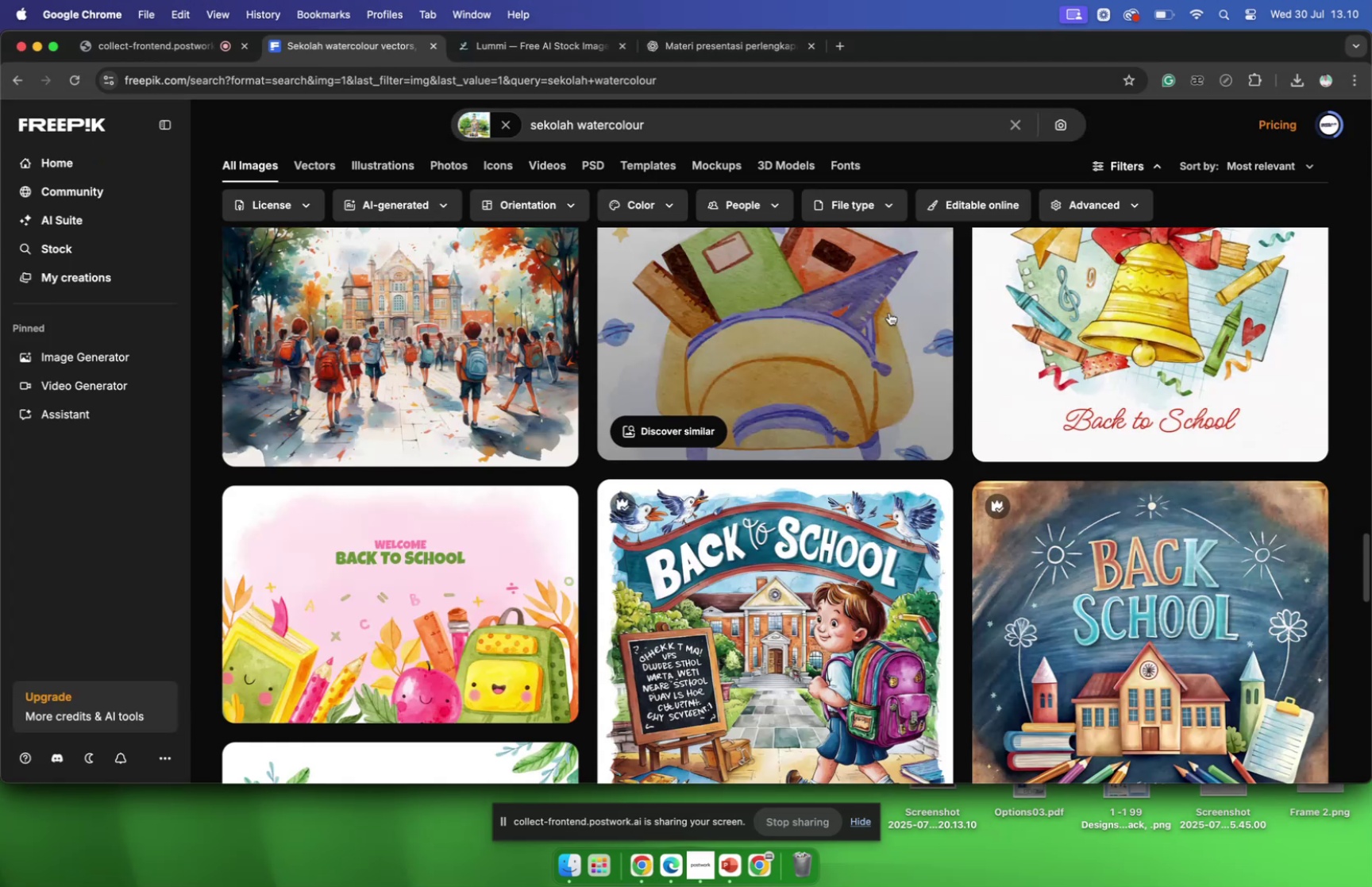 
scroll: coordinate [888, 332], scroll_direction: up, amount: 9.0
 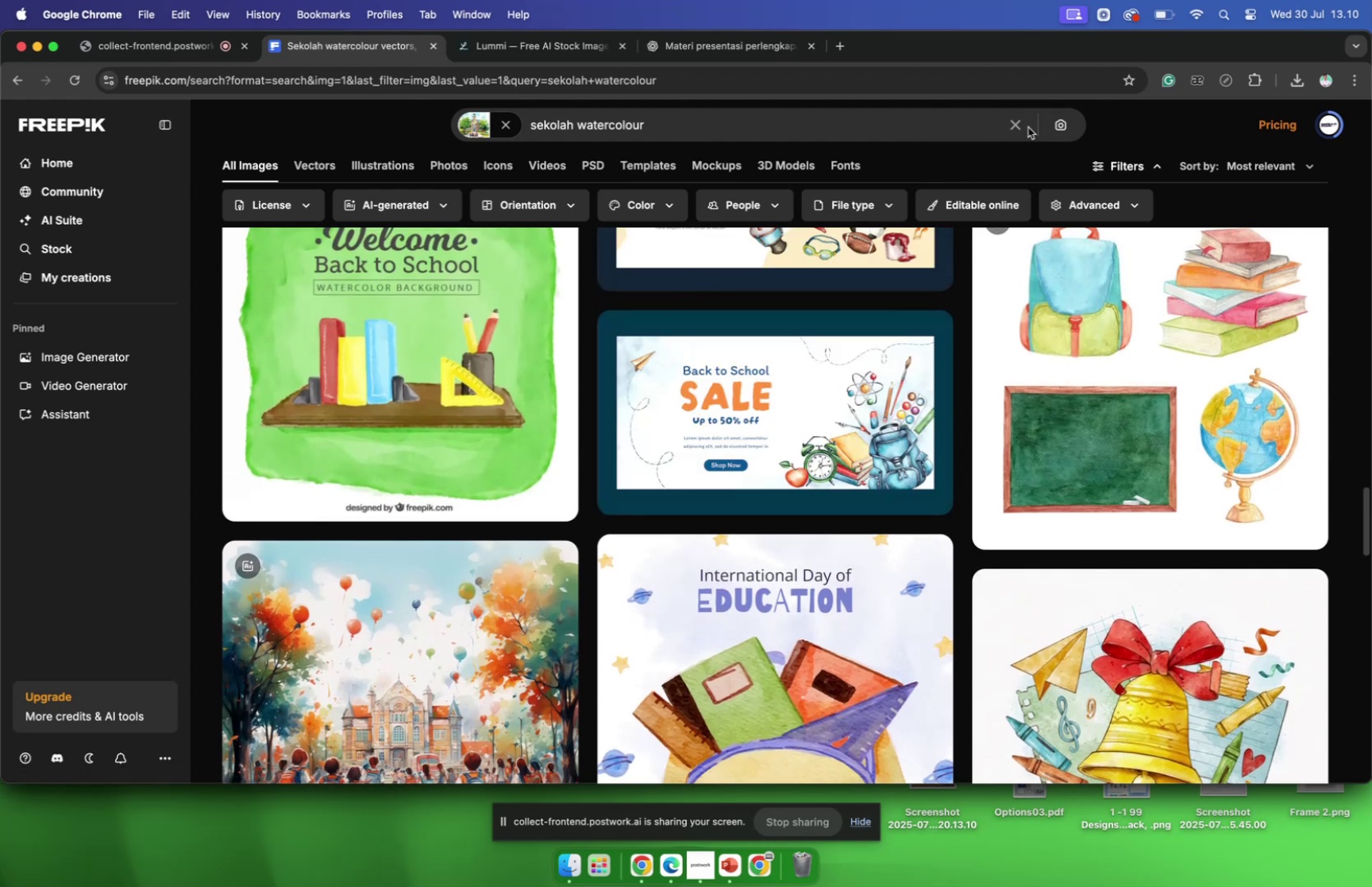 
left_click([1019, 127])
 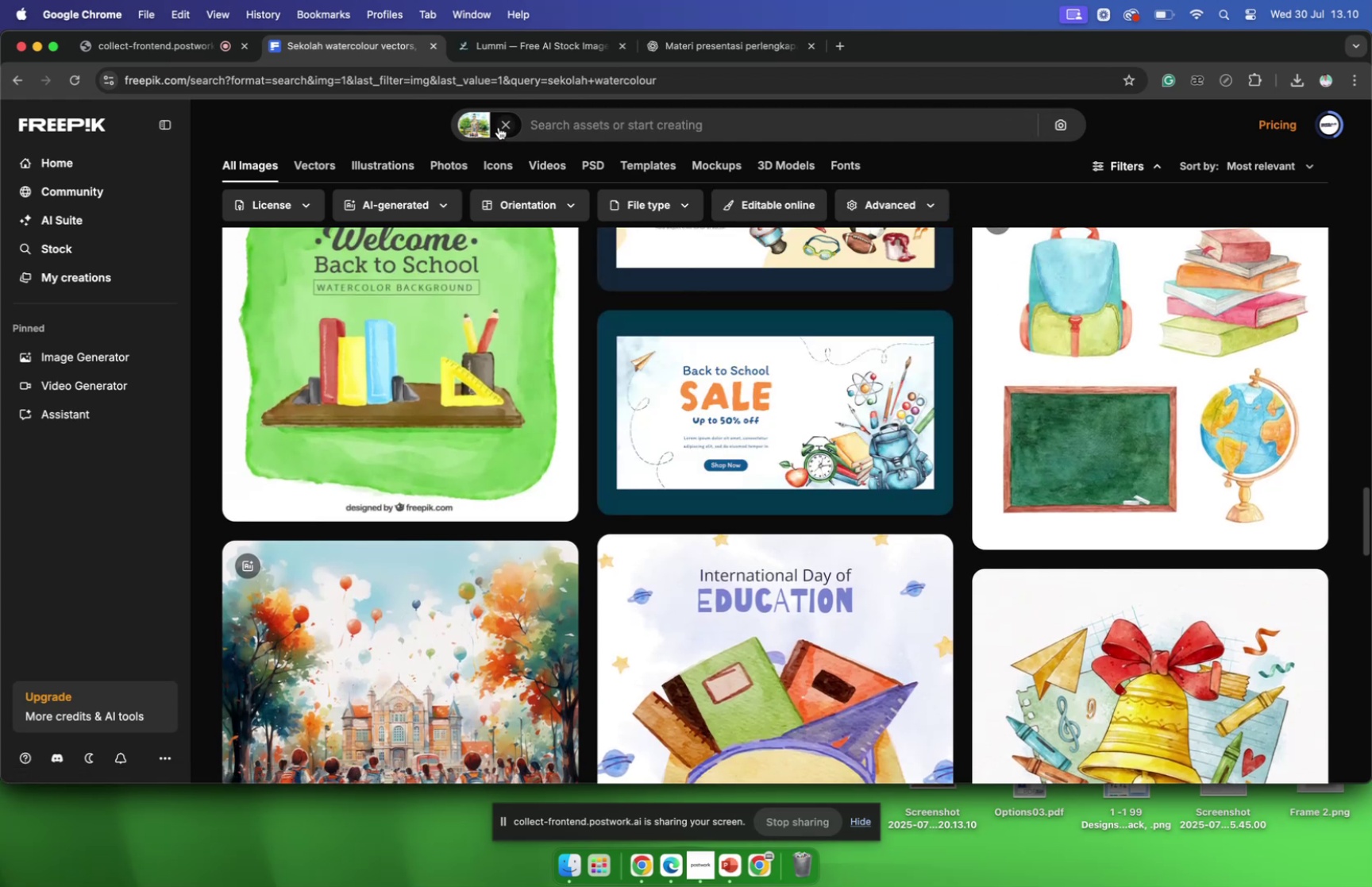 
left_click([499, 126])
 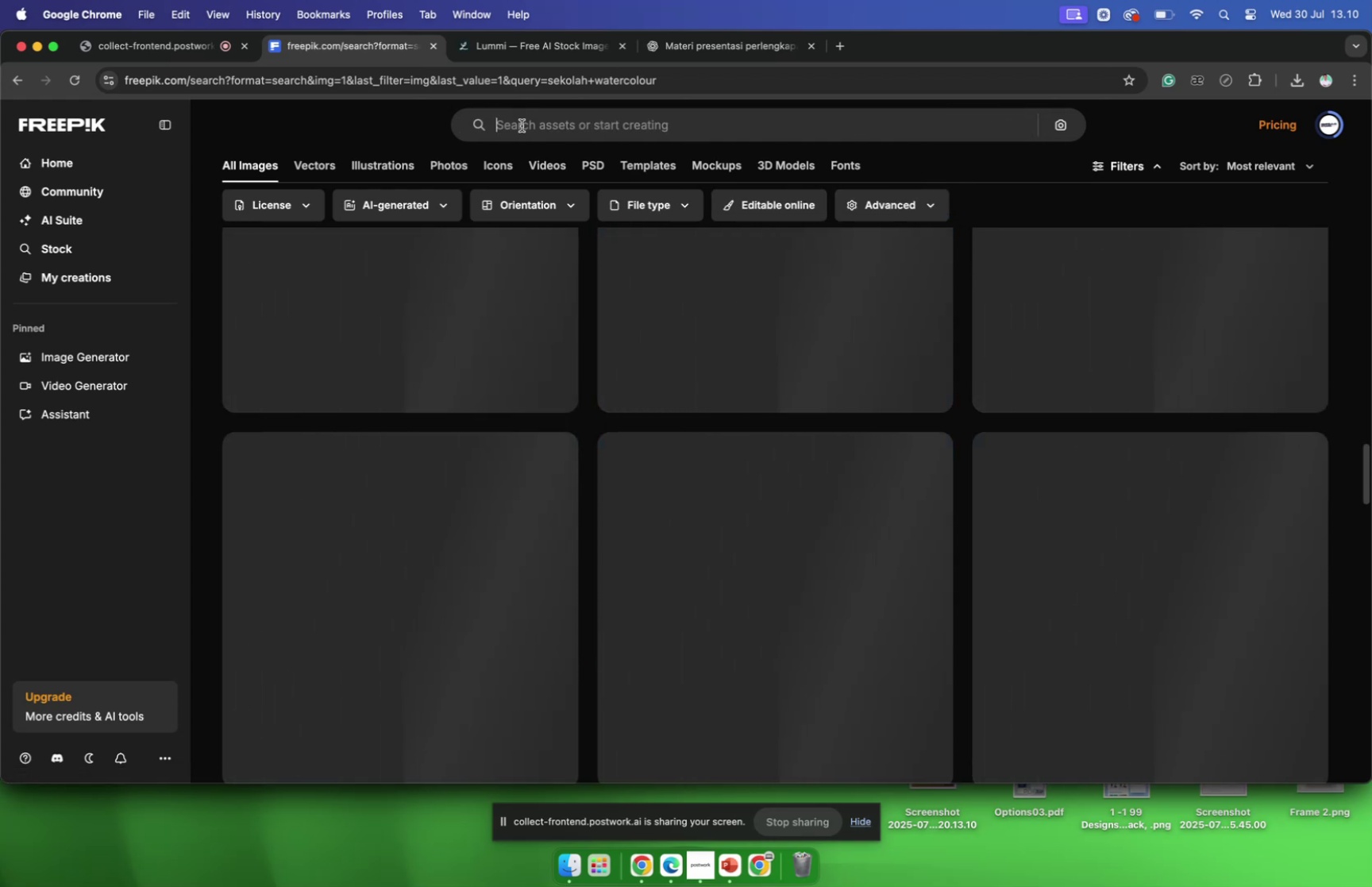 
left_click([522, 125])
 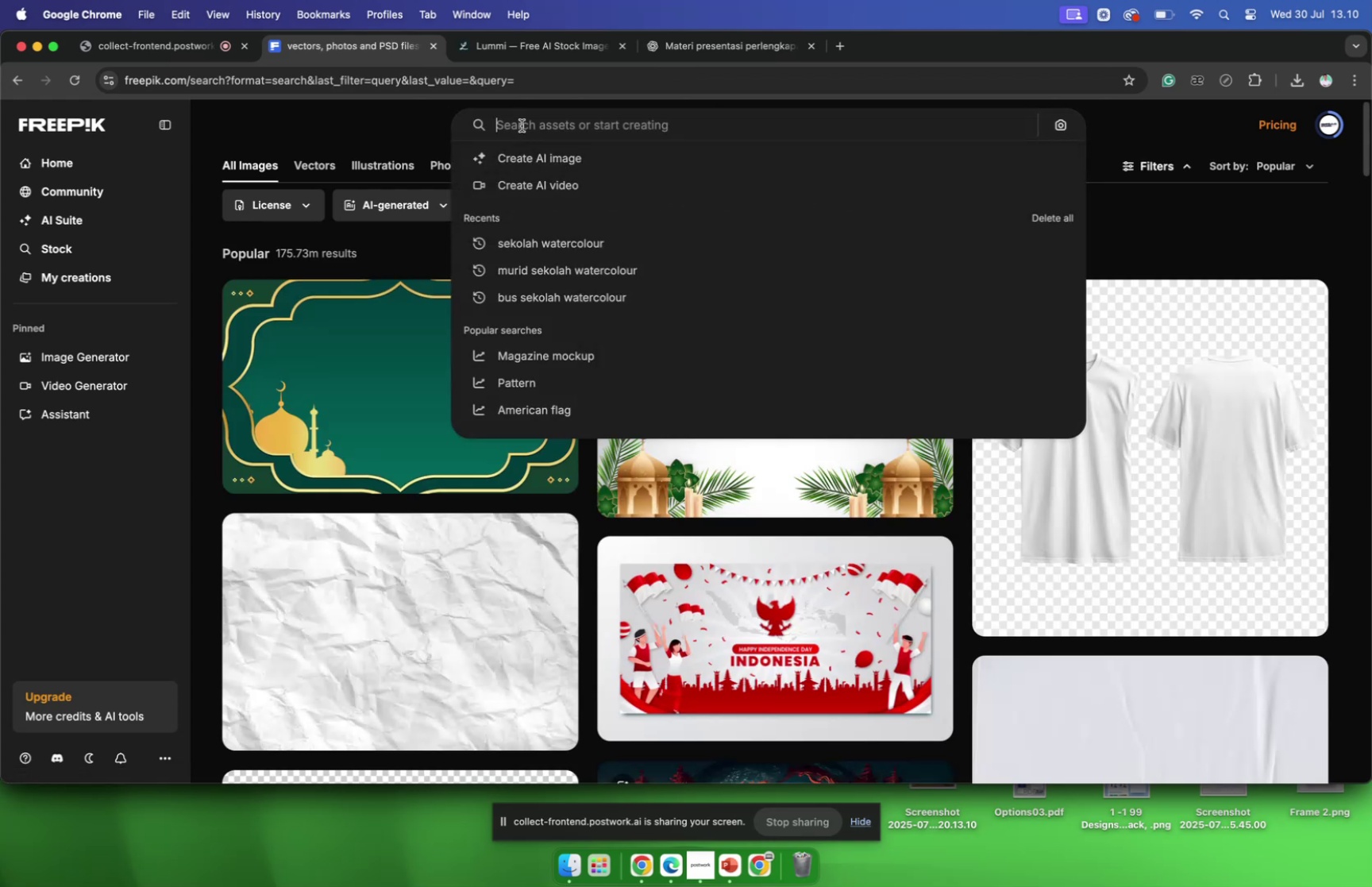 
type(laptop)
 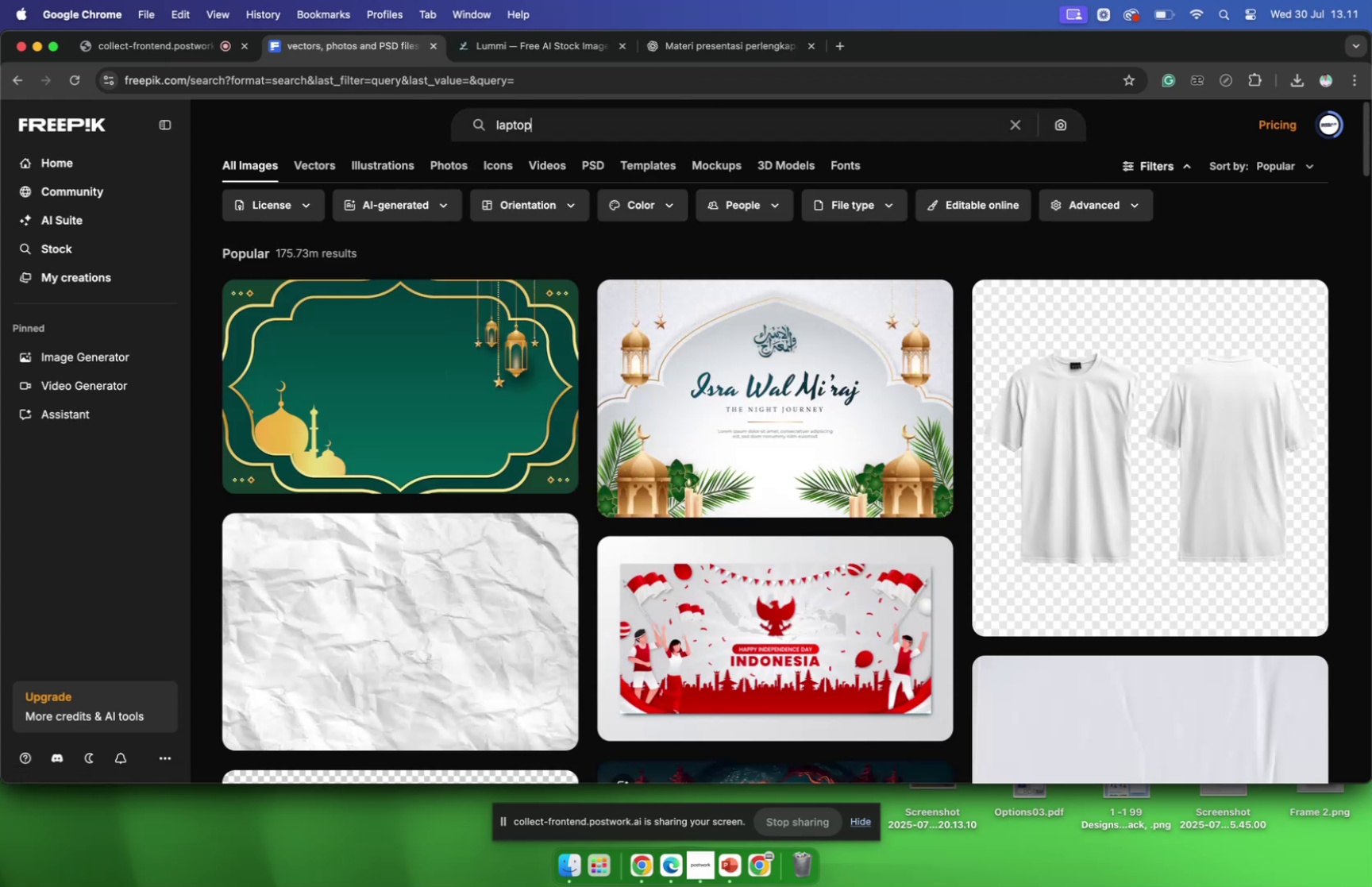 
key(Enter)
 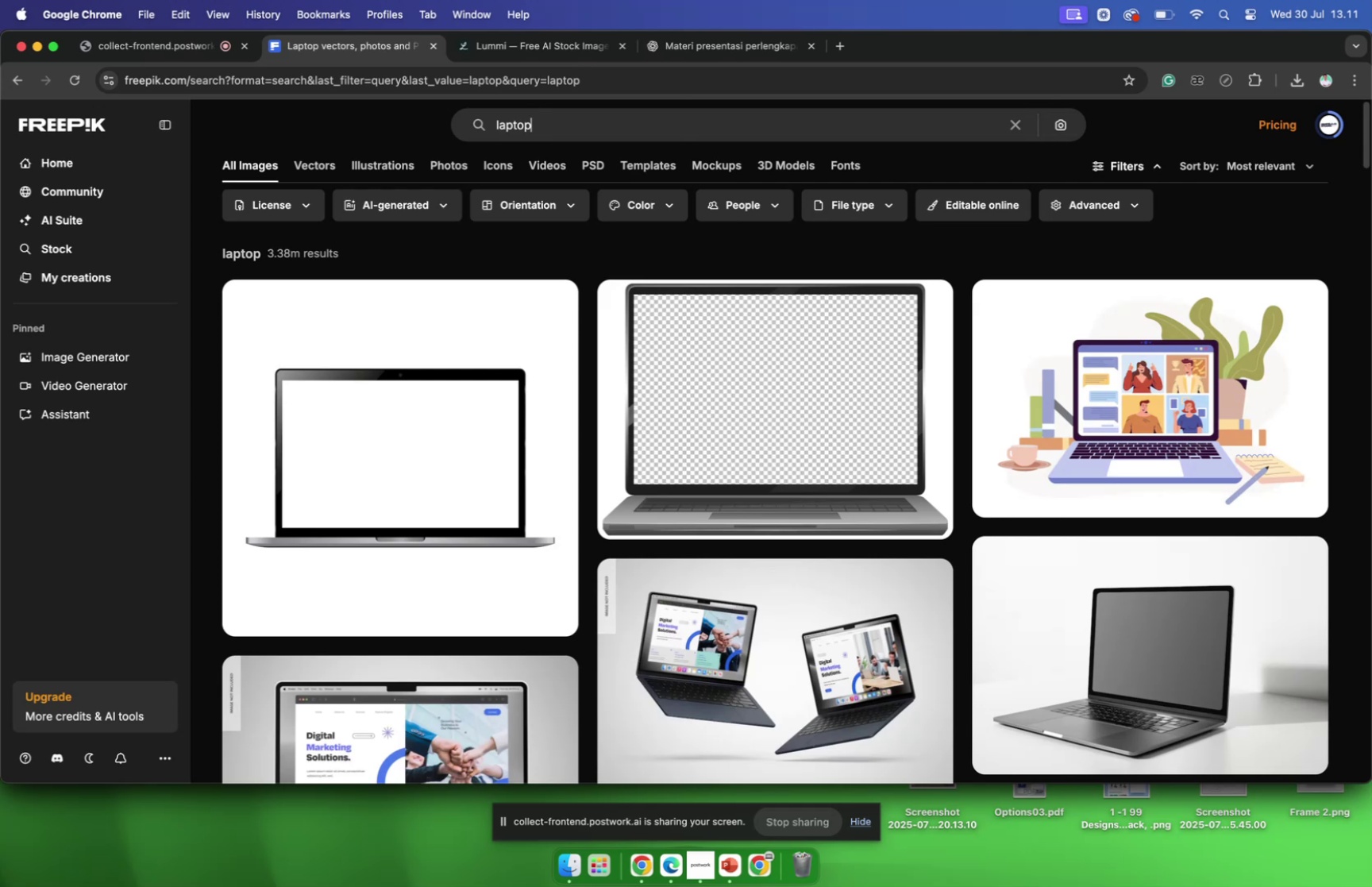 
wait(5.28)
 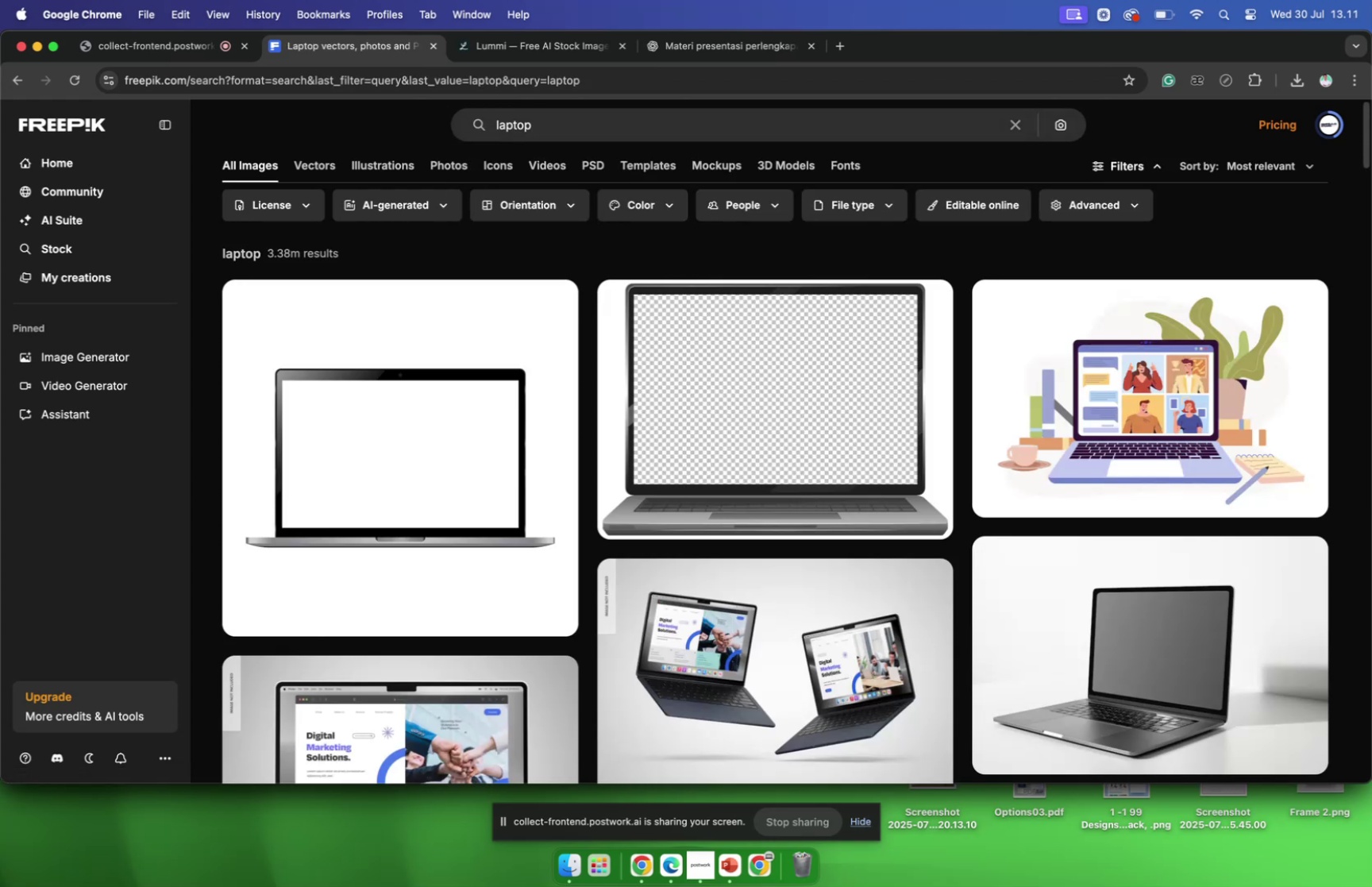 
scroll: coordinate [783, 463], scroll_direction: down, amount: 47.0
 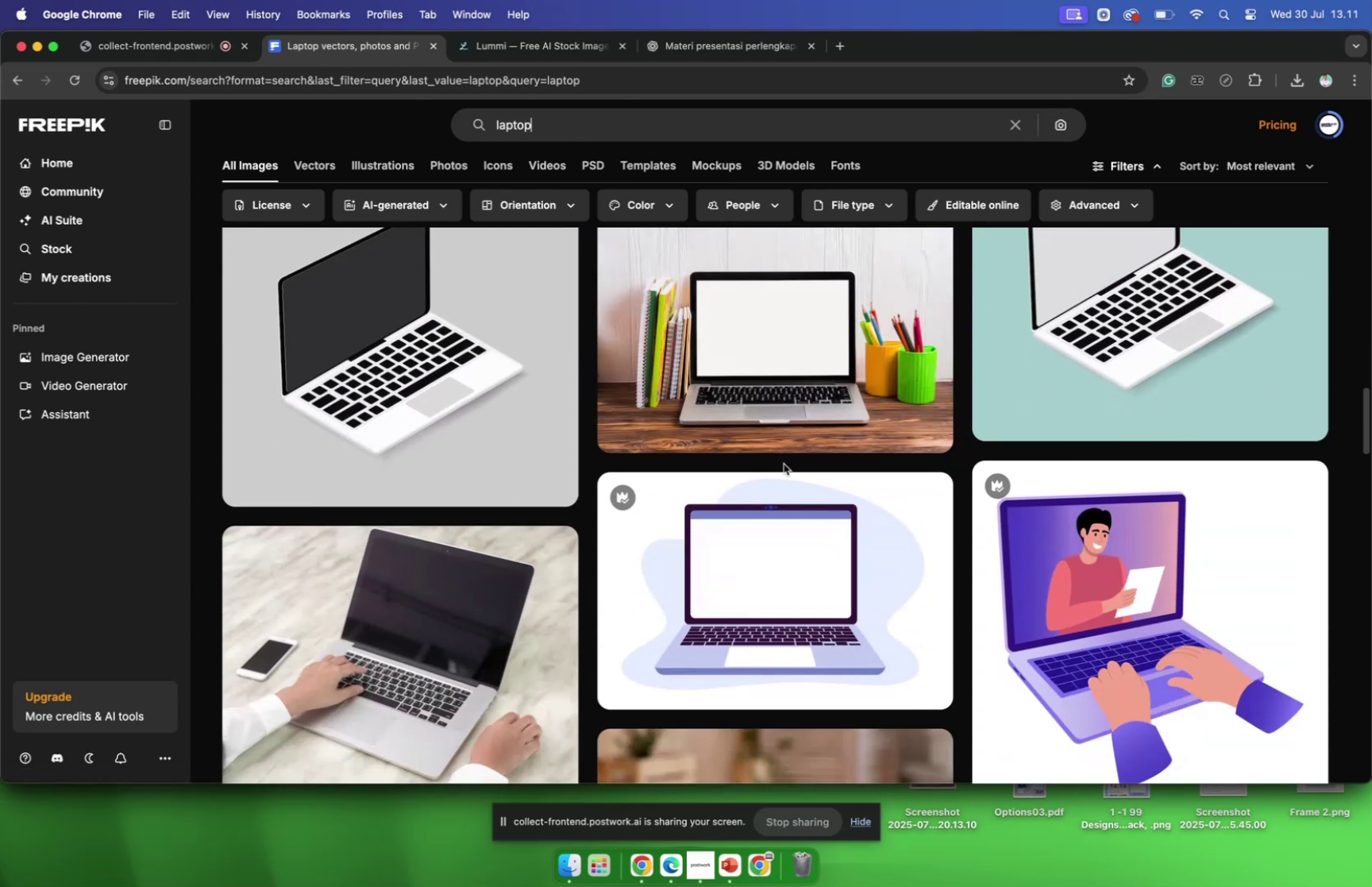 
scroll: coordinate [788, 460], scroll_direction: down, amount: 45.0
 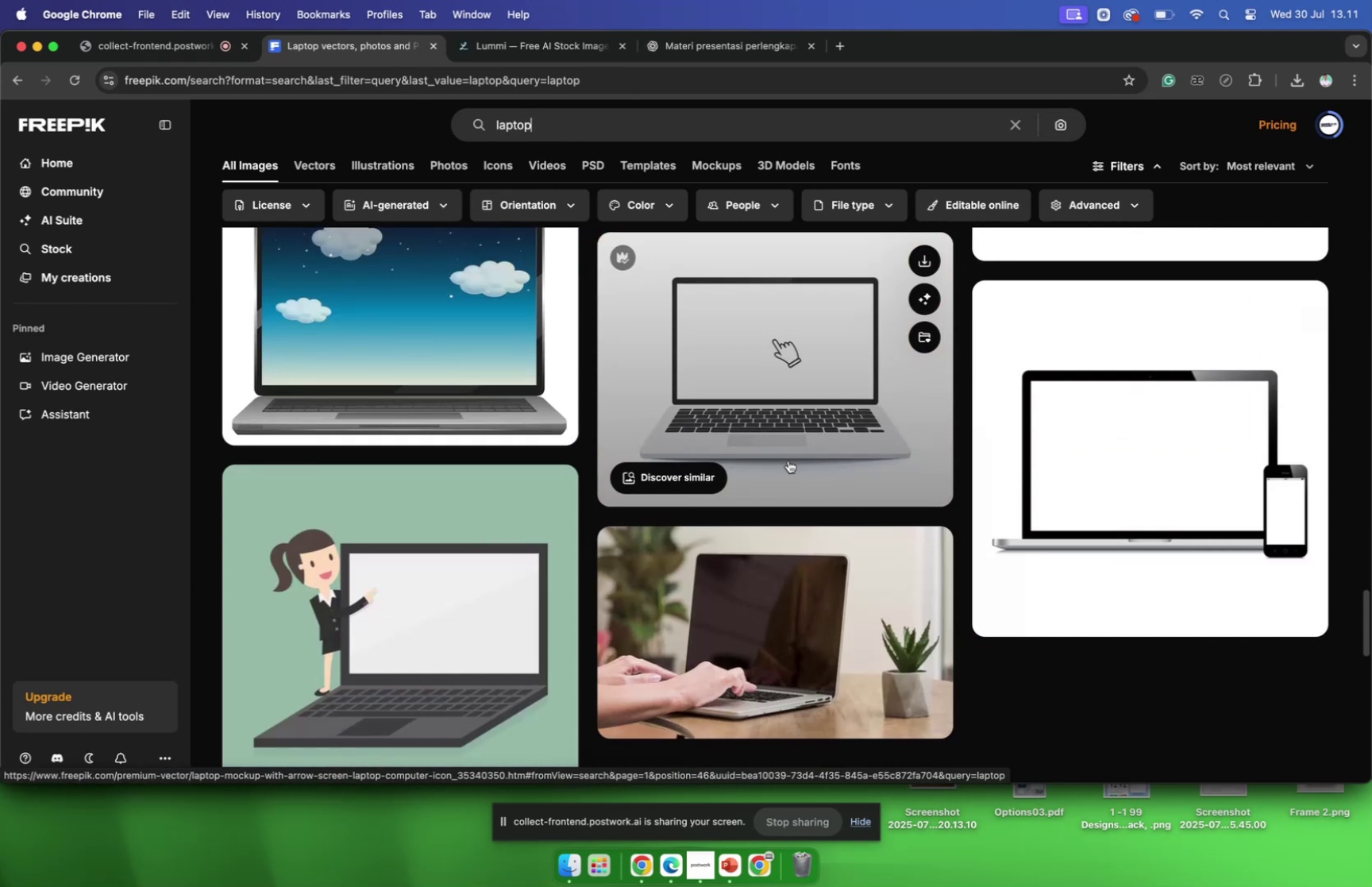 
scroll: coordinate [788, 460], scroll_direction: up, amount: 12.0
 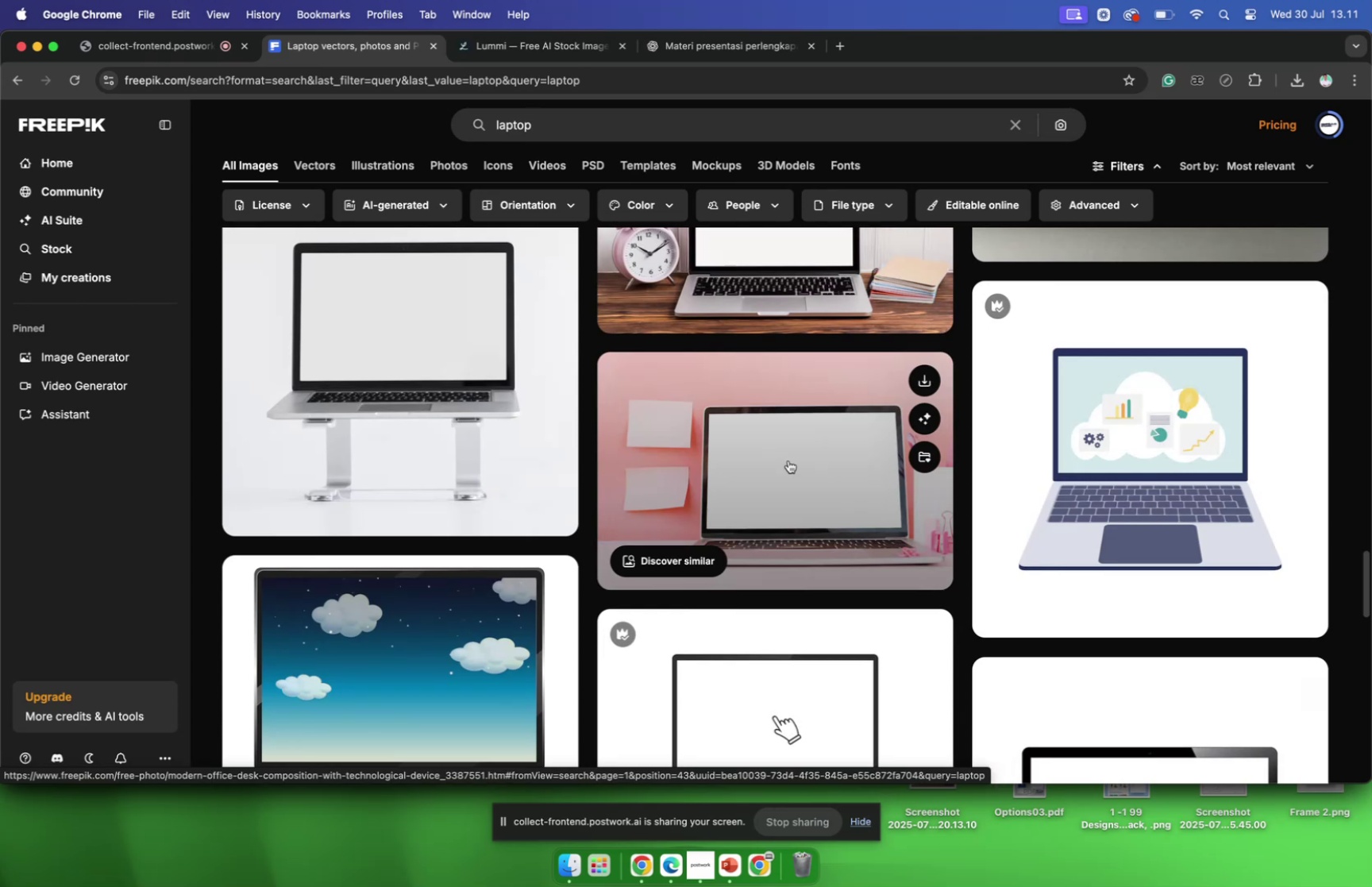 
scroll: coordinate [790, 460], scroll_direction: down, amount: 15.0
 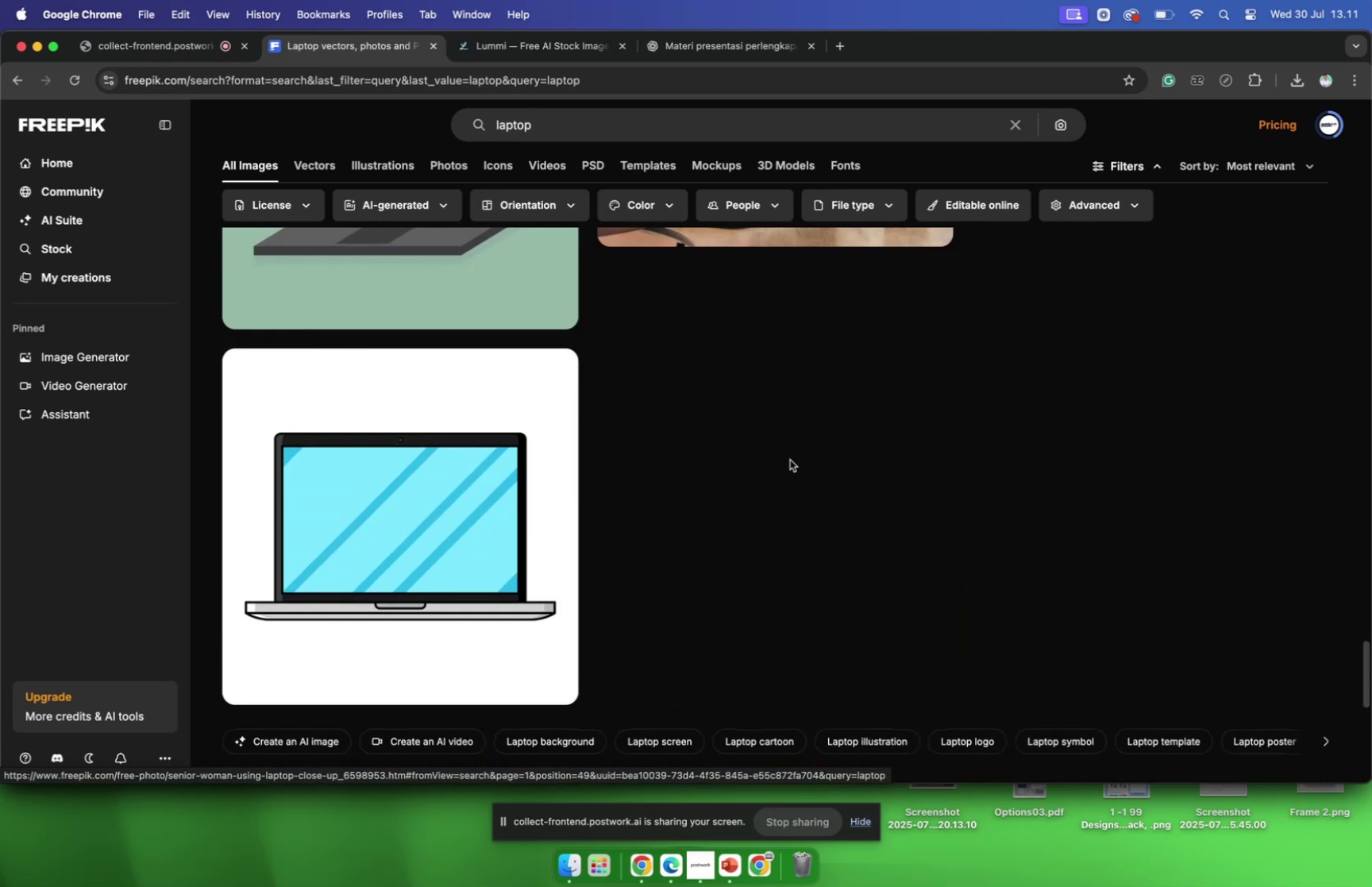 
scroll: coordinate [770, 484], scroll_direction: up, amount: 157.0
 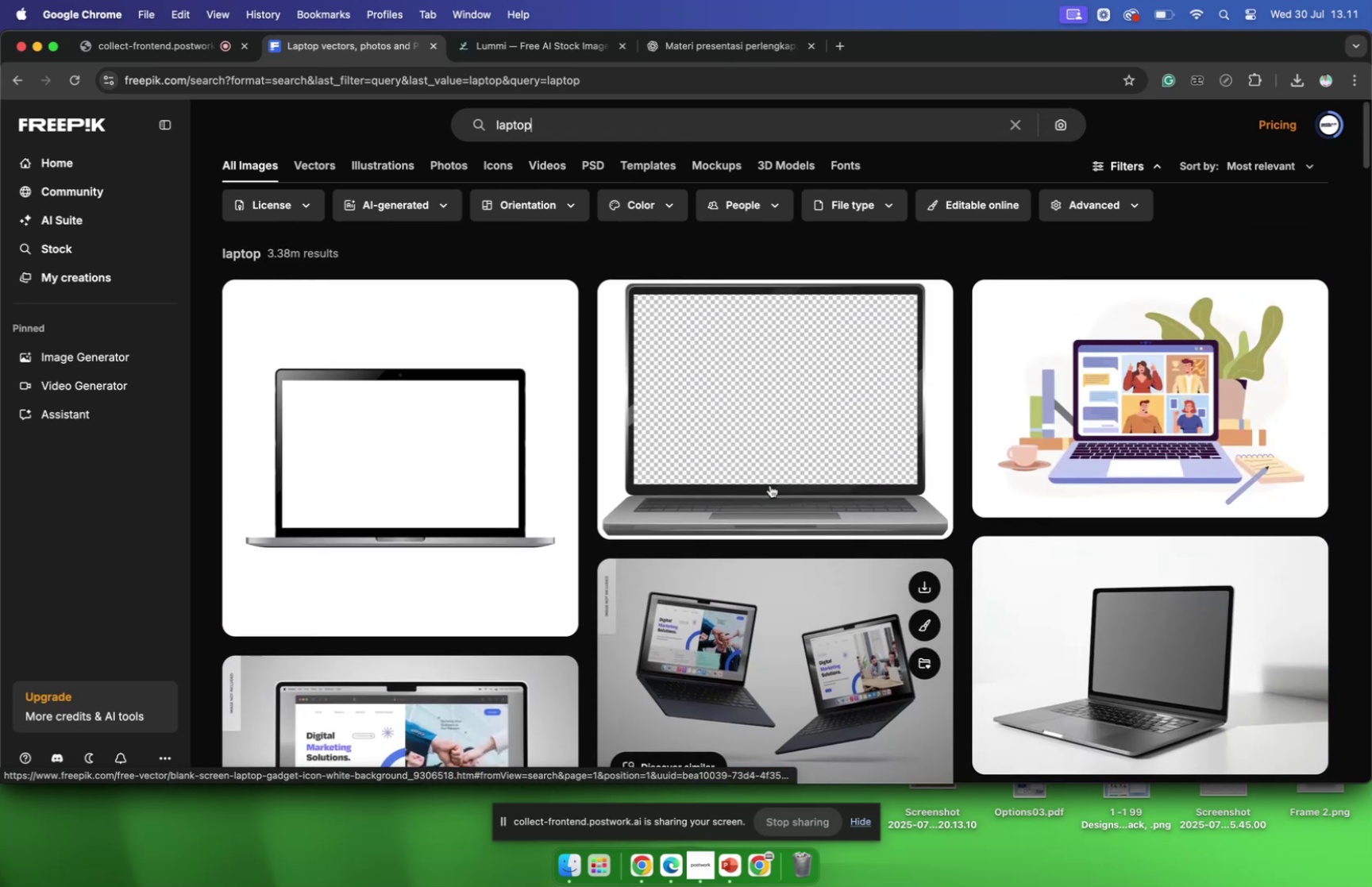 
scroll: coordinate [771, 484], scroll_direction: down, amount: 4.0
 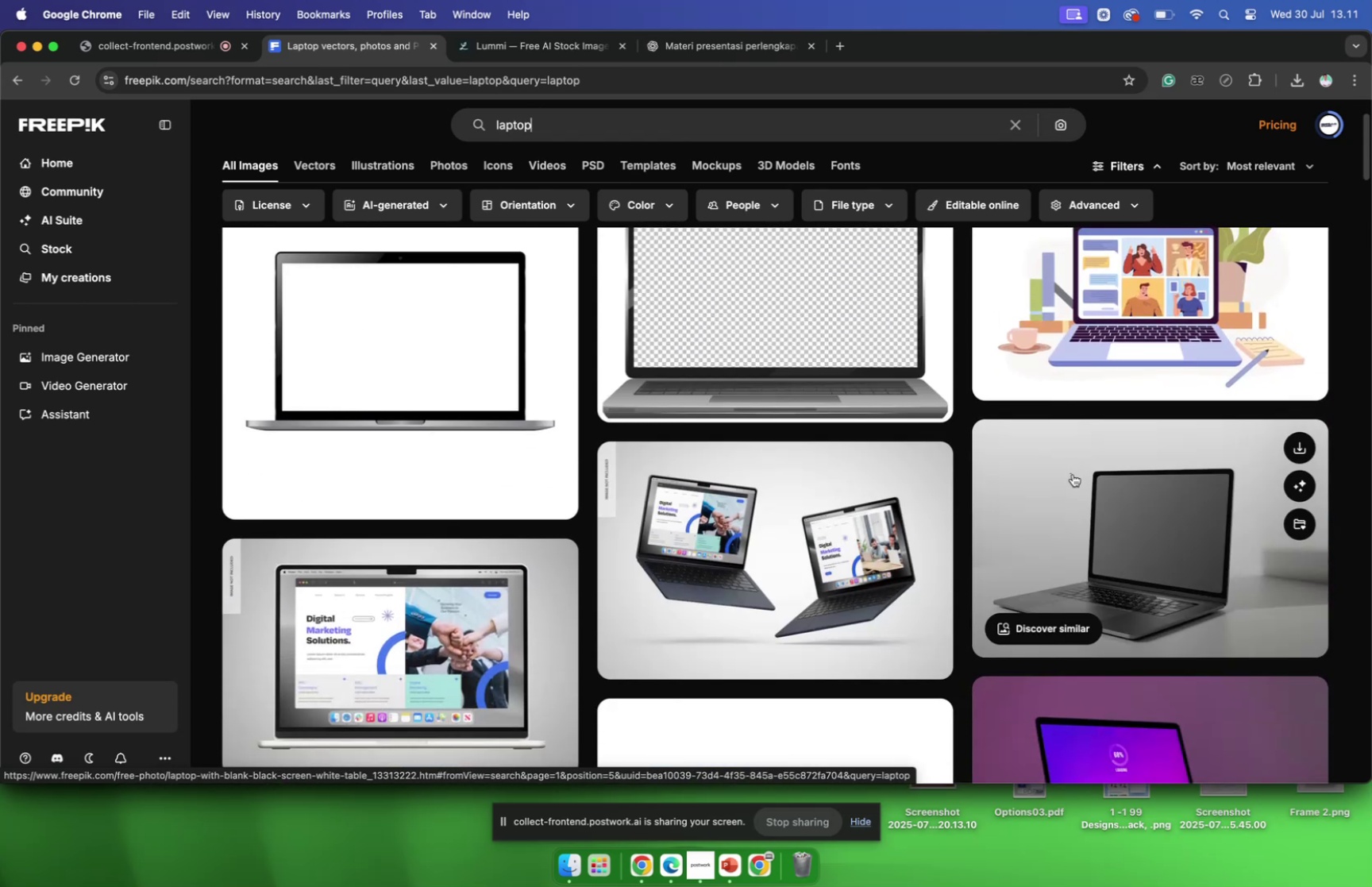 
left_click([1071, 470])
 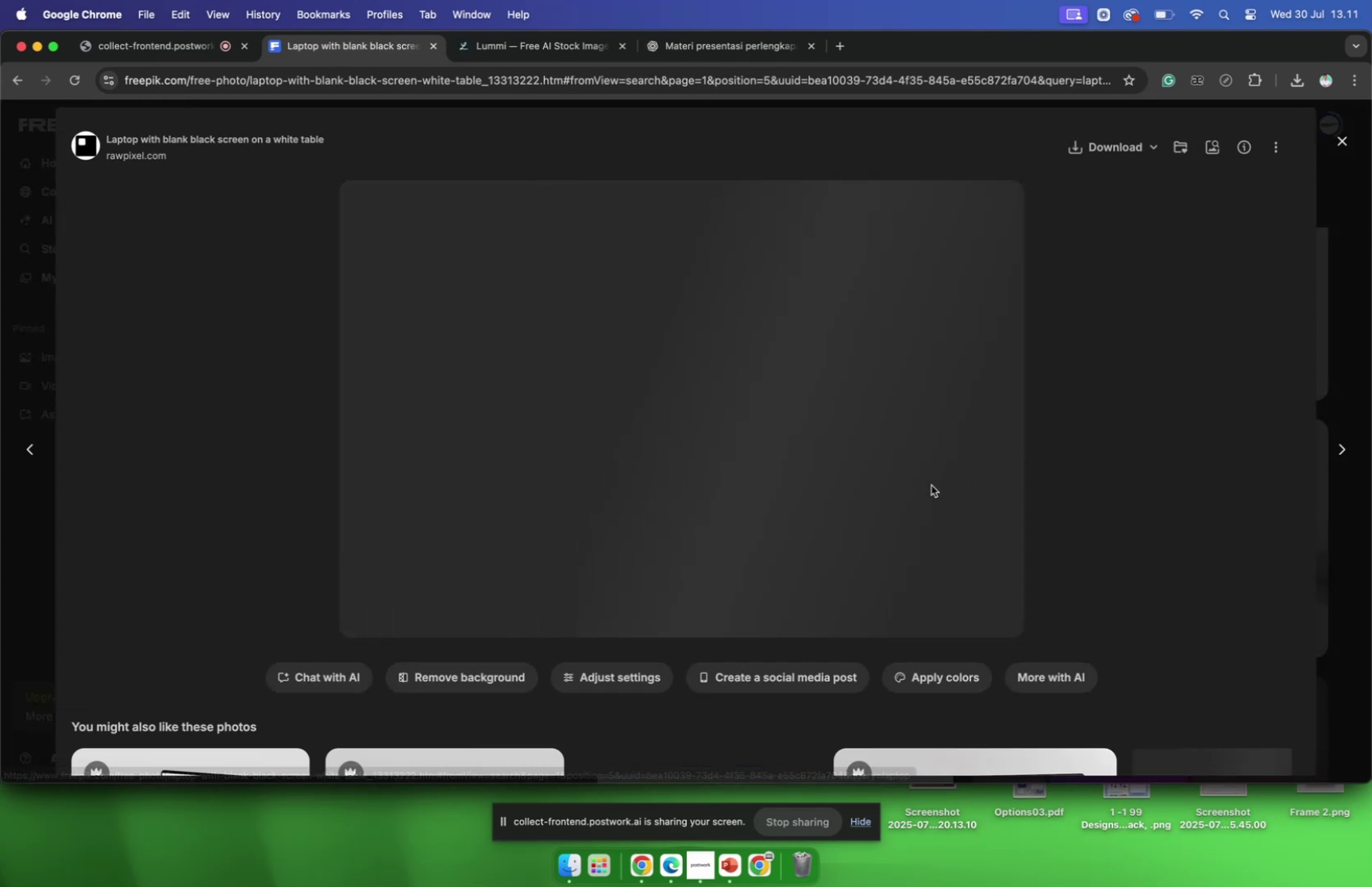 
scroll: coordinate [931, 484], scroll_direction: down, amount: 16.0
 